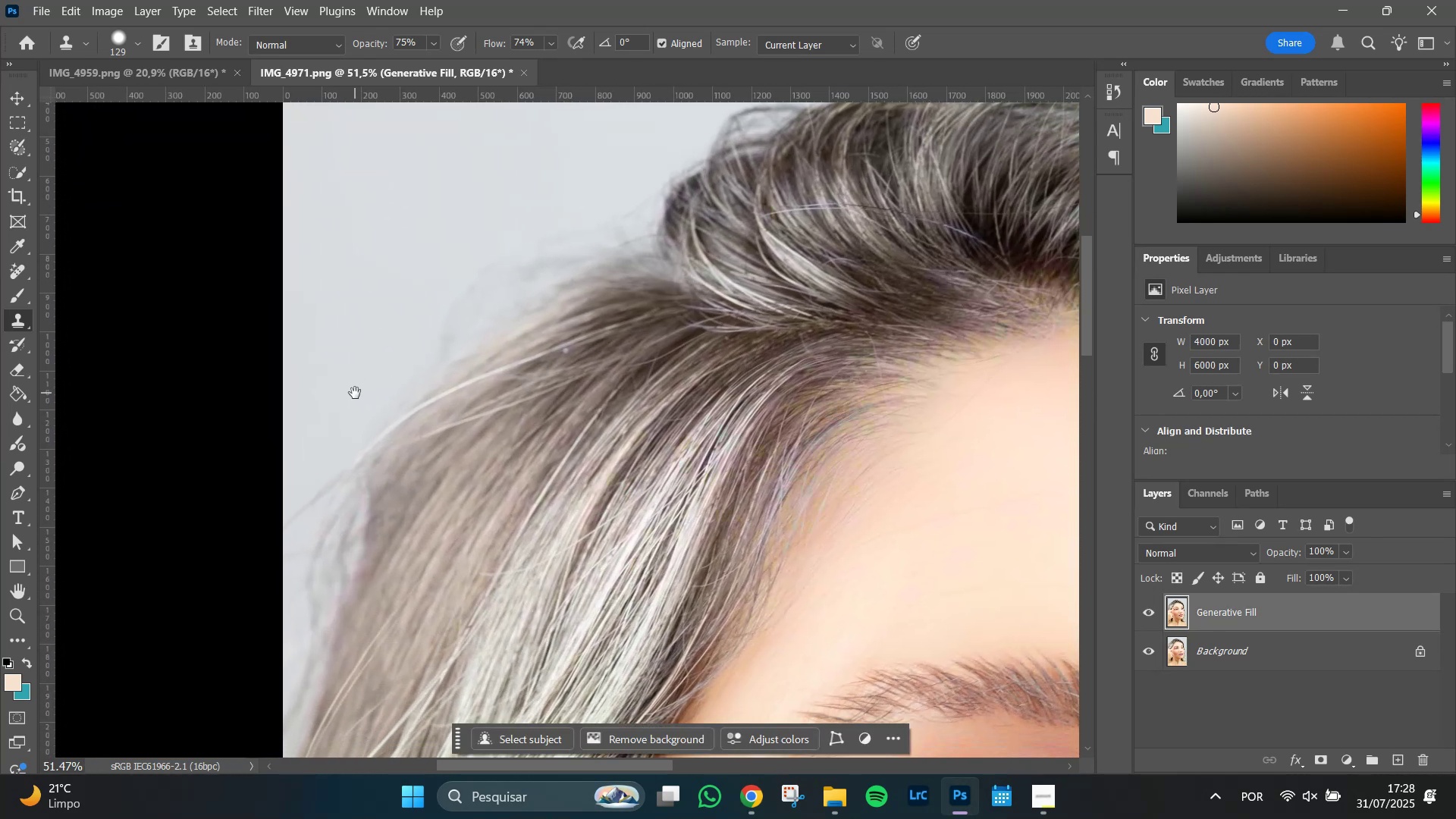 
key(Space)
 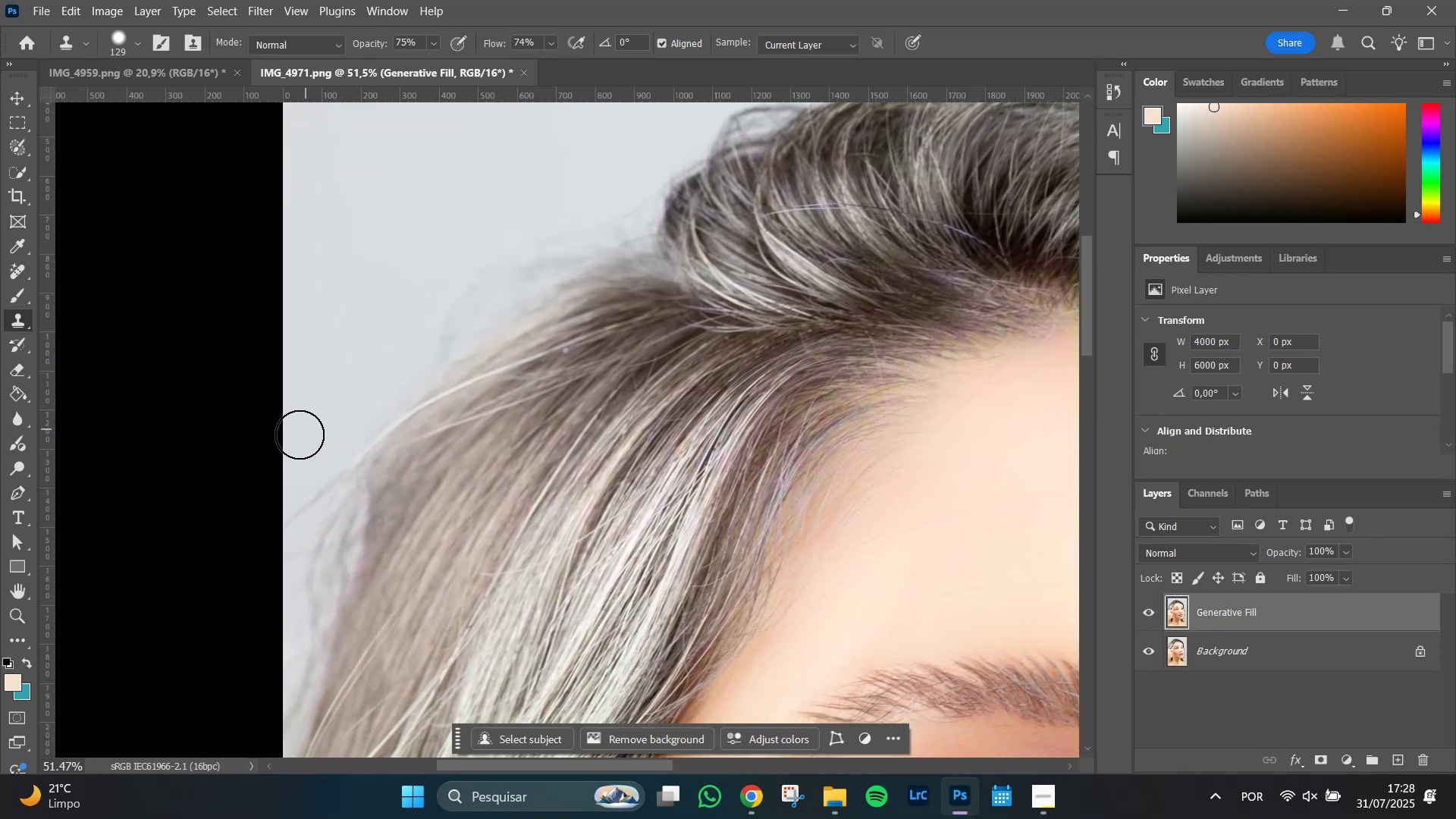 
hold_key(key=AltLeft, duration=0.99)
left_click([289, 461])
 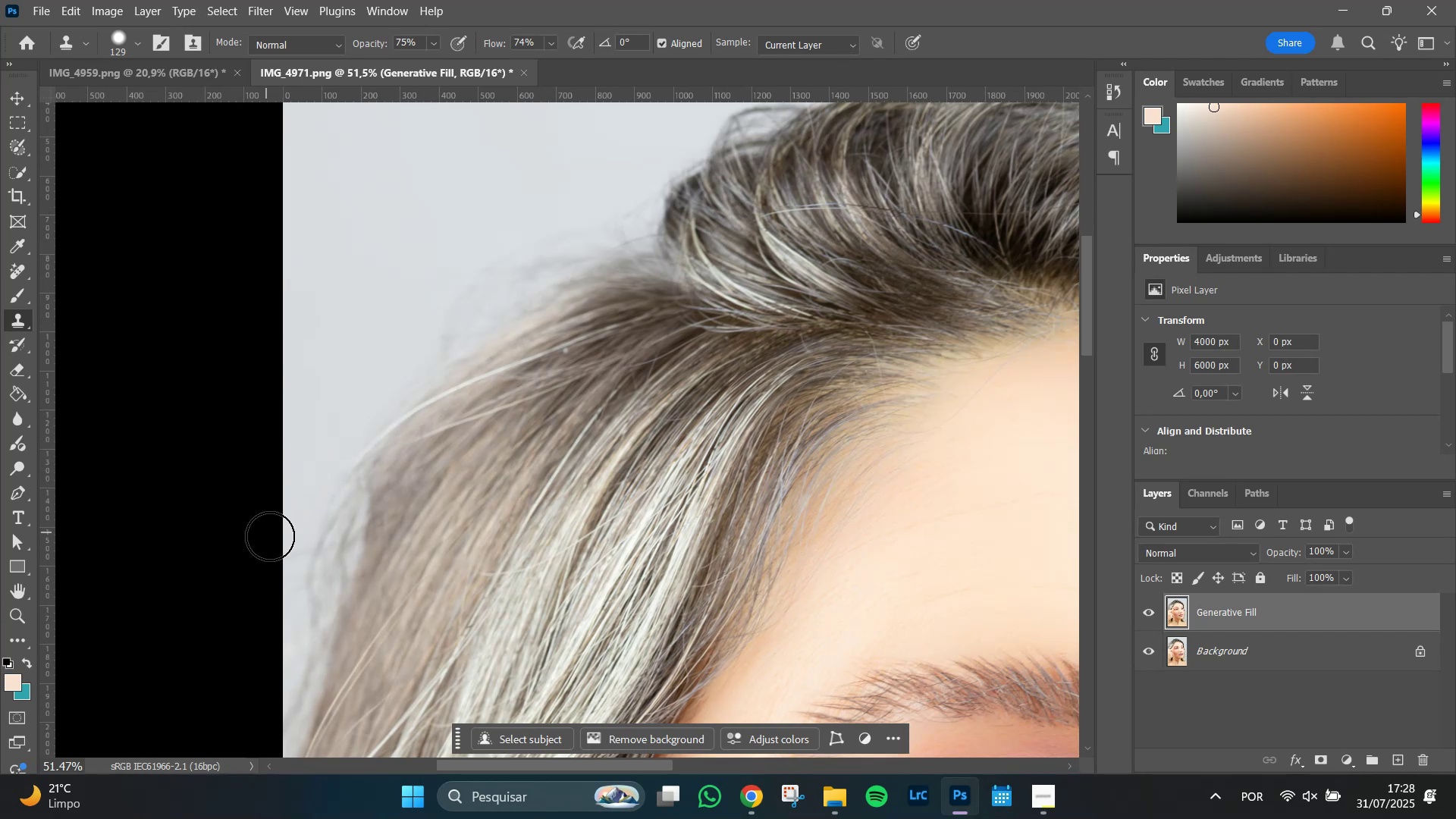 
double_click([286, 549])
 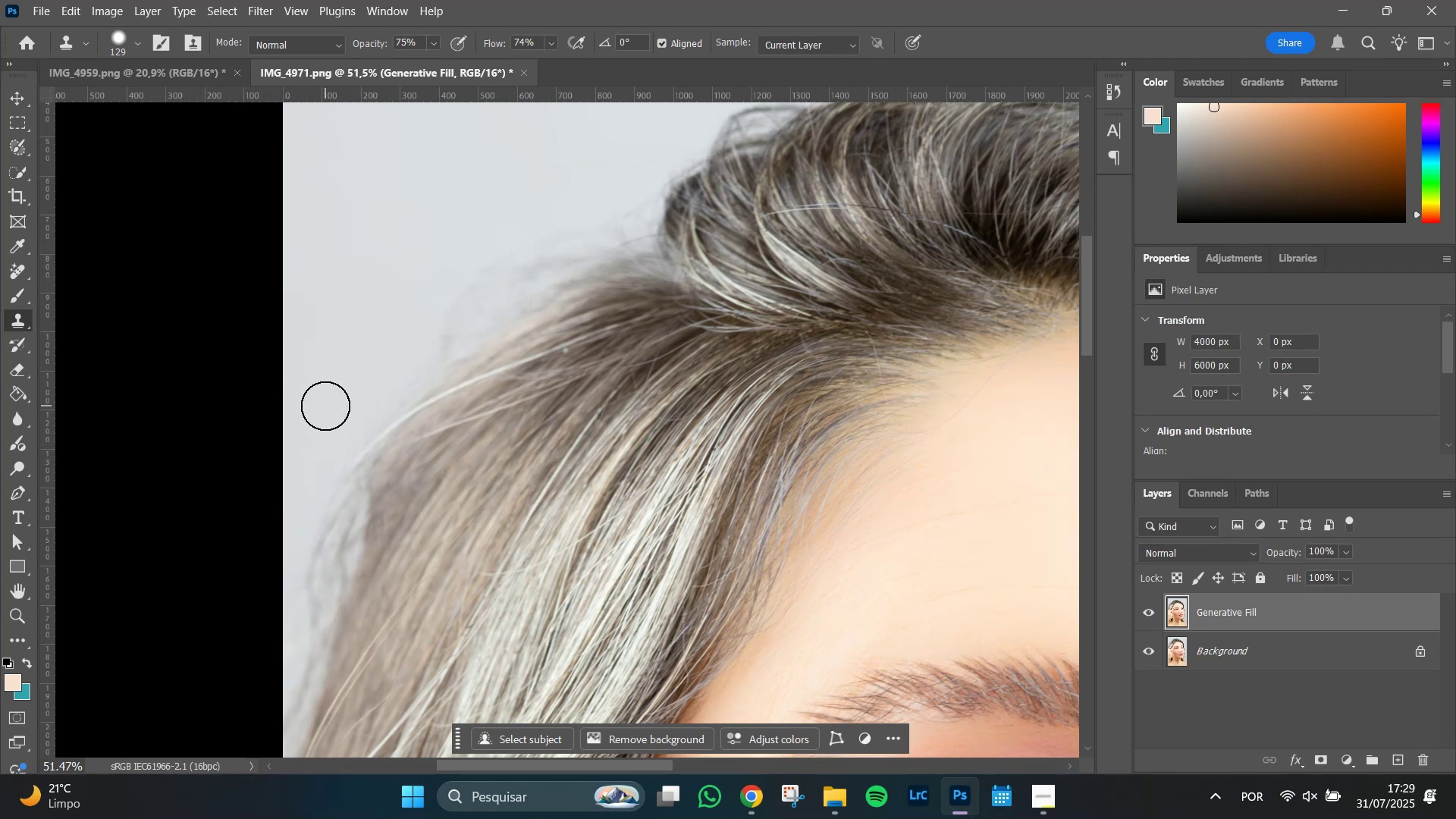 
hold_key(key=Space, duration=1.51)
 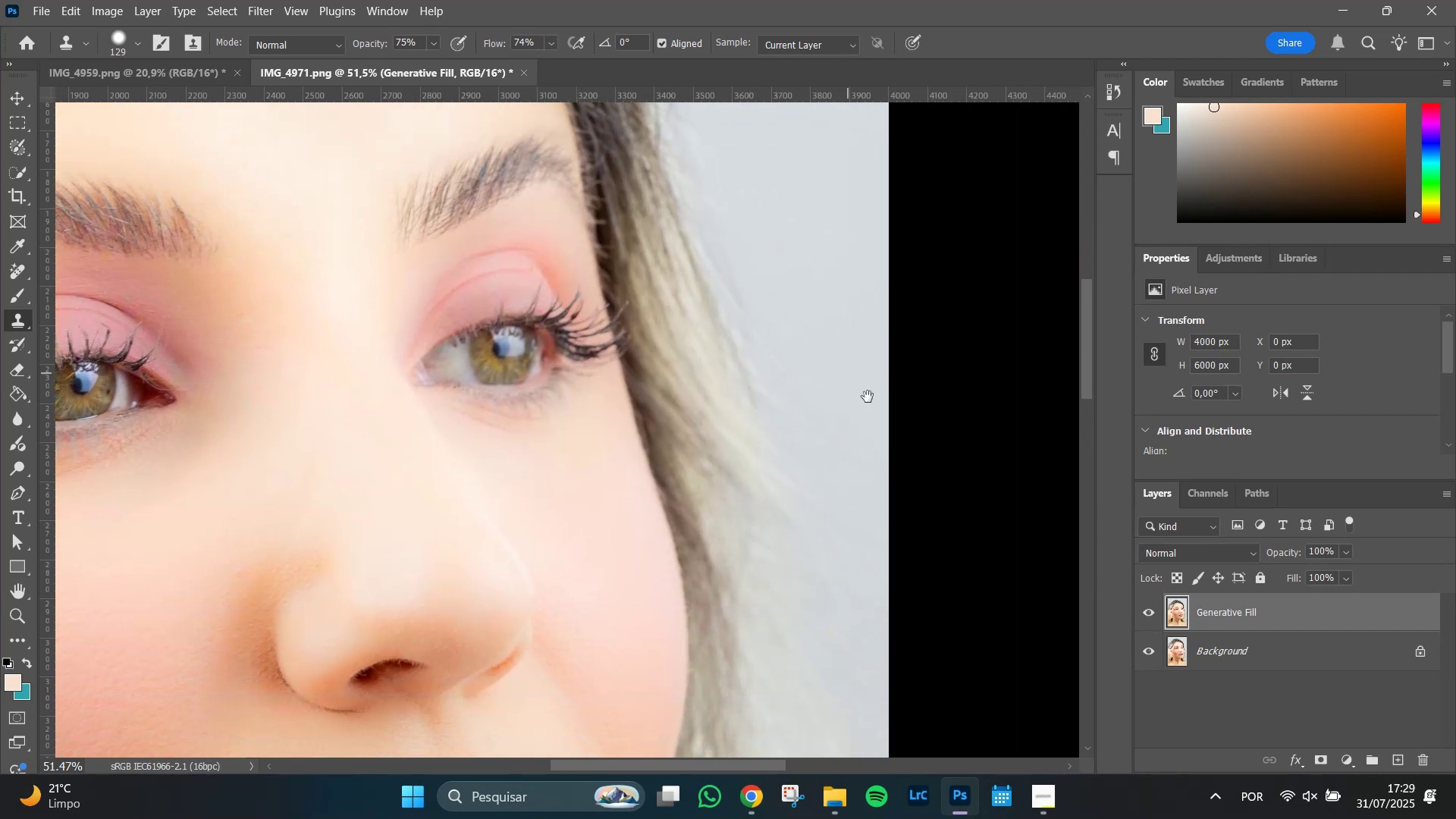 
hold_key(key=Space, duration=1.51)
 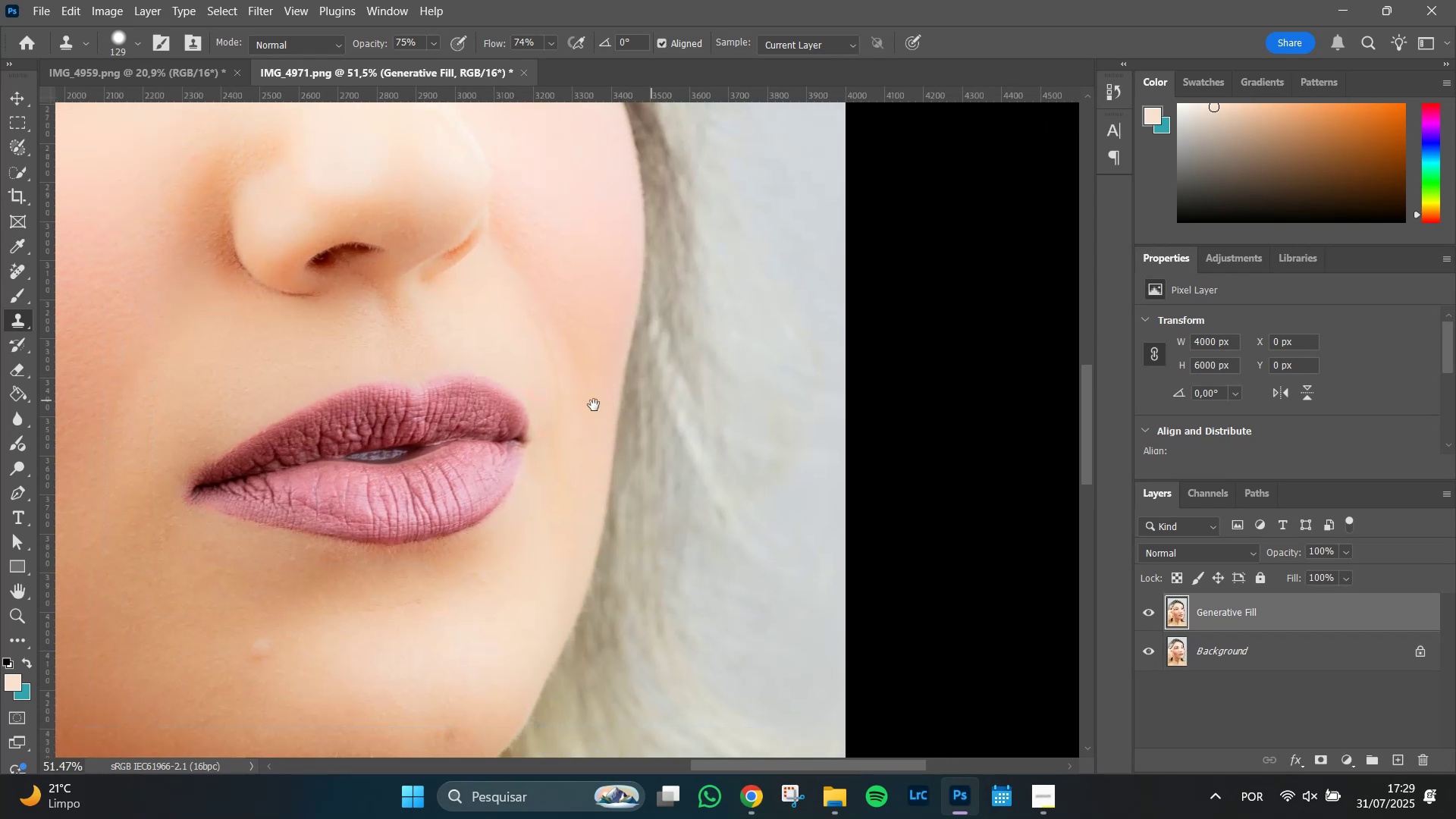 
hold_key(key=Space, duration=1.5)
 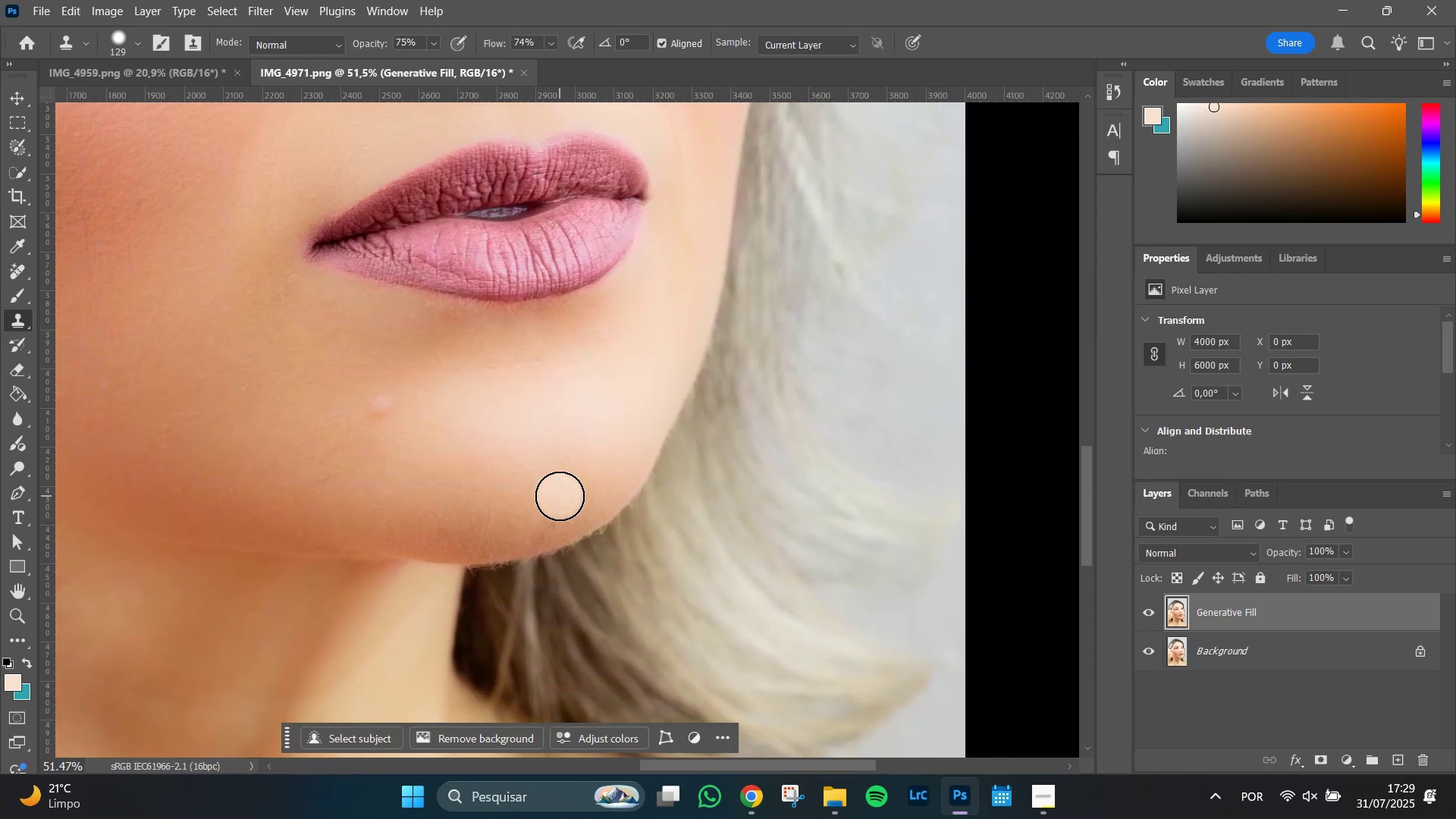 
key(J)
 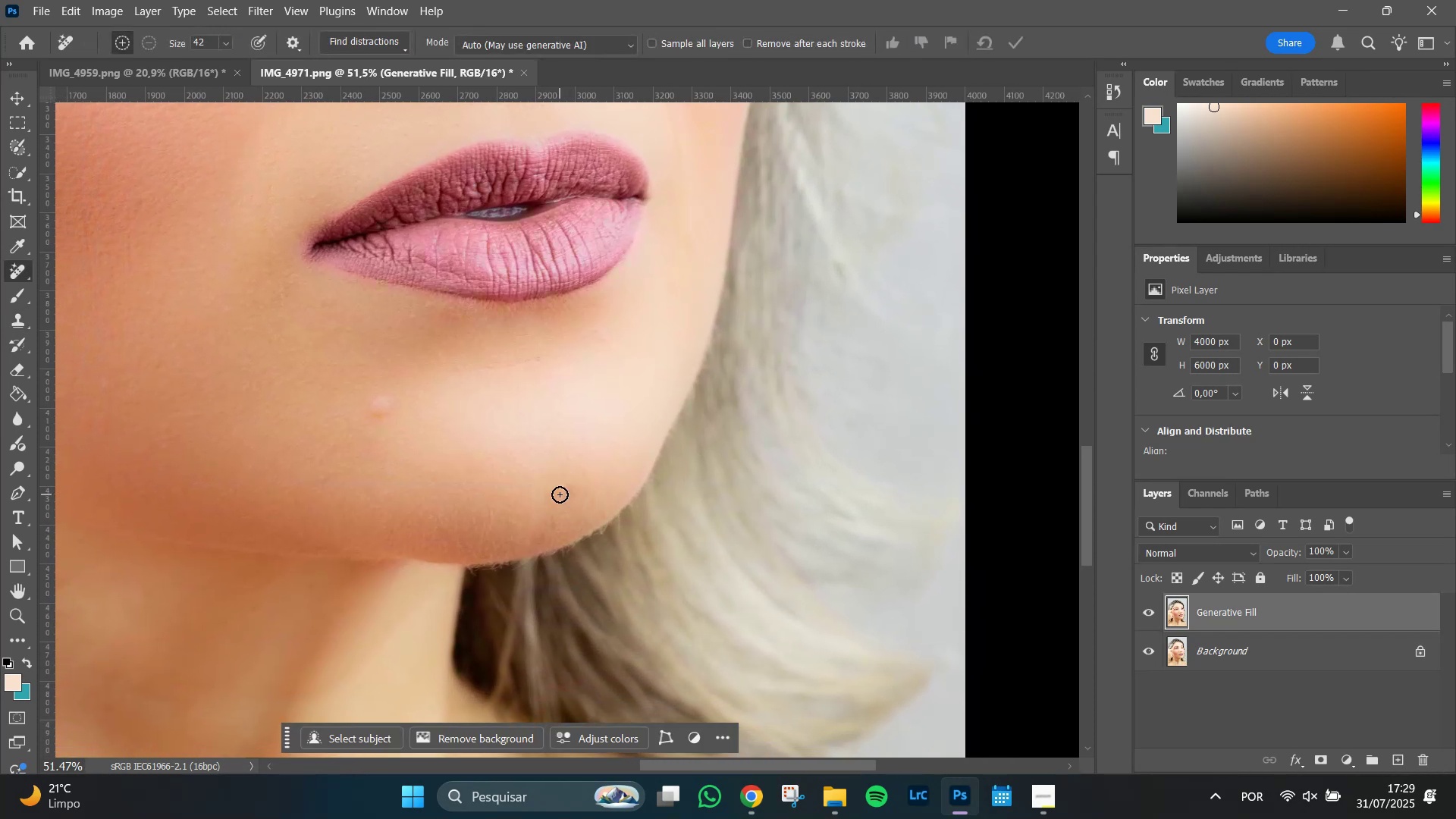 
hold_key(key=AltLeft, duration=0.63)
 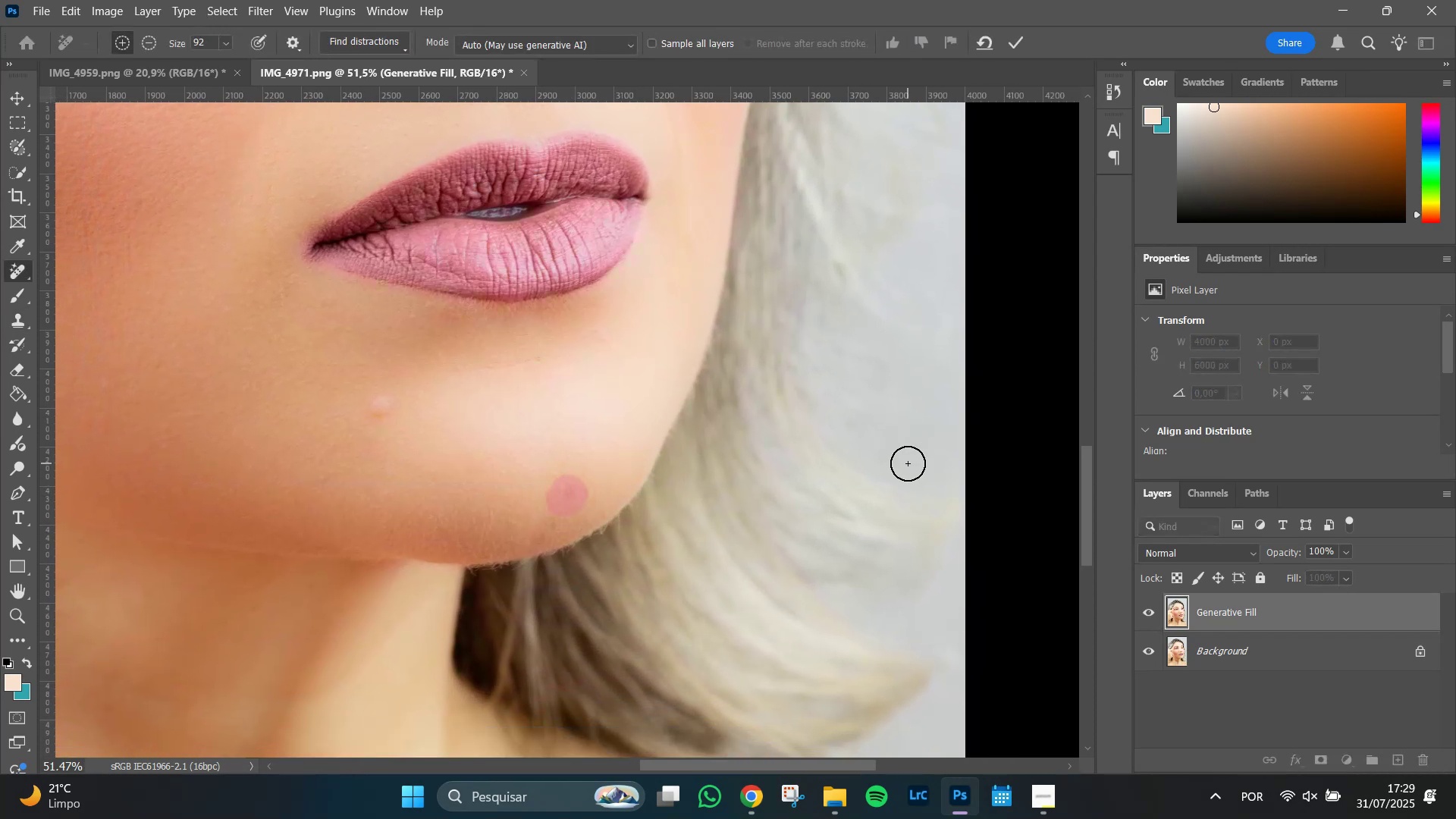 
key(Enter)
 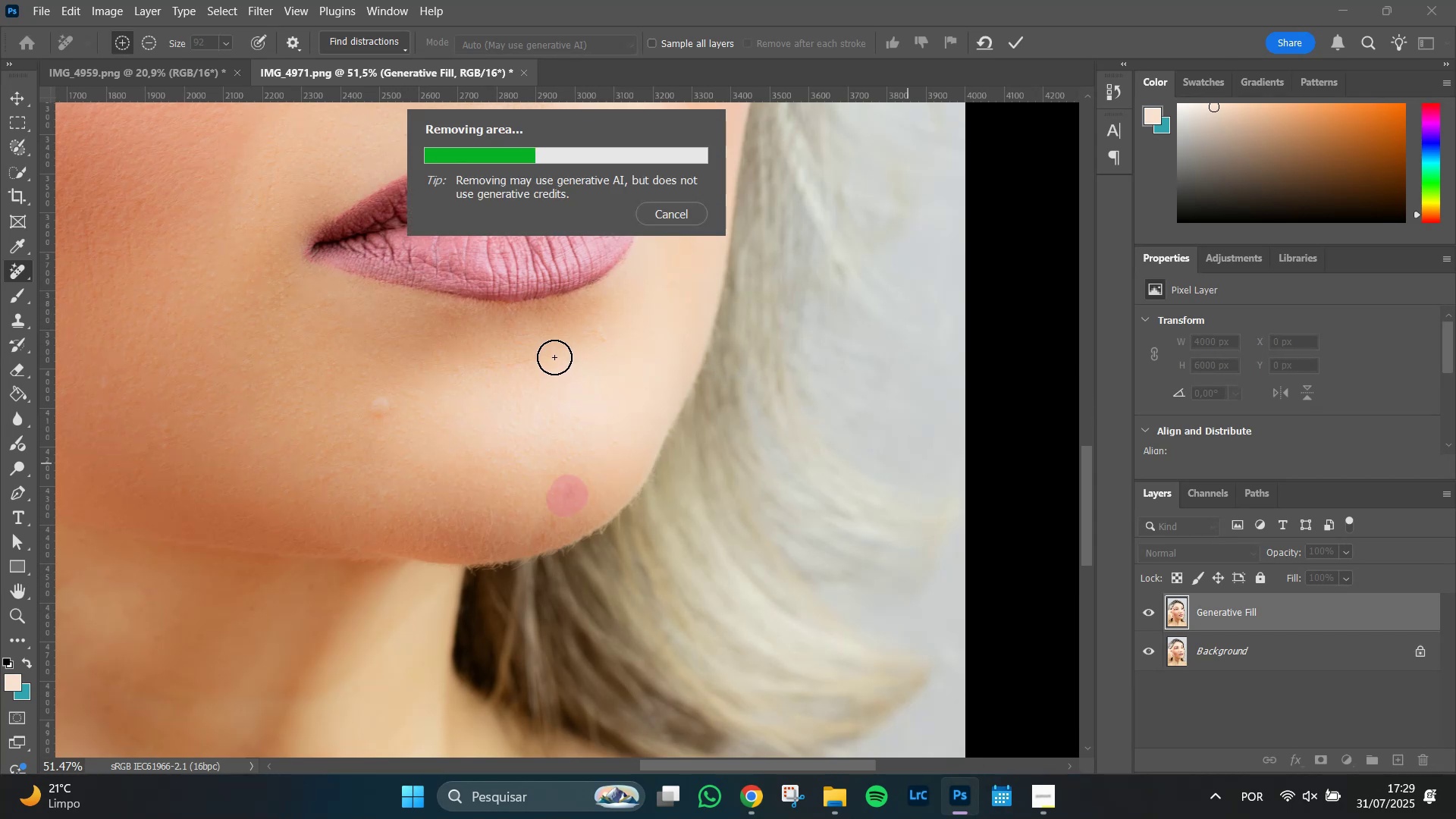 
wait(7.43)
 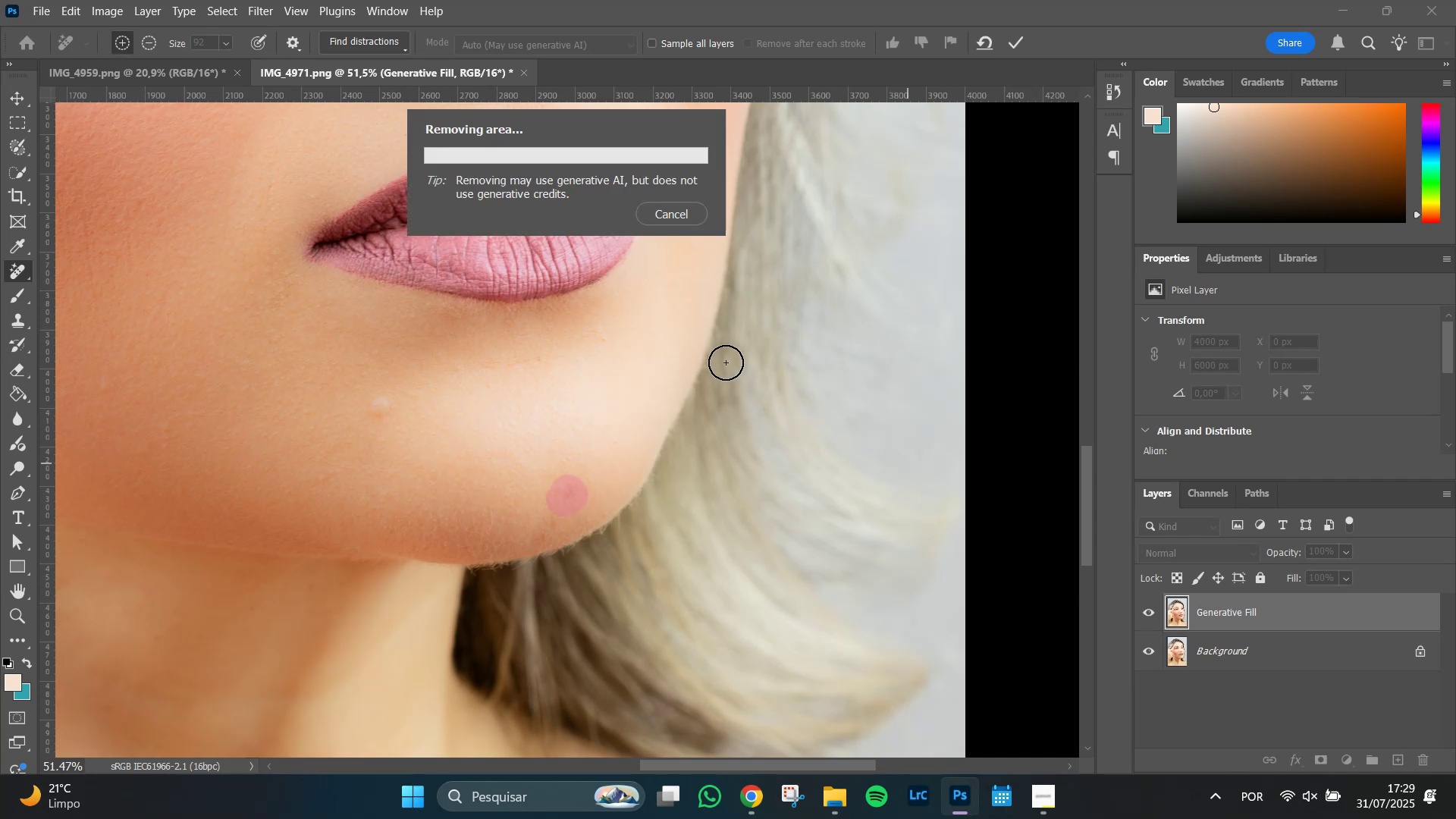 
hold_key(key=AltLeft, duration=1.51)
scroll: coordinate [526, 366], scroll_direction: up, amount: 9.0
 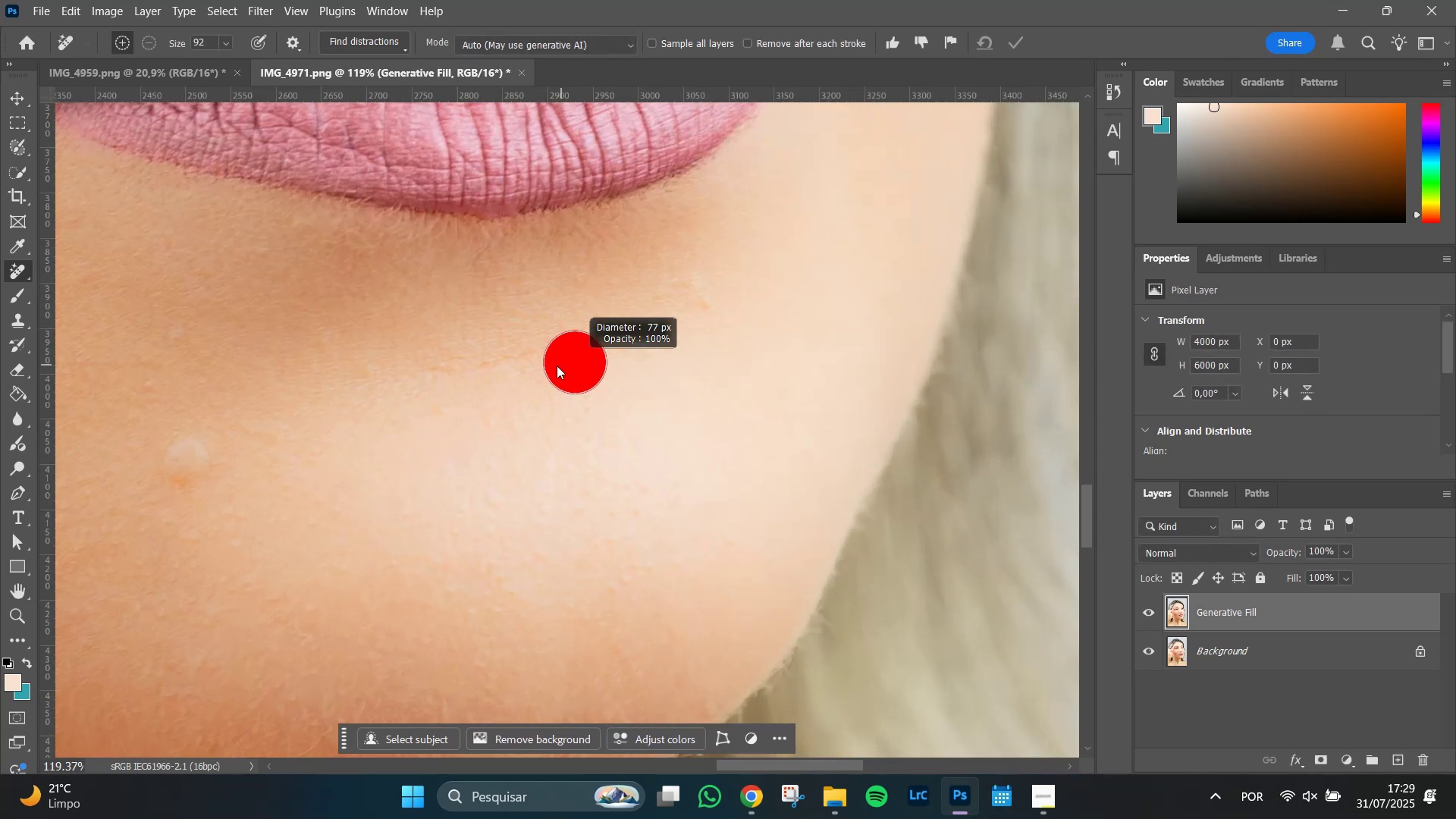 
hold_key(key=AltLeft, duration=0.35)
 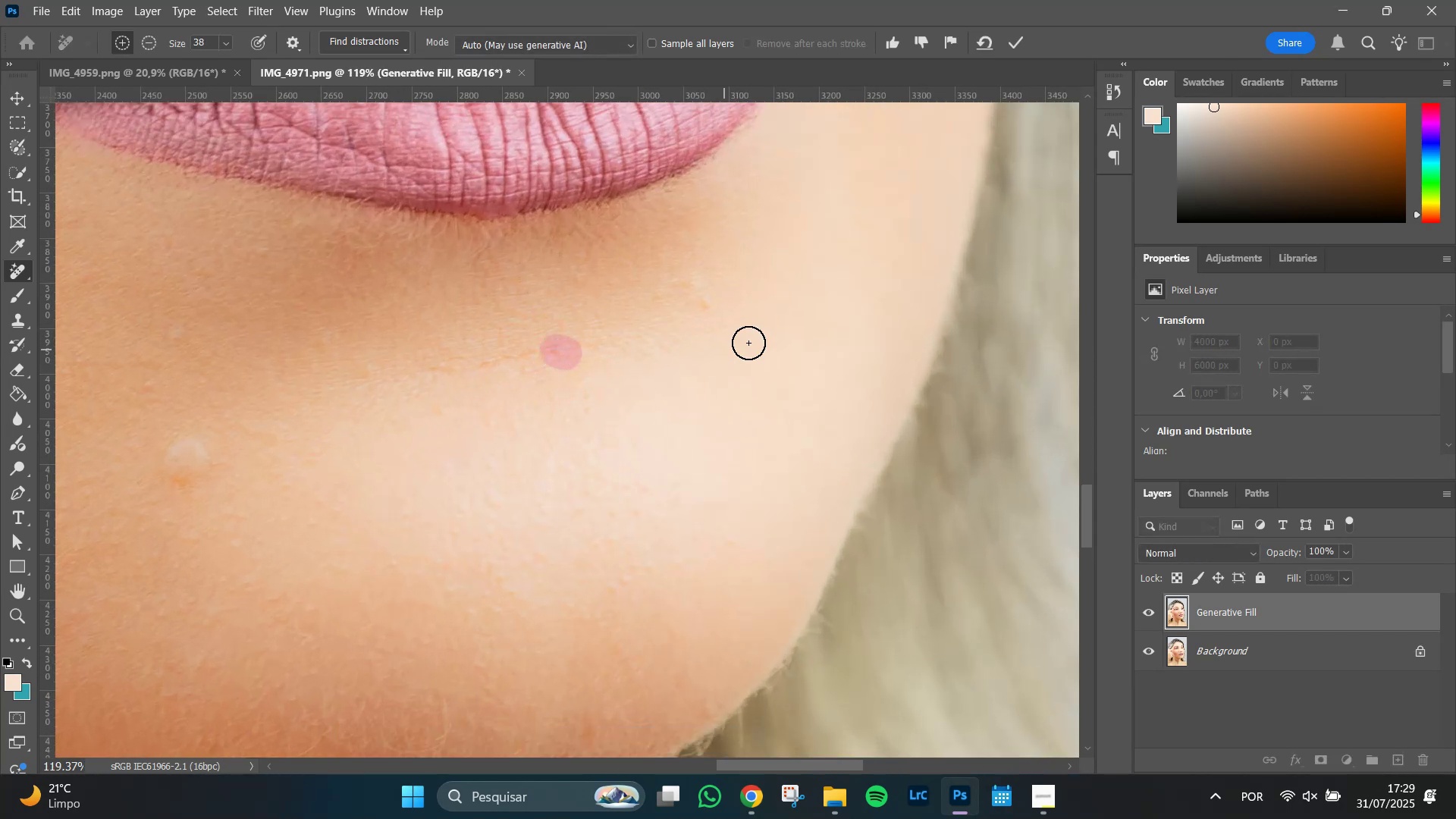 
hold_key(key=Enter, duration=9.34)
 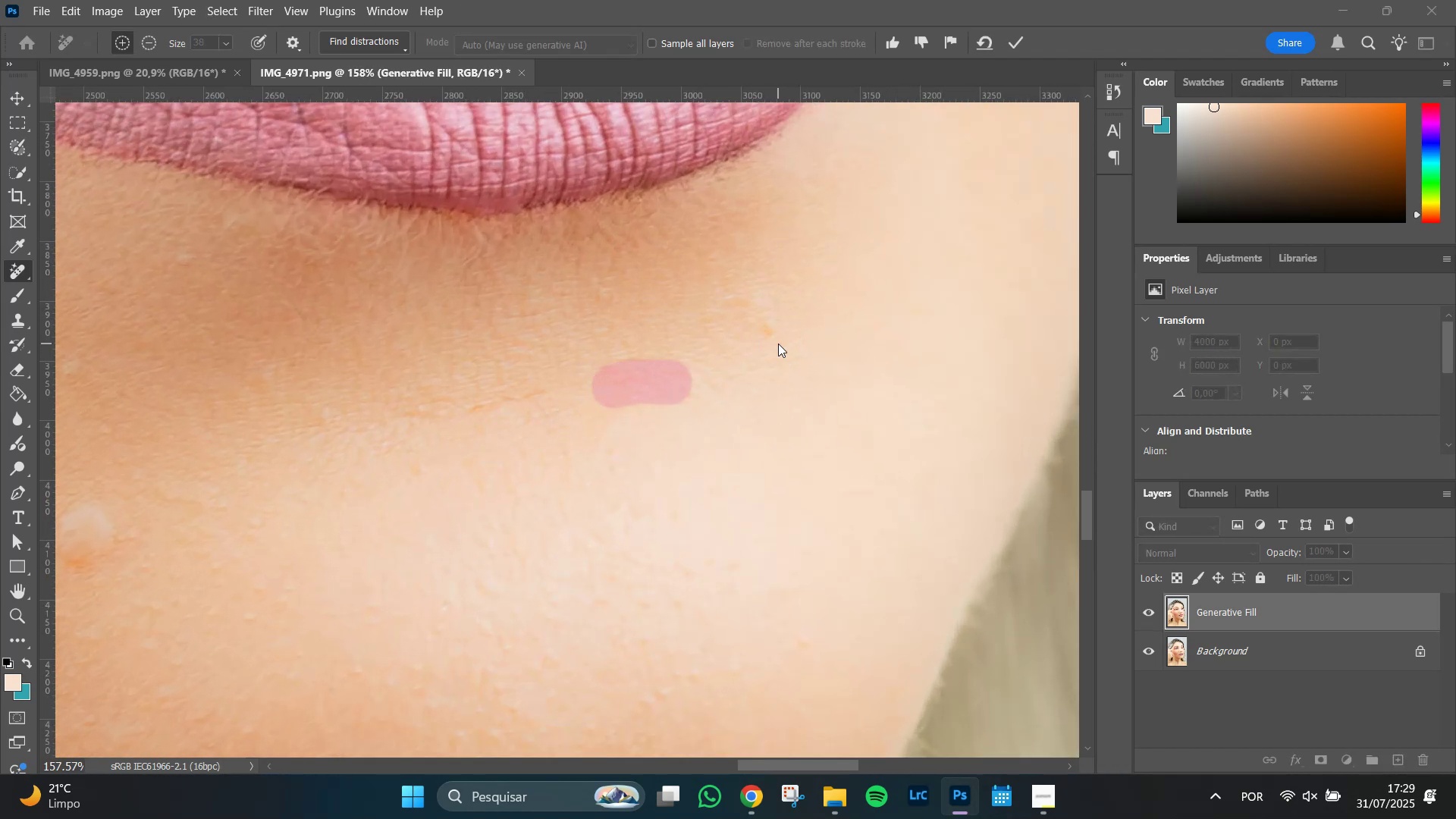 
hold_key(key=AltLeft, duration=0.79)
scroll: coordinate [488, 485], scroll_direction: down, amount: 9.0
 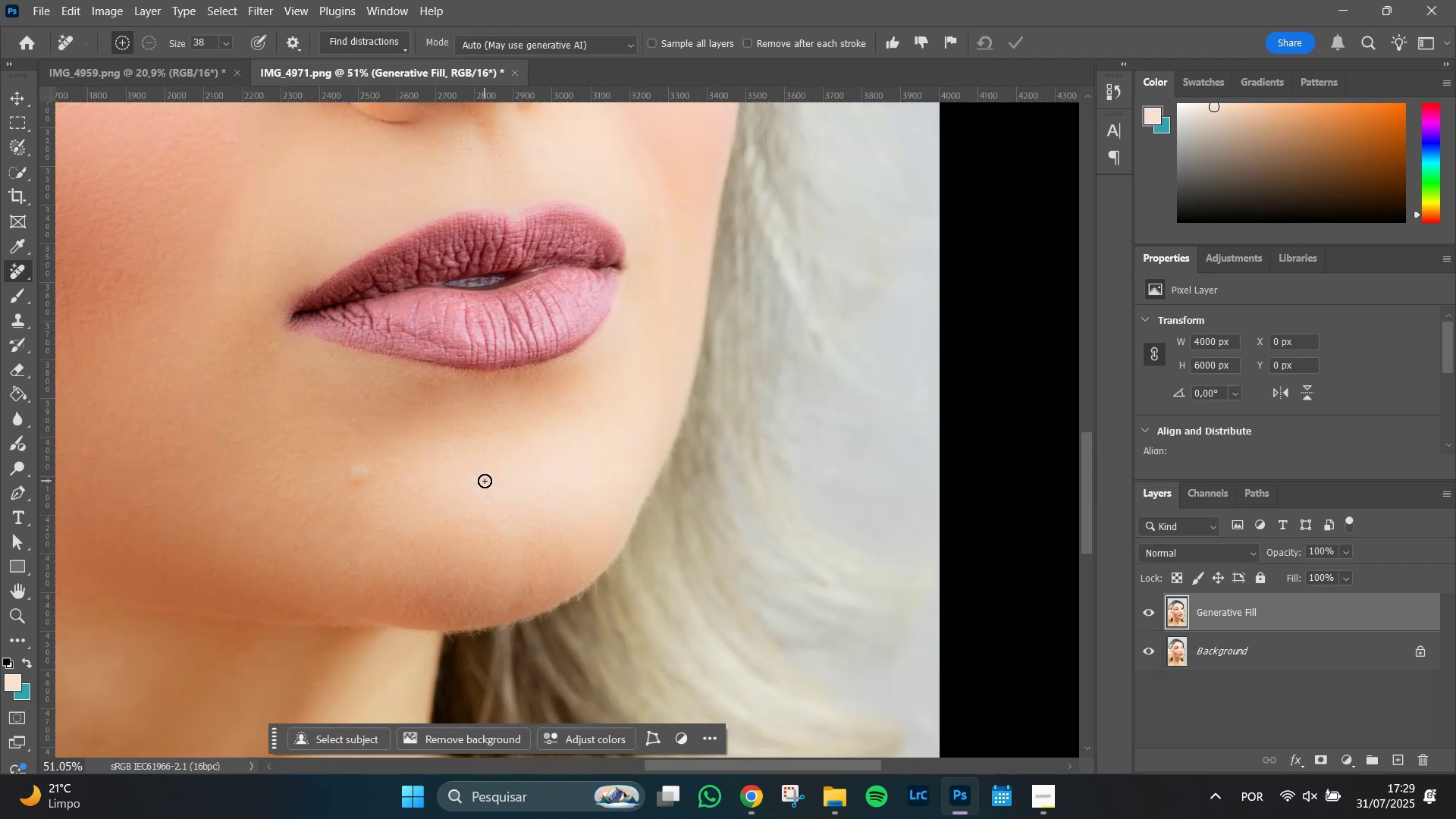 
hold_key(key=AltLeft, duration=1.36)
scroll: coordinate [486, 439], scroll_direction: up, amount: 11.0
 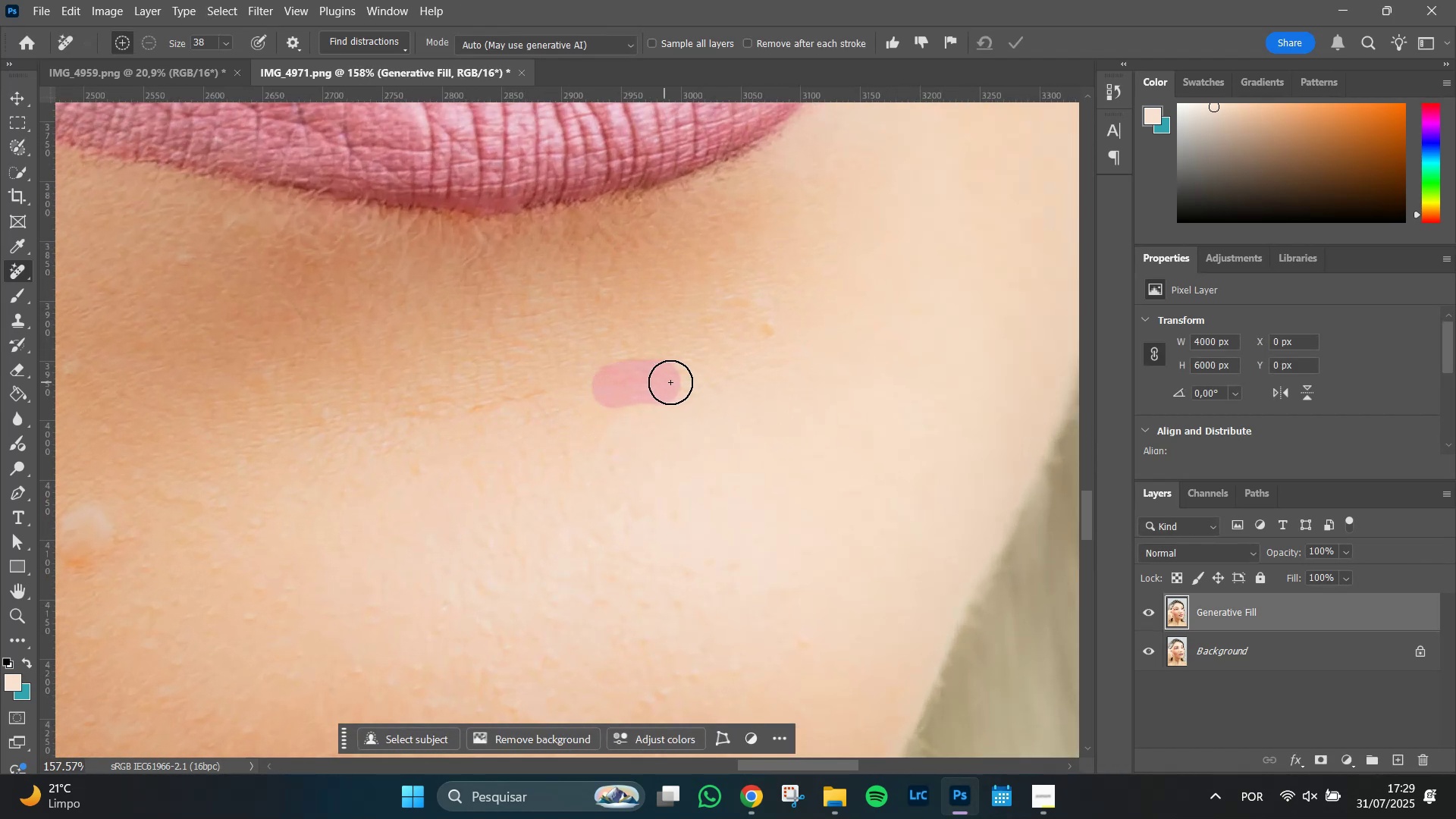 
hold_key(key=Space, duration=0.85)
 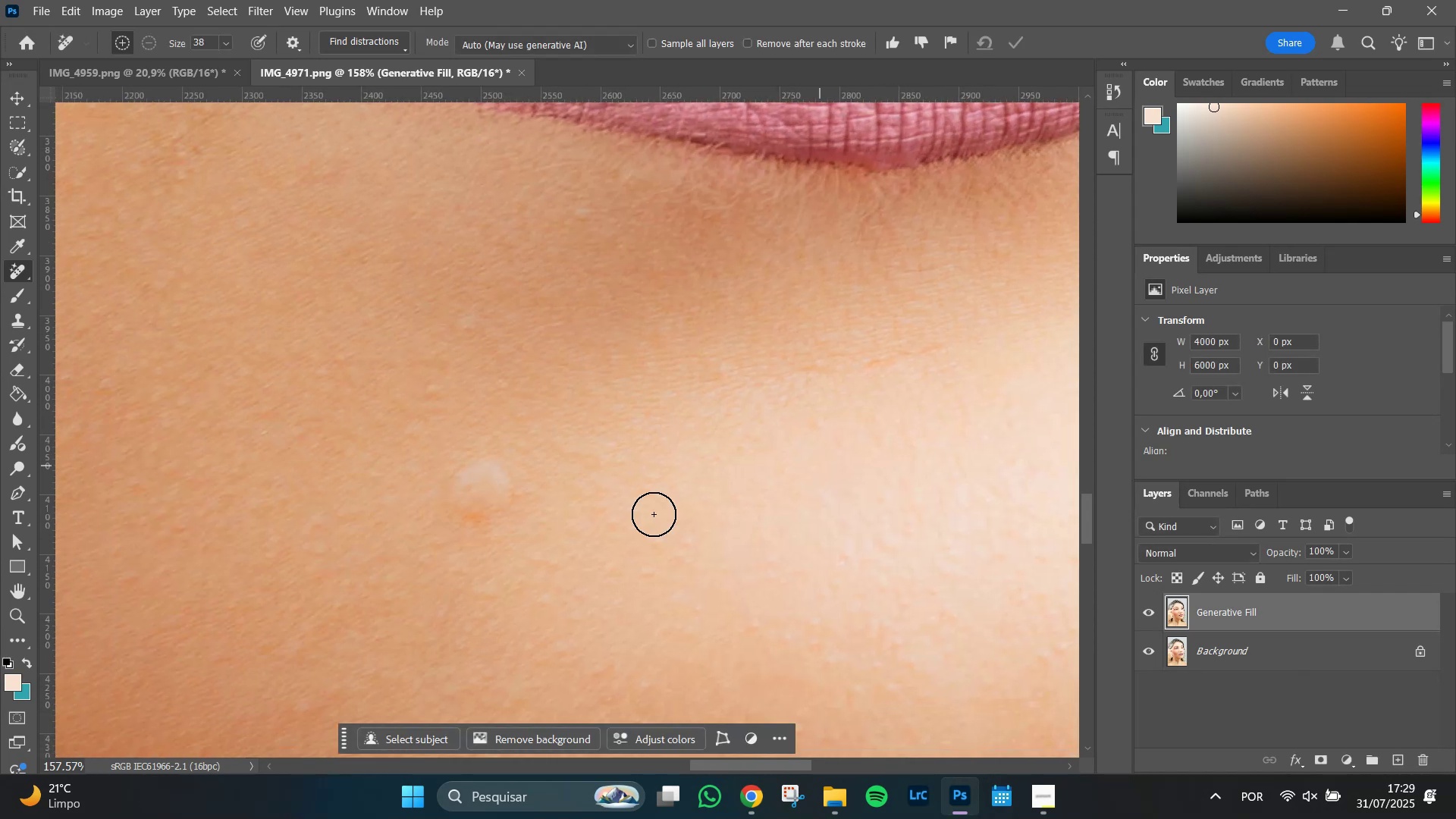 
hold_key(key=AltLeft, duration=1.03)
scroll: coordinate [545, 543], scroll_direction: down, amount: 13.0
 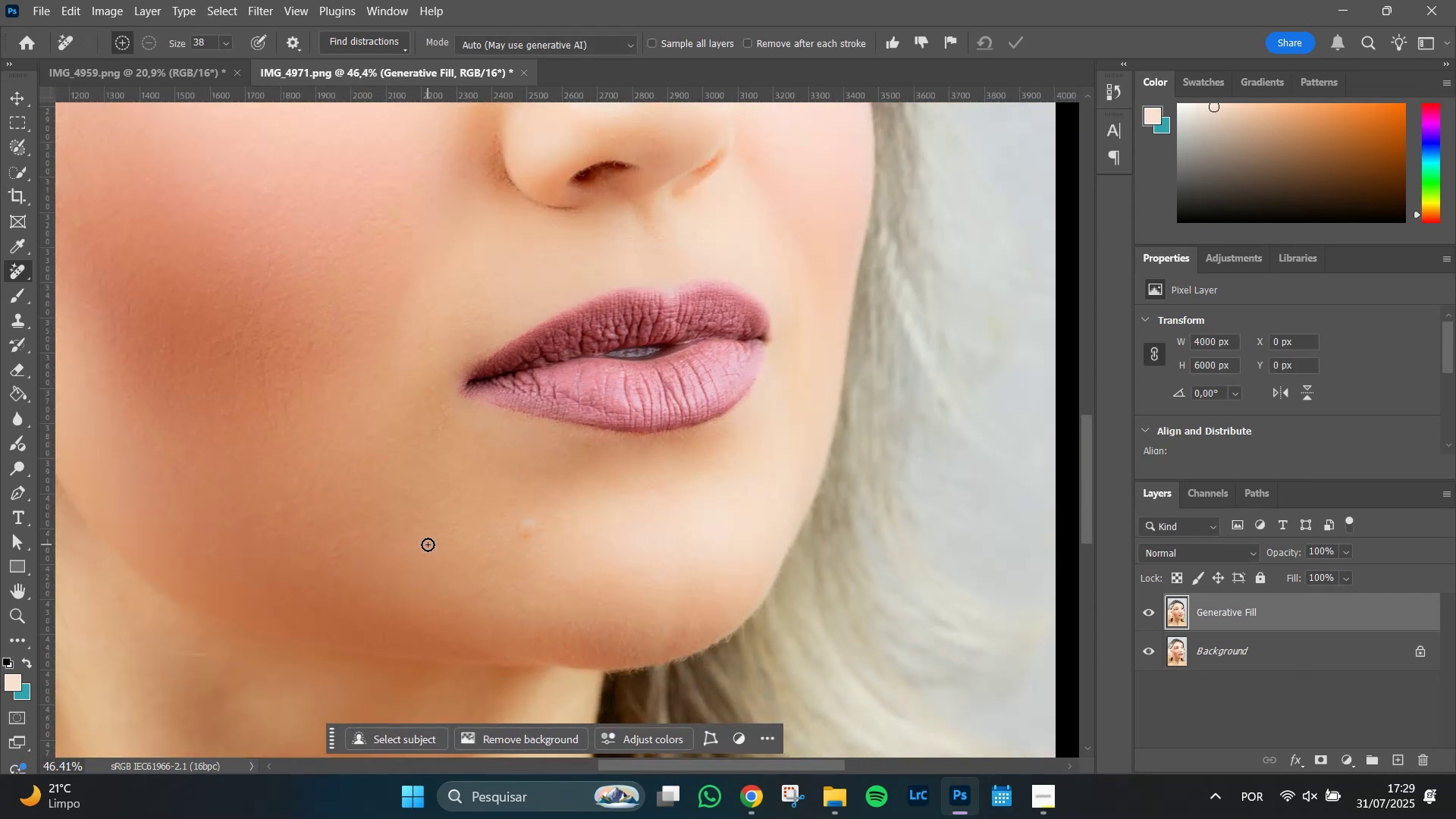 
hold_key(key=Space, duration=1.5)
 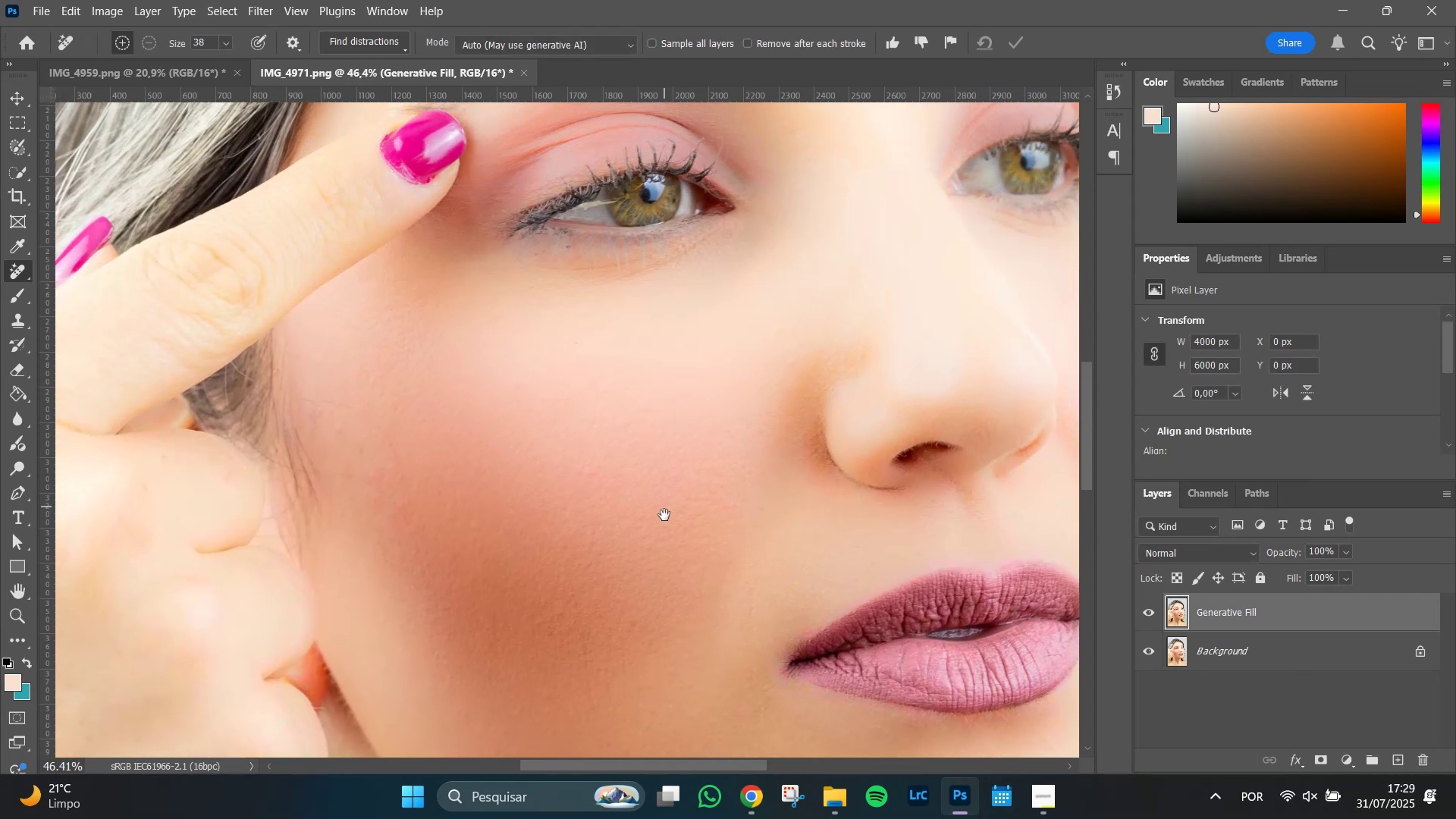 
hold_key(key=Space, duration=1.51)
 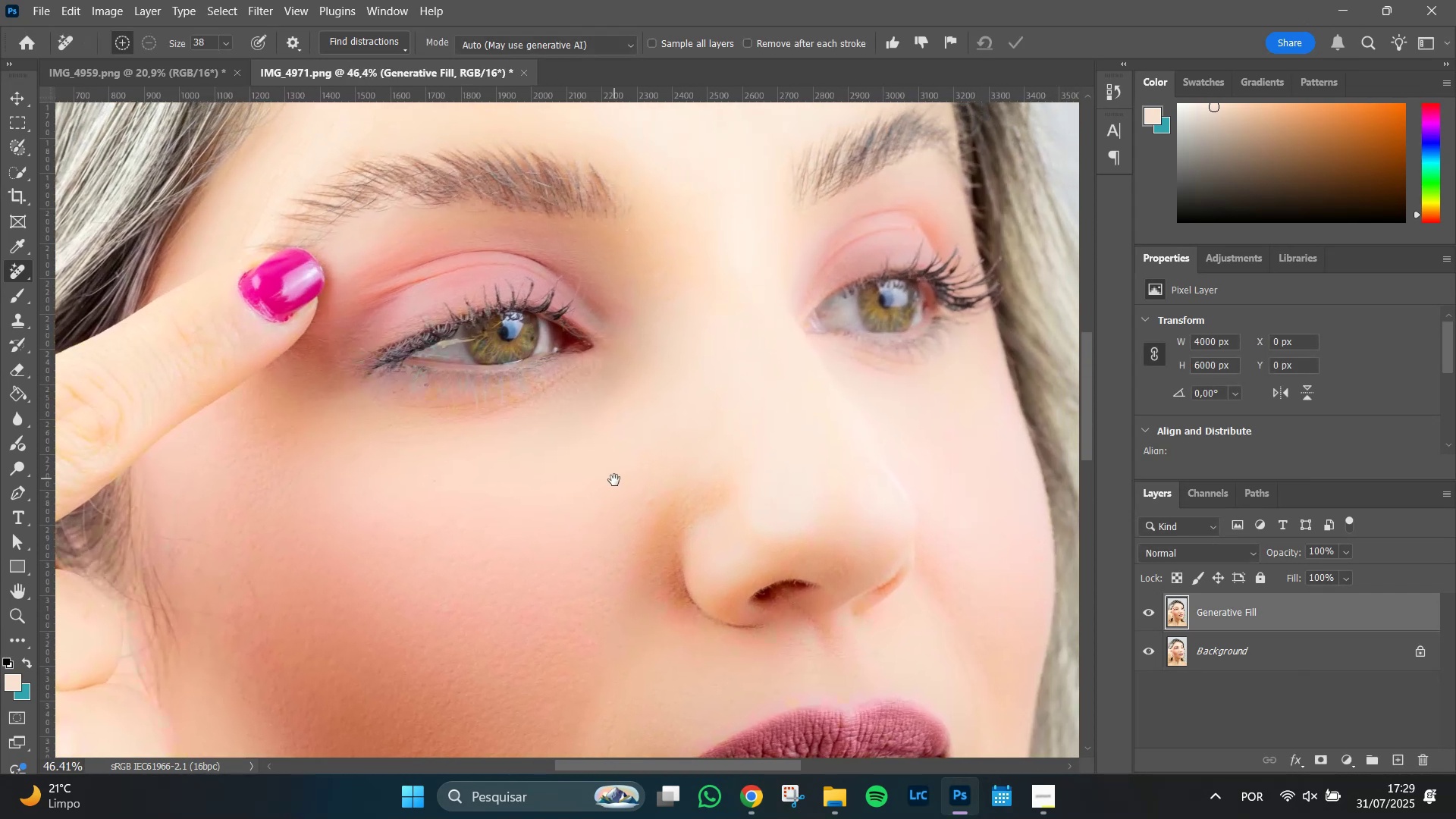 
hold_key(key=Space, duration=1.47)
 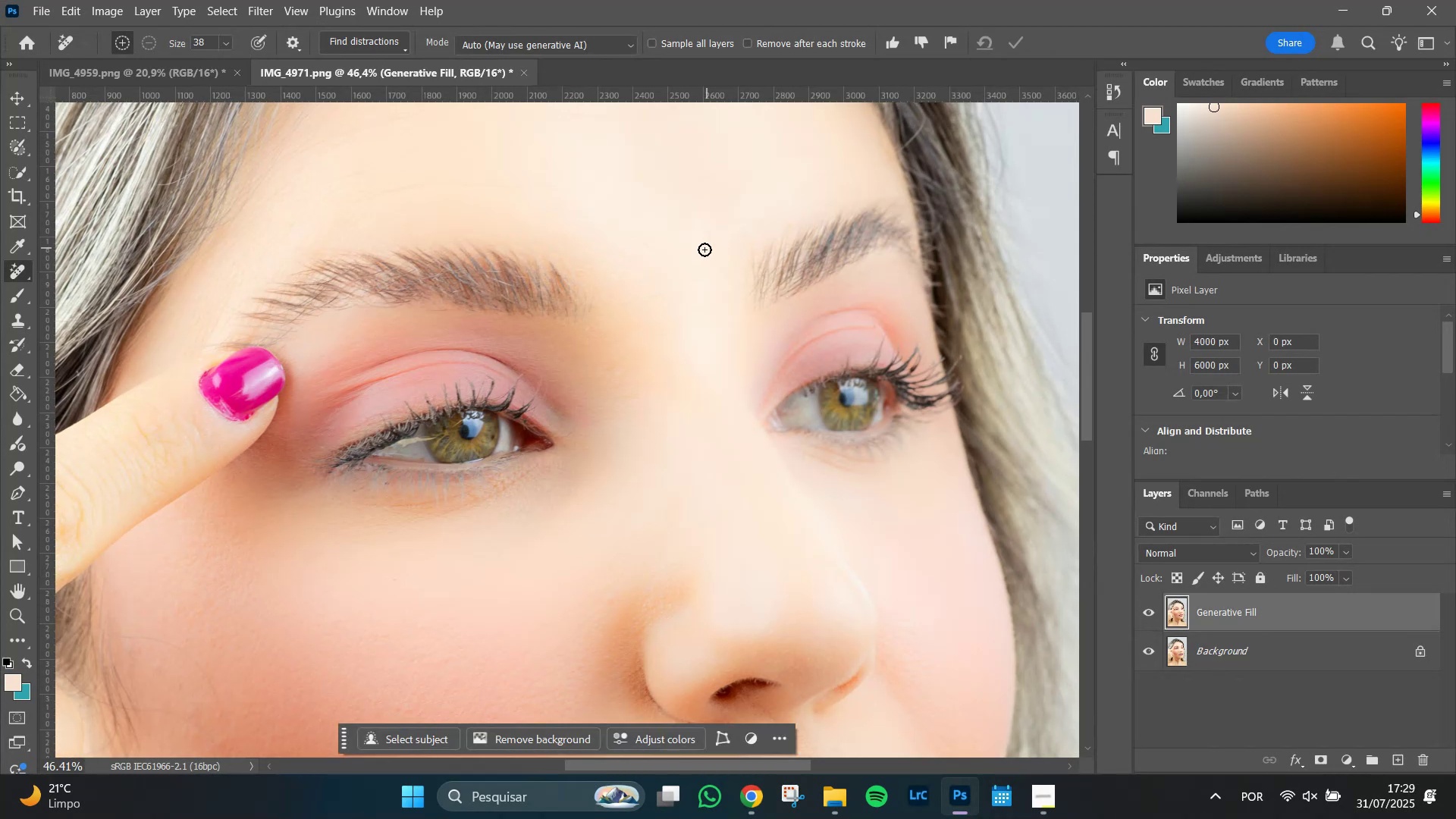 
hold_key(key=AltLeft, duration=1.51)
scroll: coordinate [704, 249], scroll_direction: up, amount: 6.0
 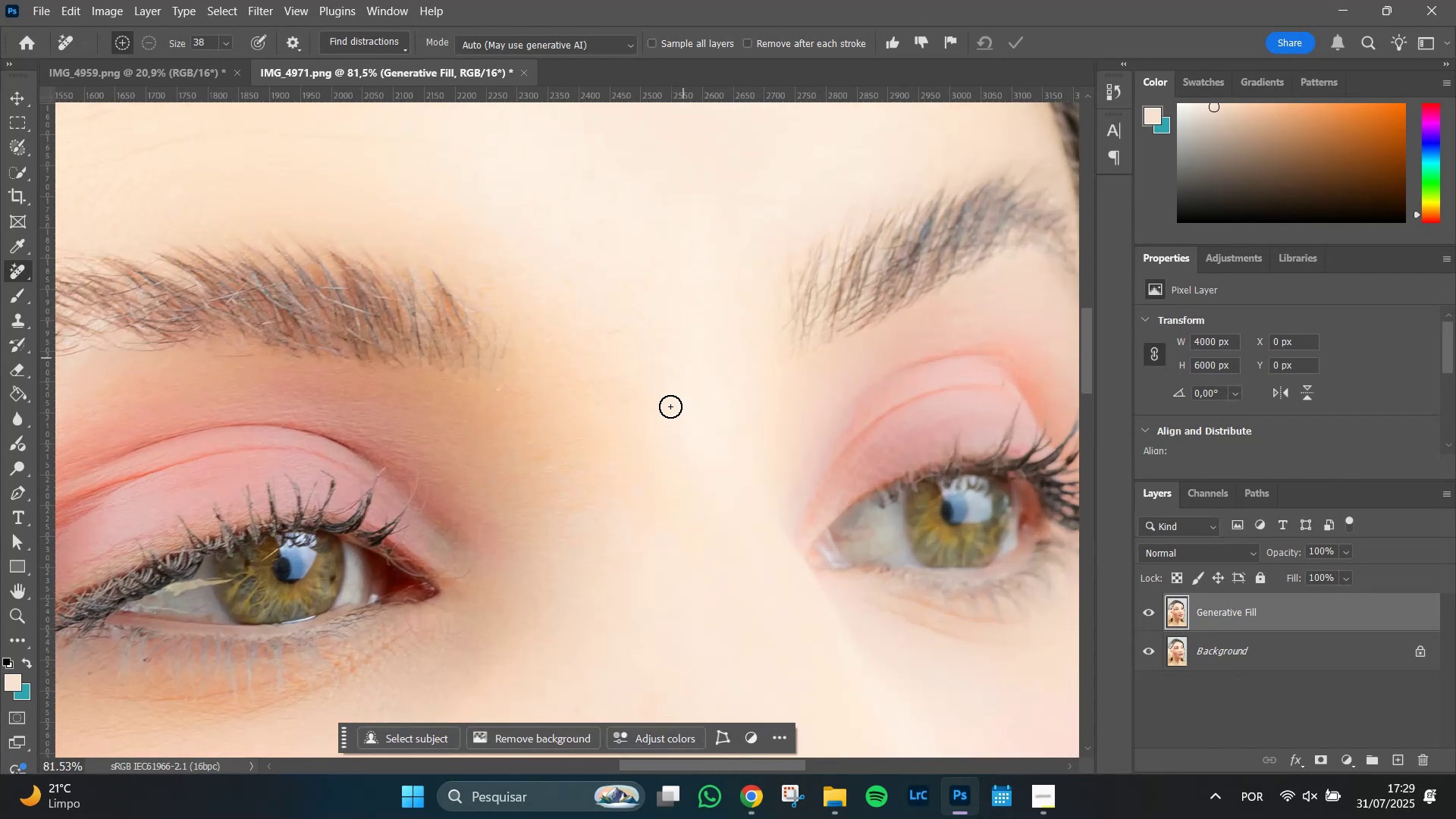 
hold_key(key=AltLeft, duration=1.51)
scroll: coordinate [655, 449], scroll_direction: down, amount: 5.0
 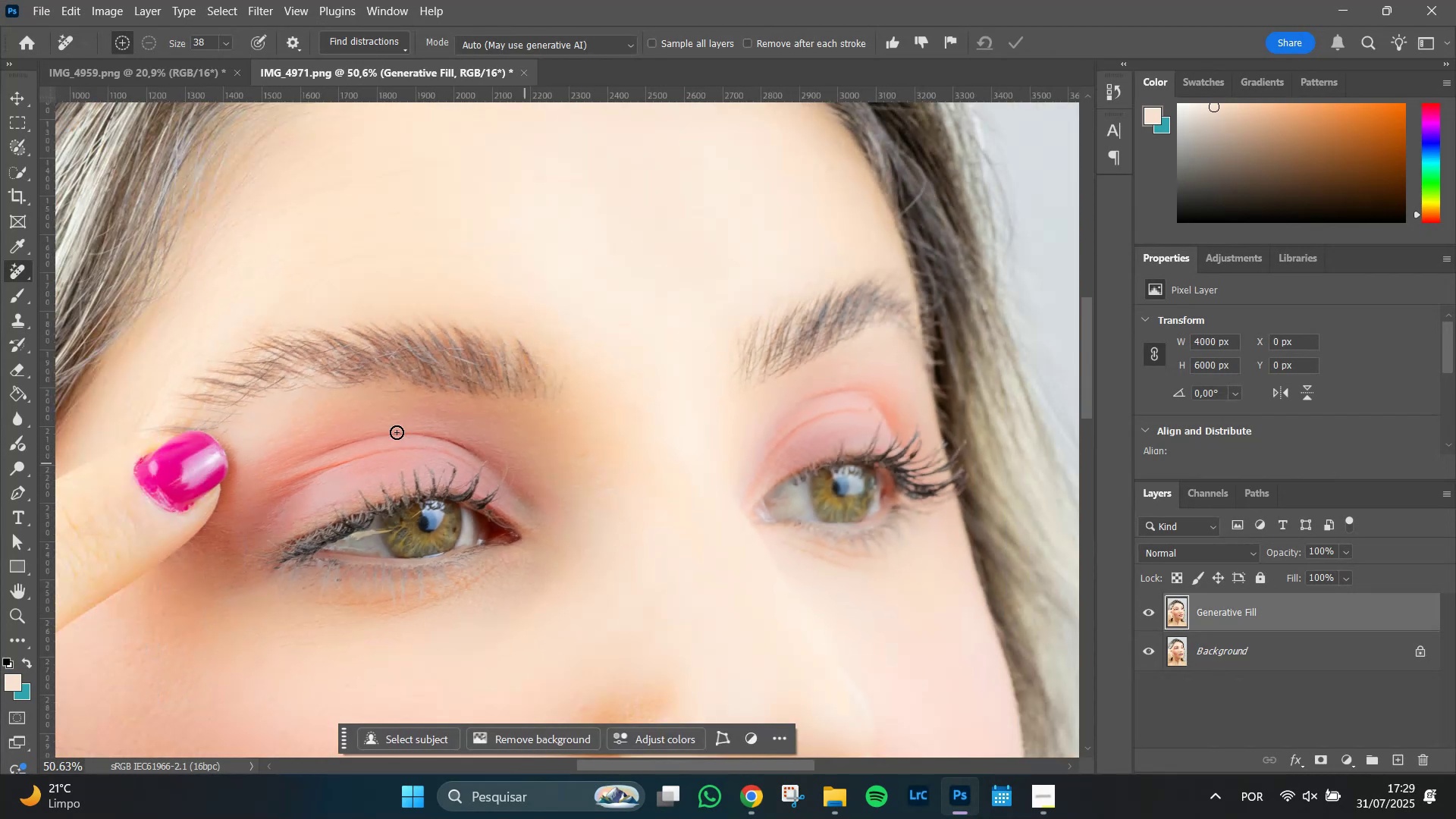 
scroll: coordinate [339, 406], scroll_direction: up, amount: 13.0
 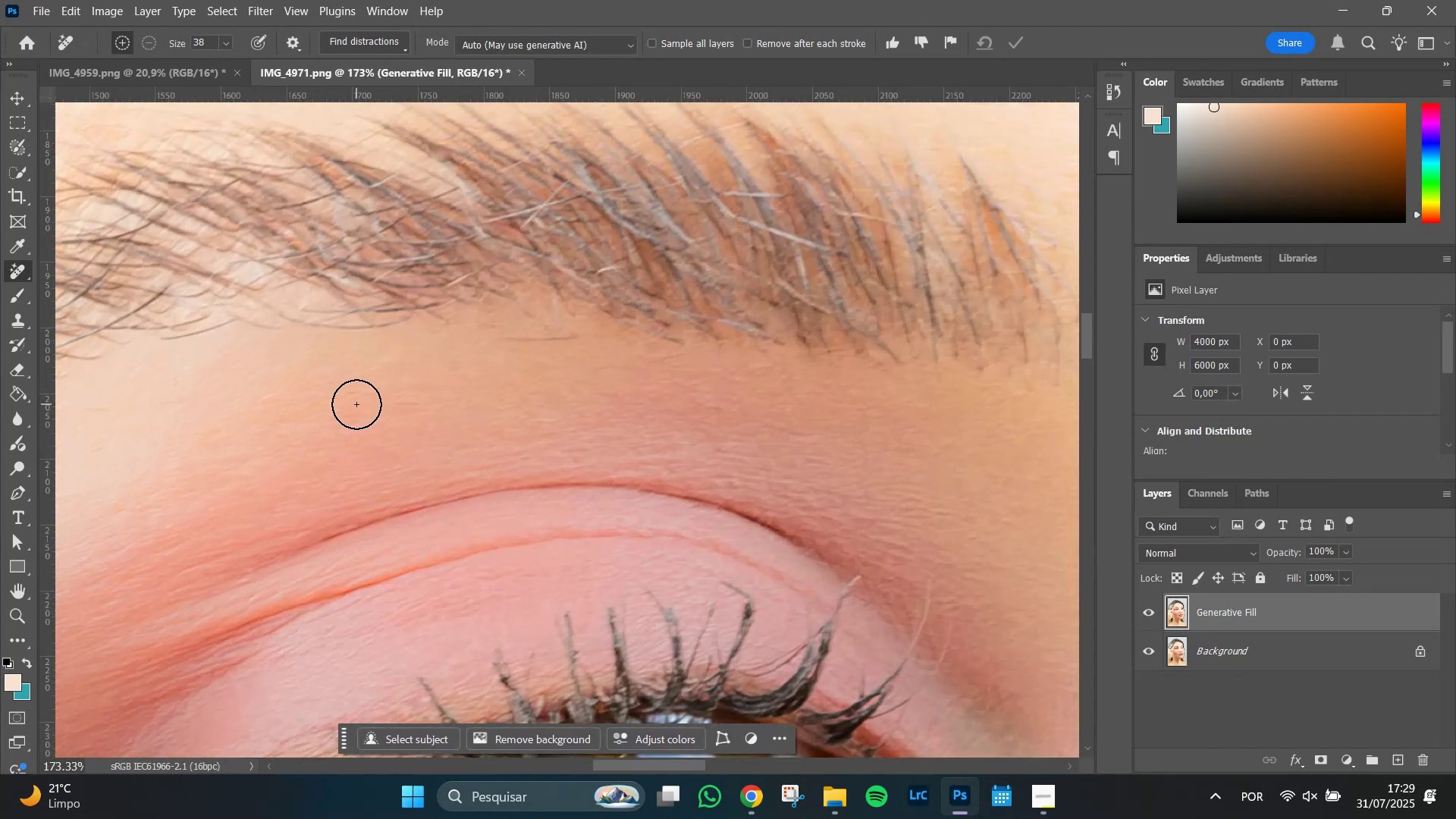 
hold_key(key=AltLeft, duration=1.51)
scroll: coordinate [361, 404], scroll_direction: down, amount: 8.0
 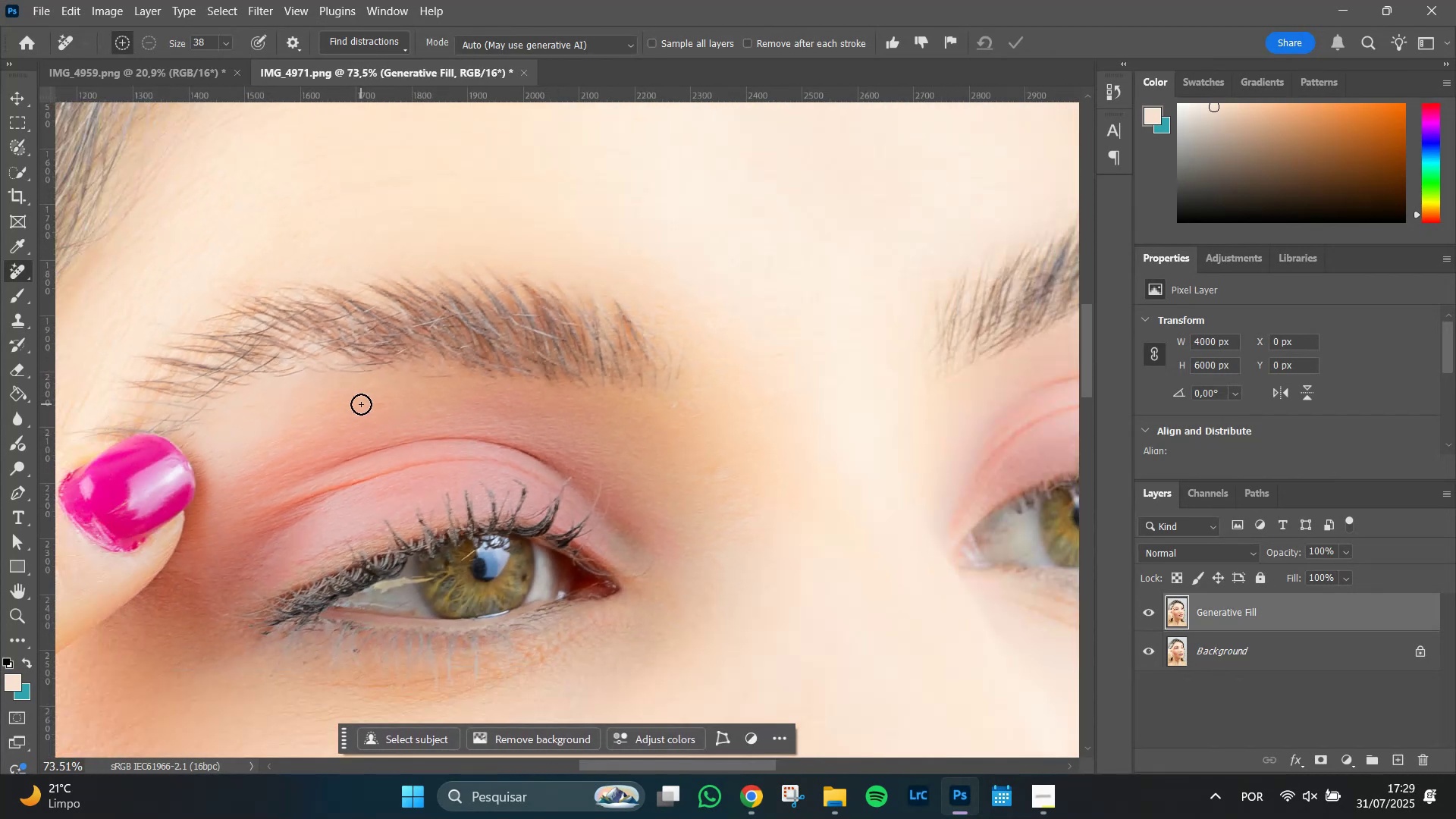 
key(Alt+AltLeft)
 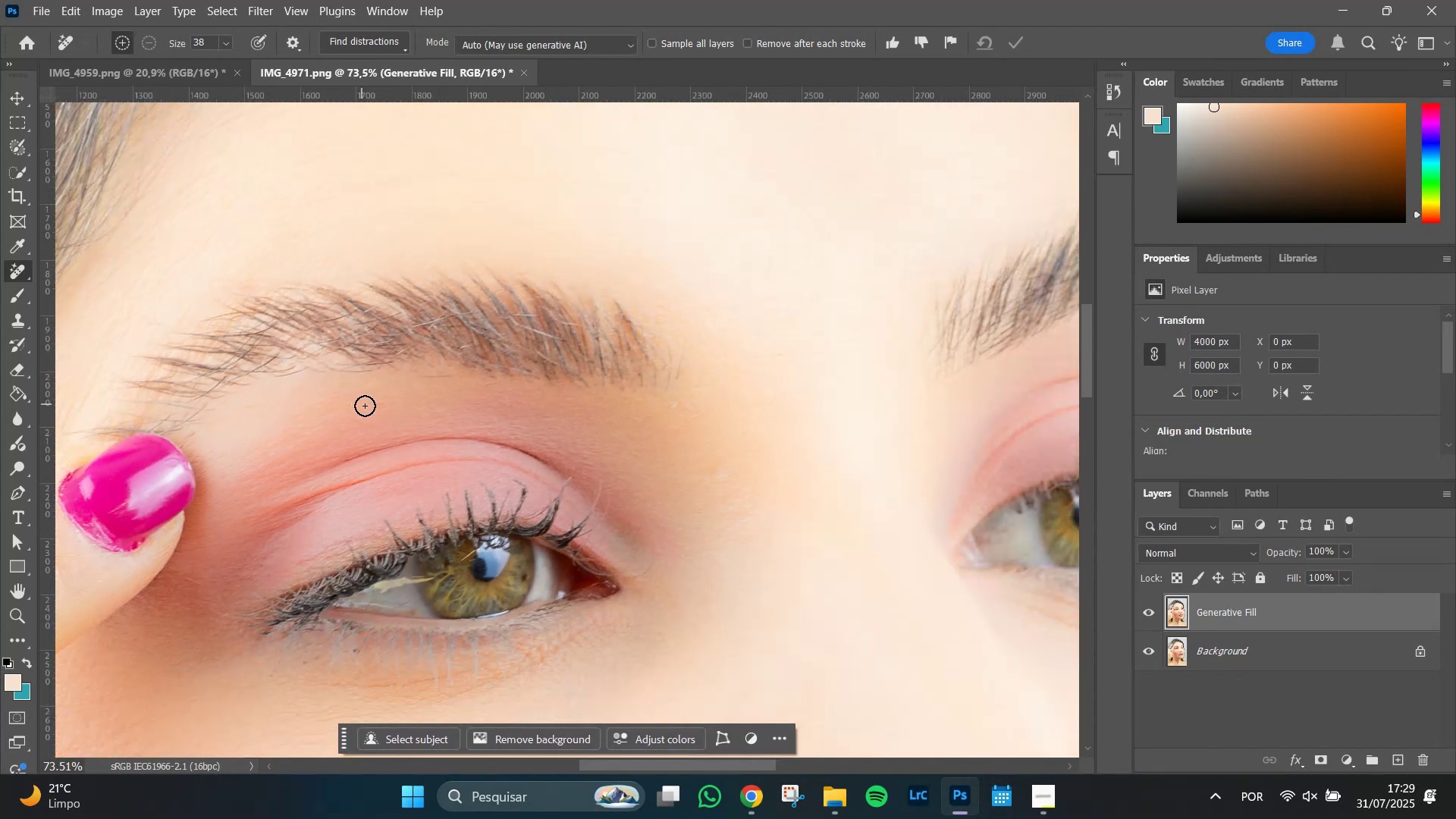 
key(Alt+AltLeft)
 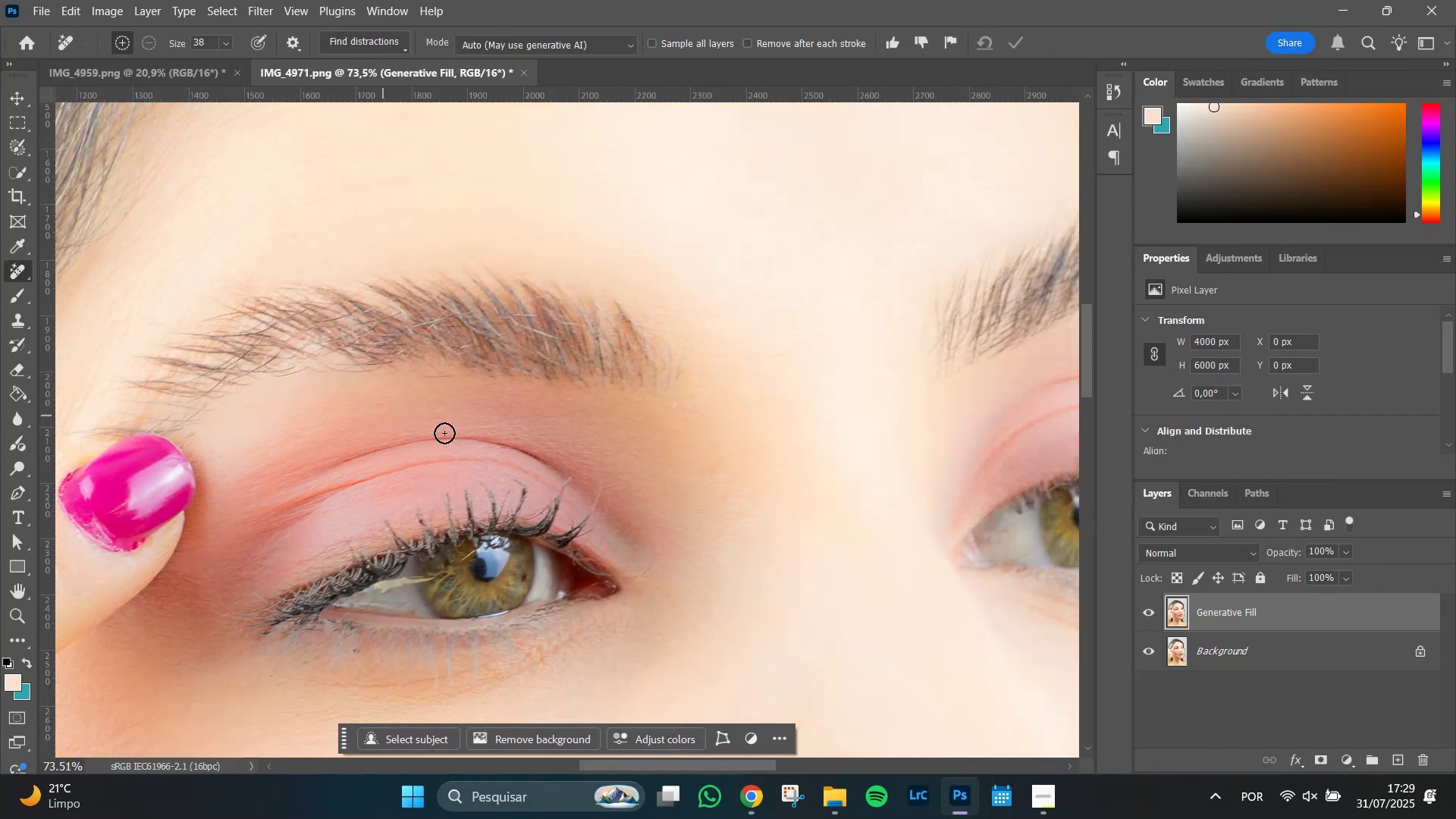 
key(Alt+AltLeft)
 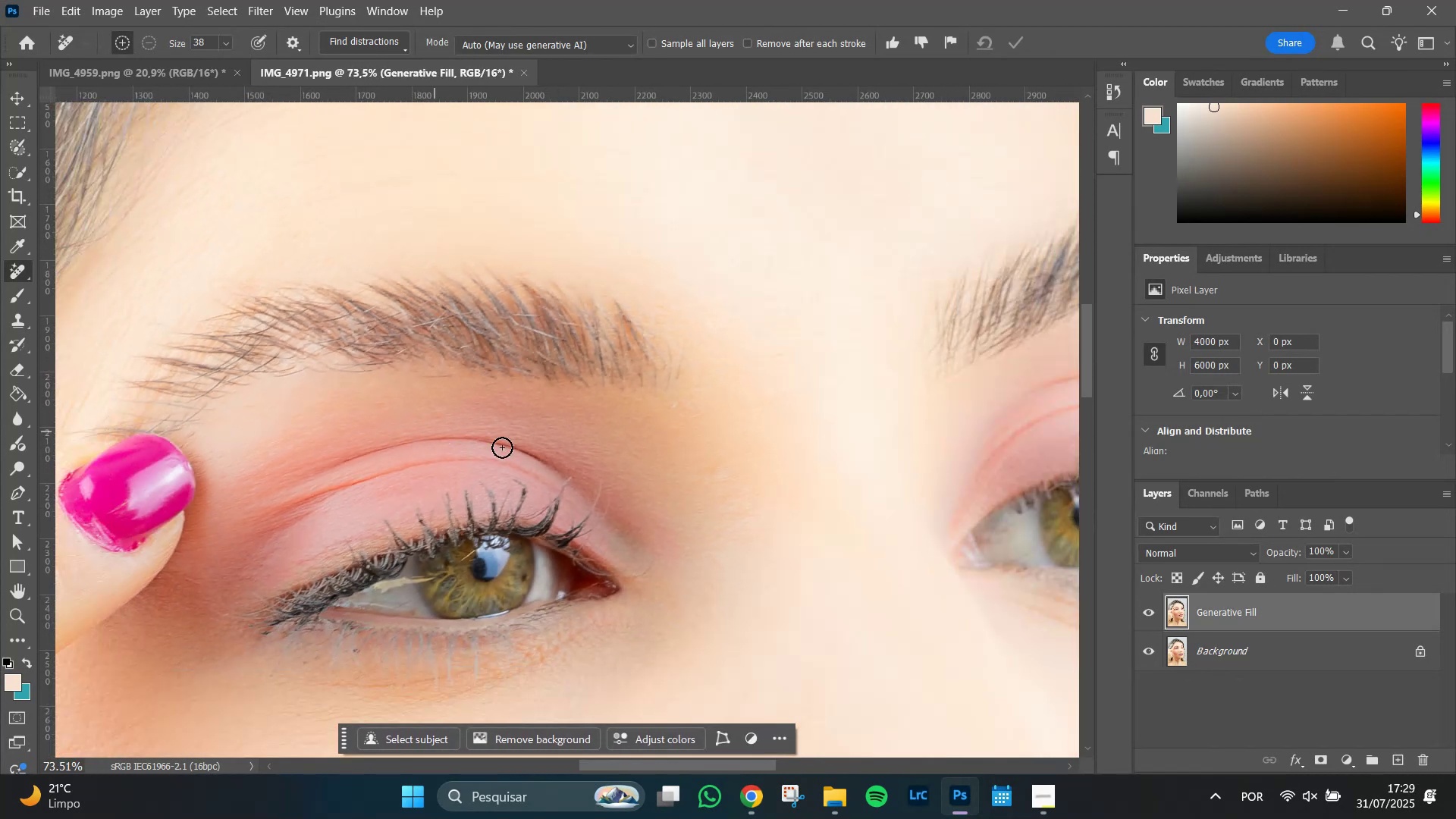 
key(Alt+AltLeft)
 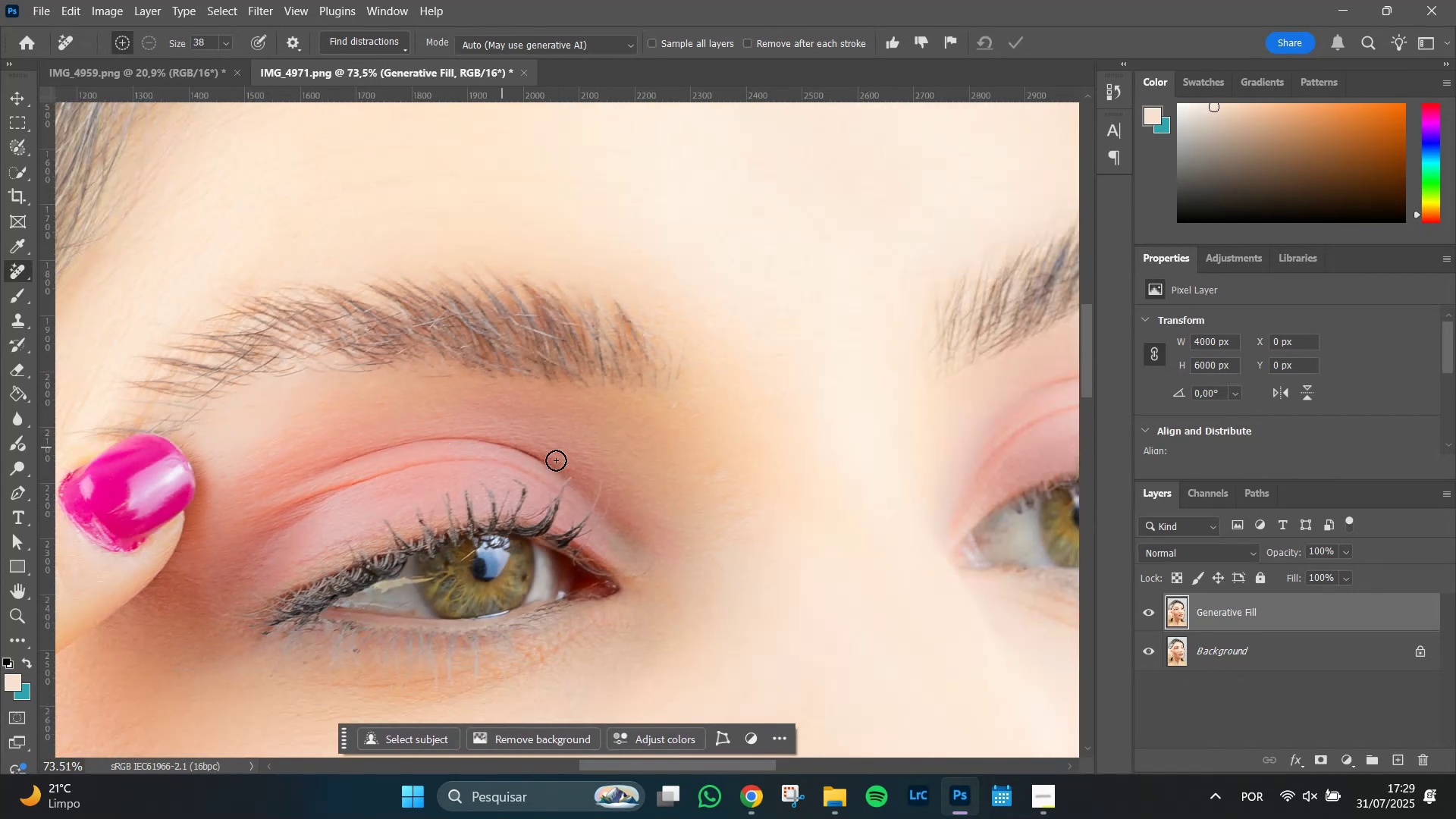 
key(Alt+AltLeft)
 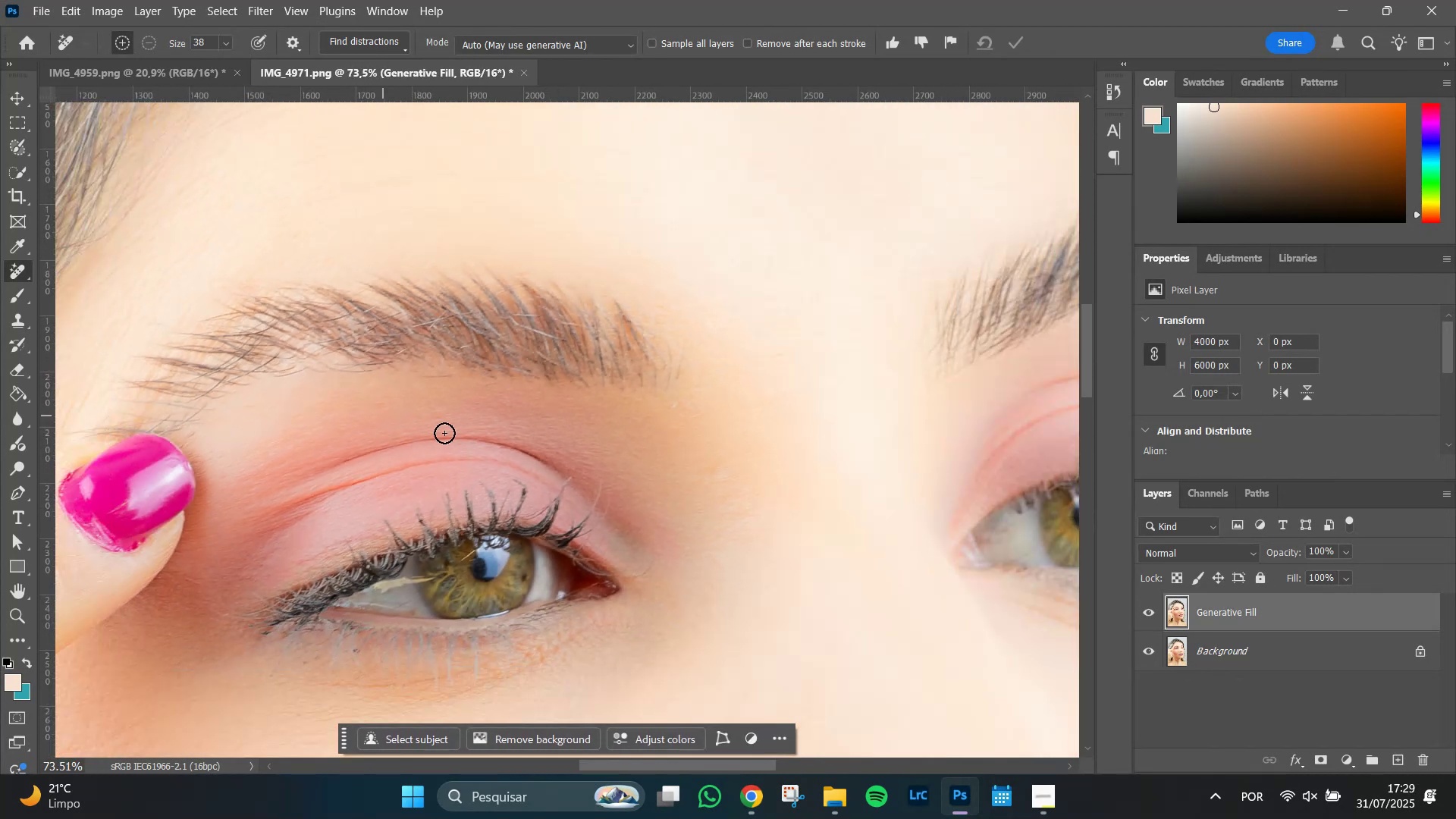 
key(Alt+AltLeft)
 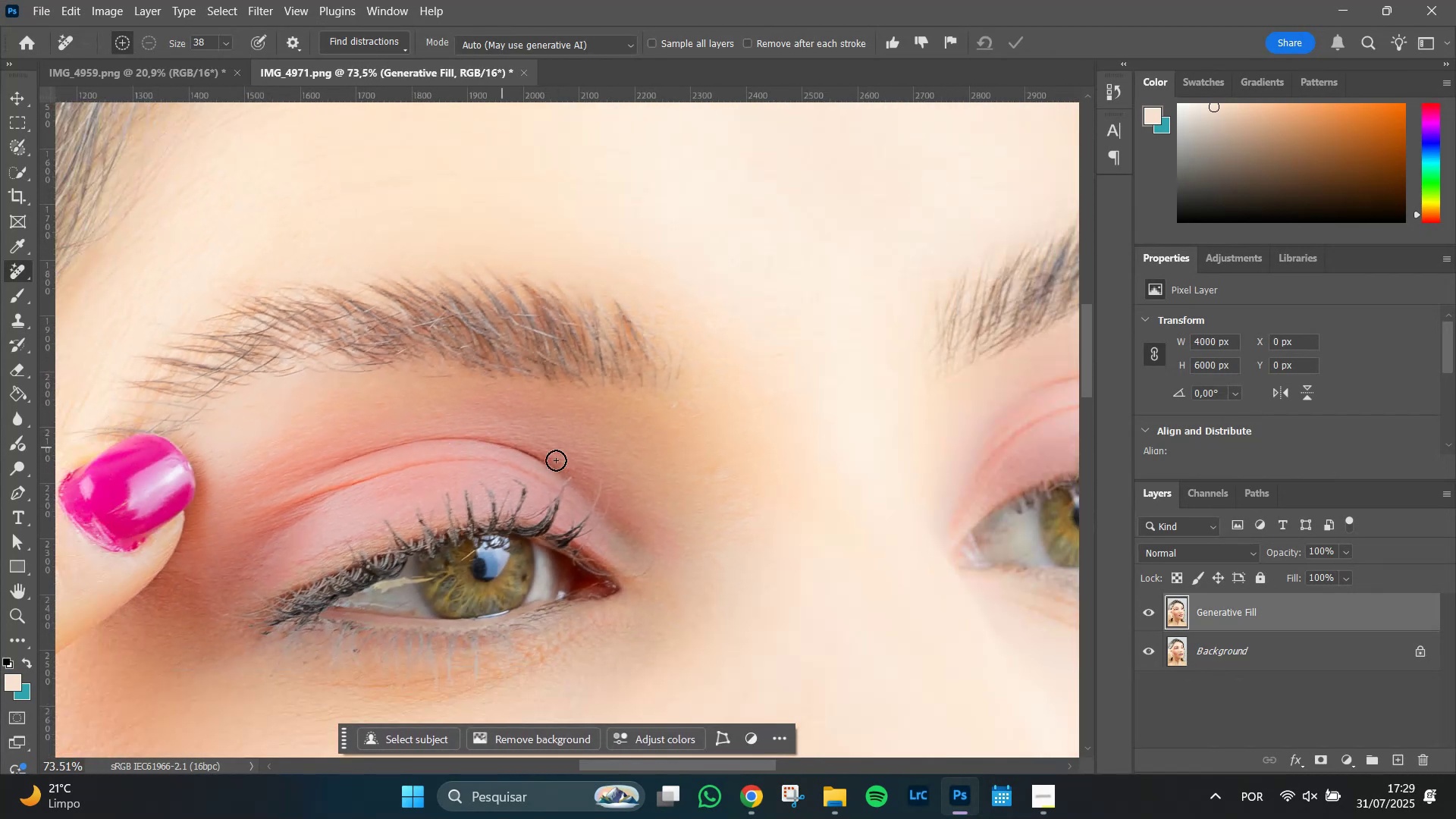 
key(Alt+AltLeft)
 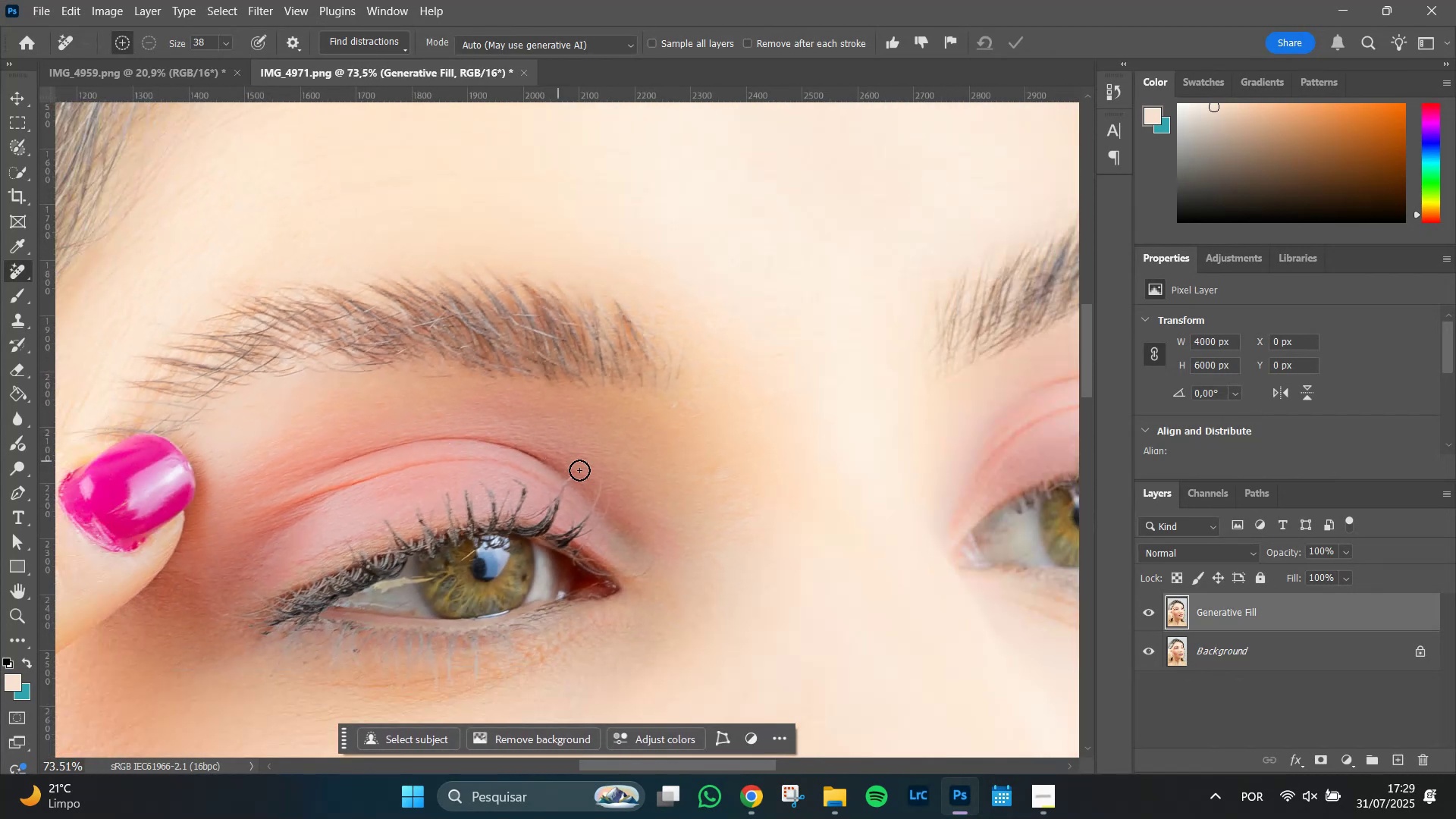 
key(Alt+AltLeft)
 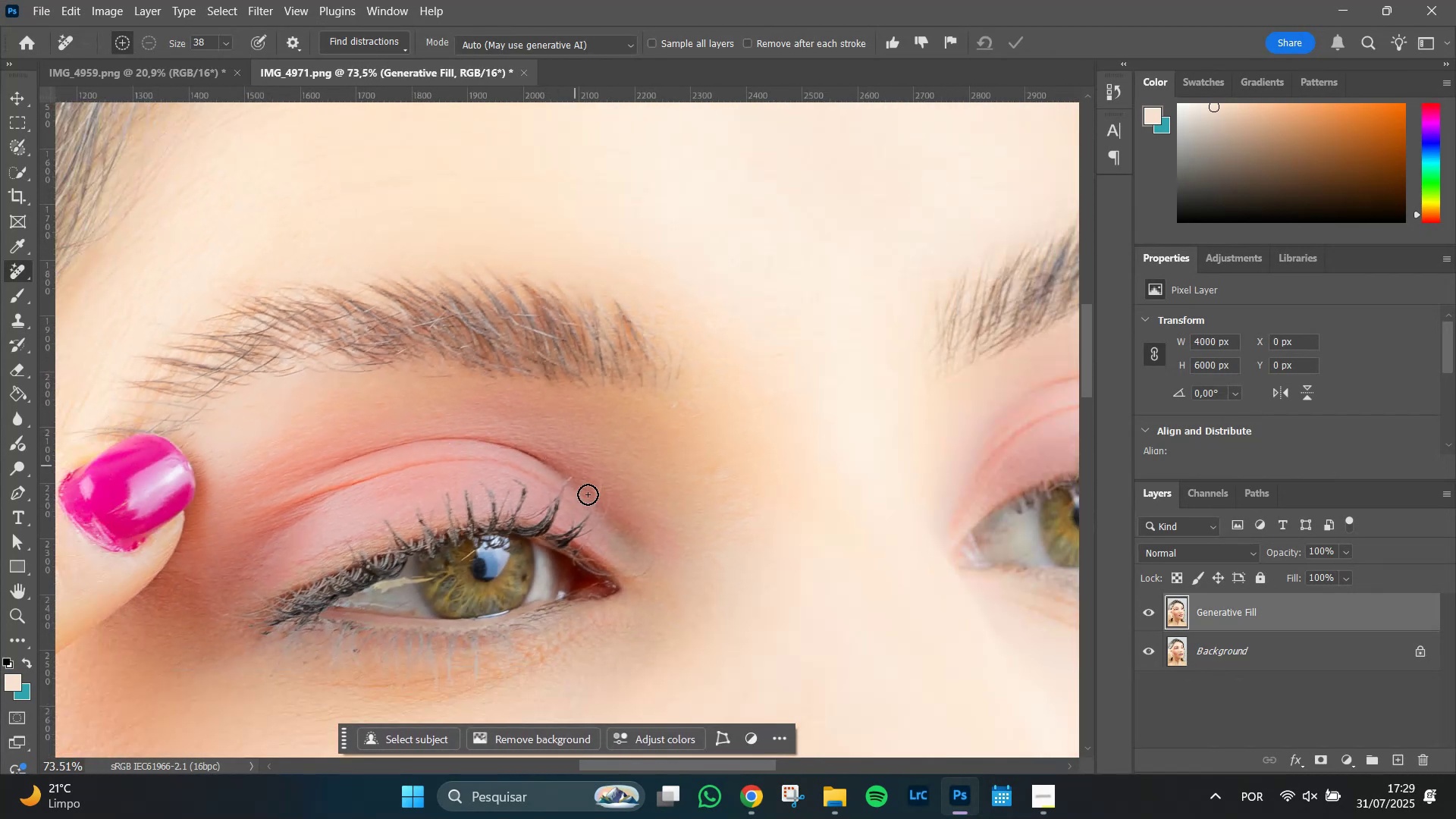 
key(Alt+AltLeft)
 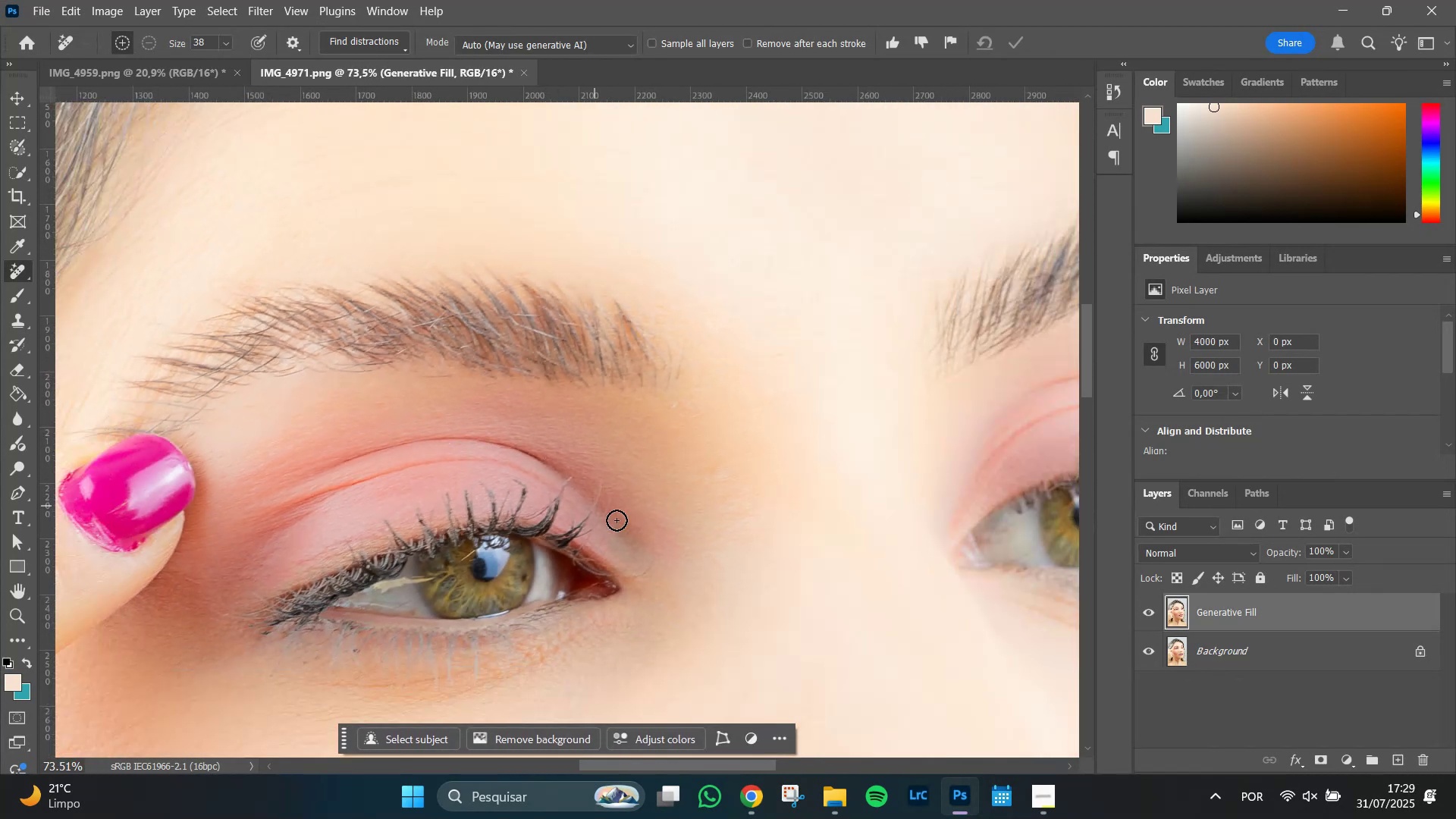 
hold_key(key=Space, duration=0.82)
 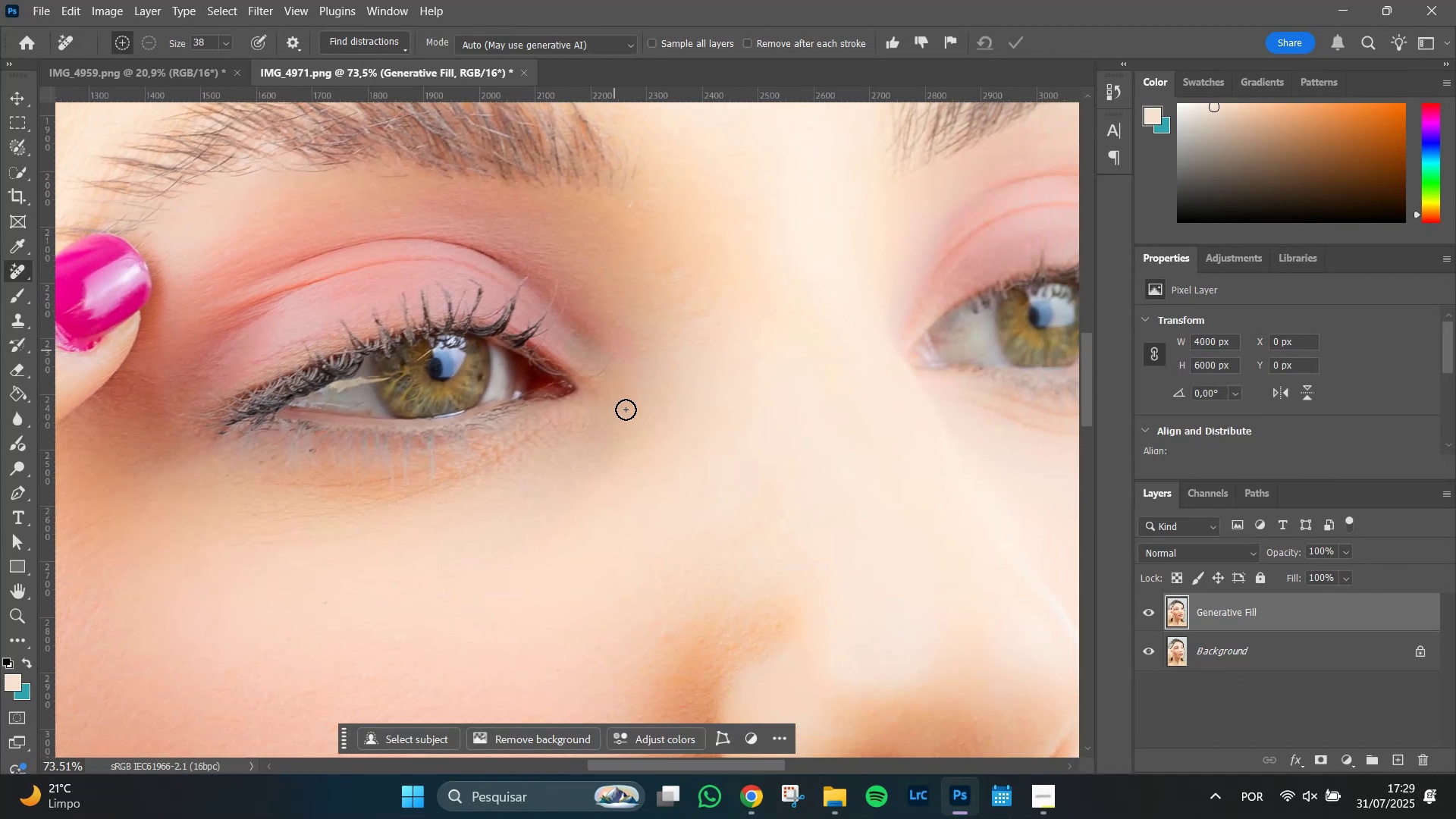 
hold_key(key=AltLeft, duration=0.49)
scroll: coordinate [631, 452], scroll_direction: down, amount: 2.0
 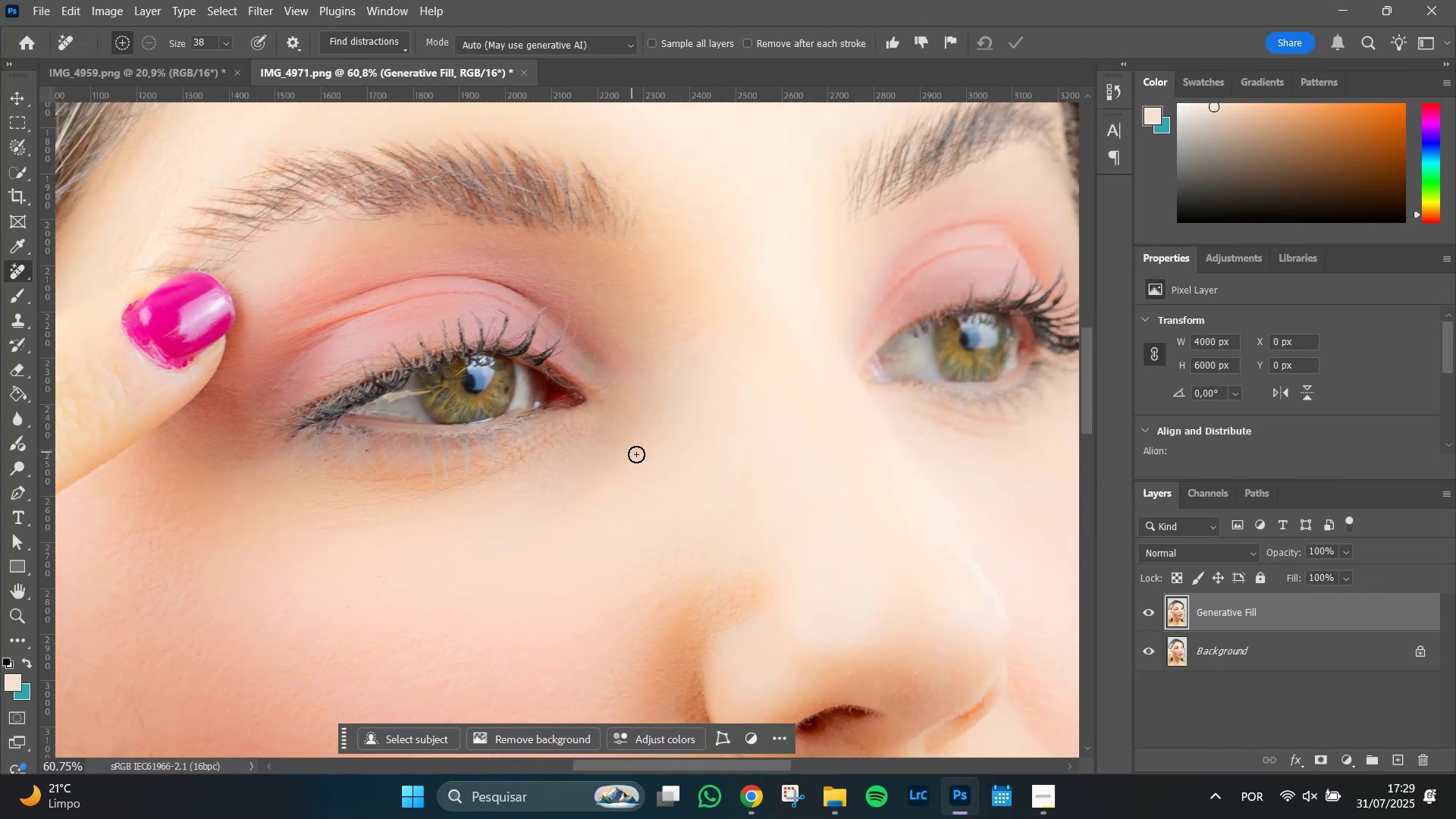 
key(I)
 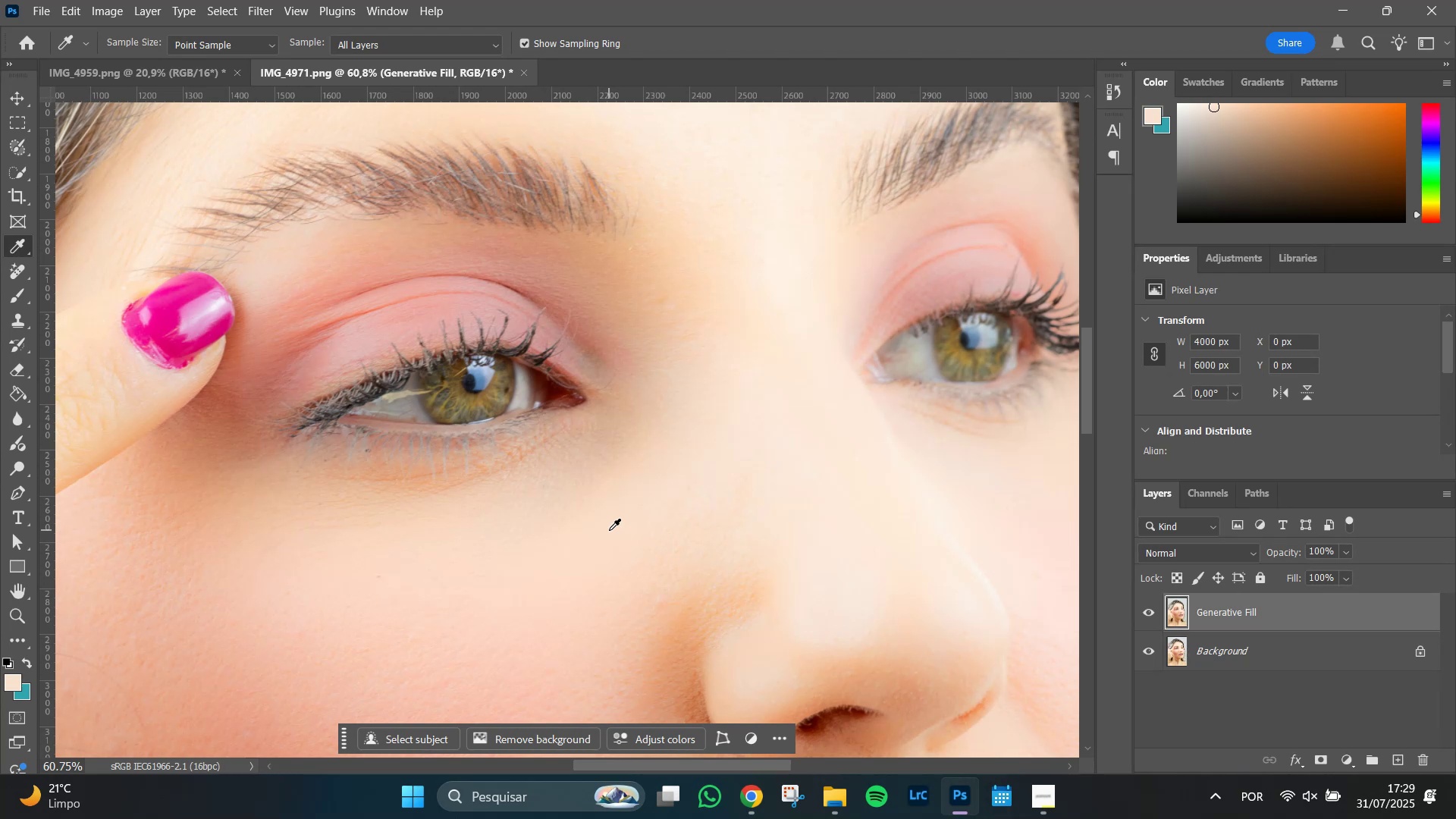 
left_click([609, 530])
 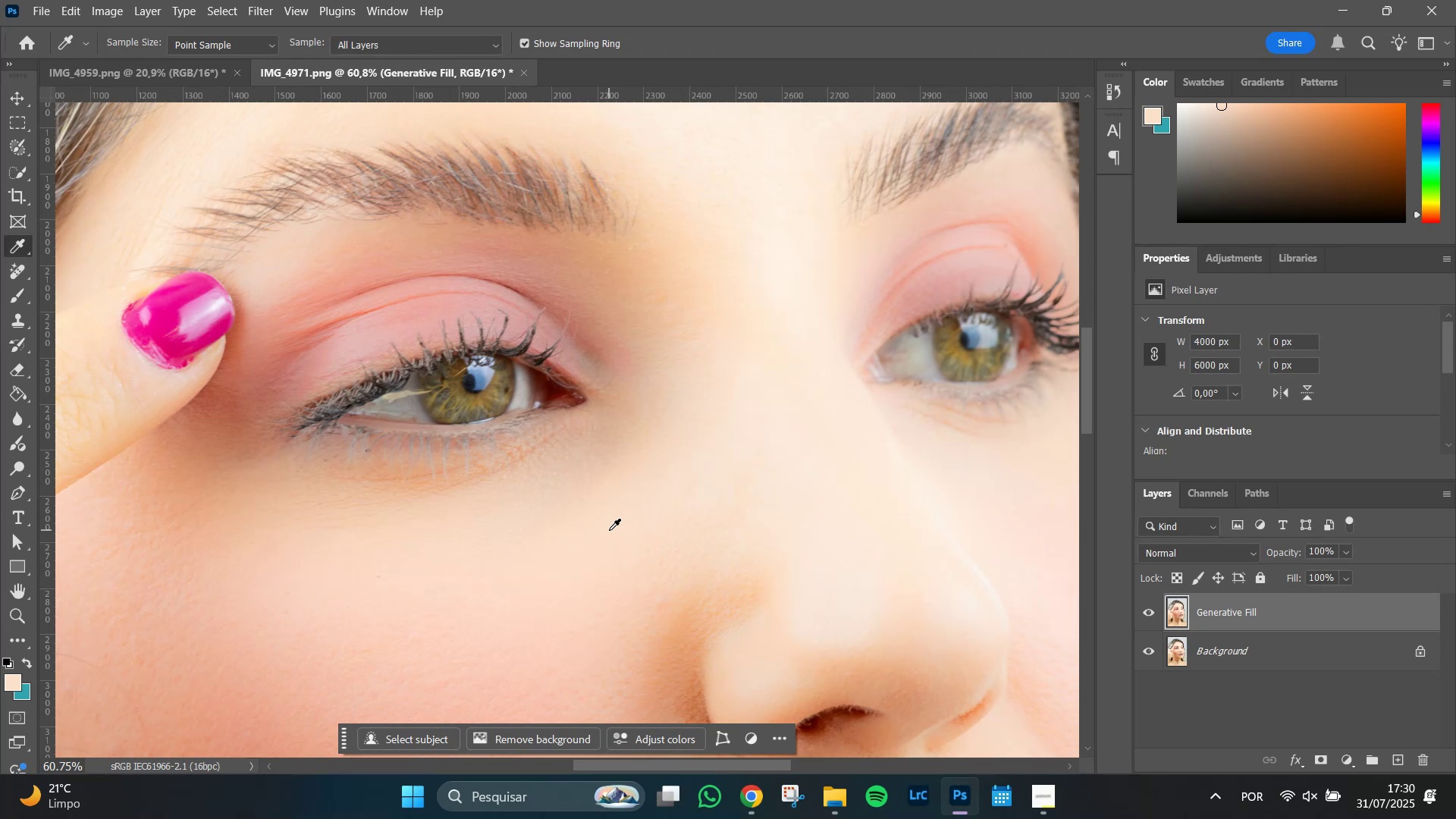 
wait(14.24)
 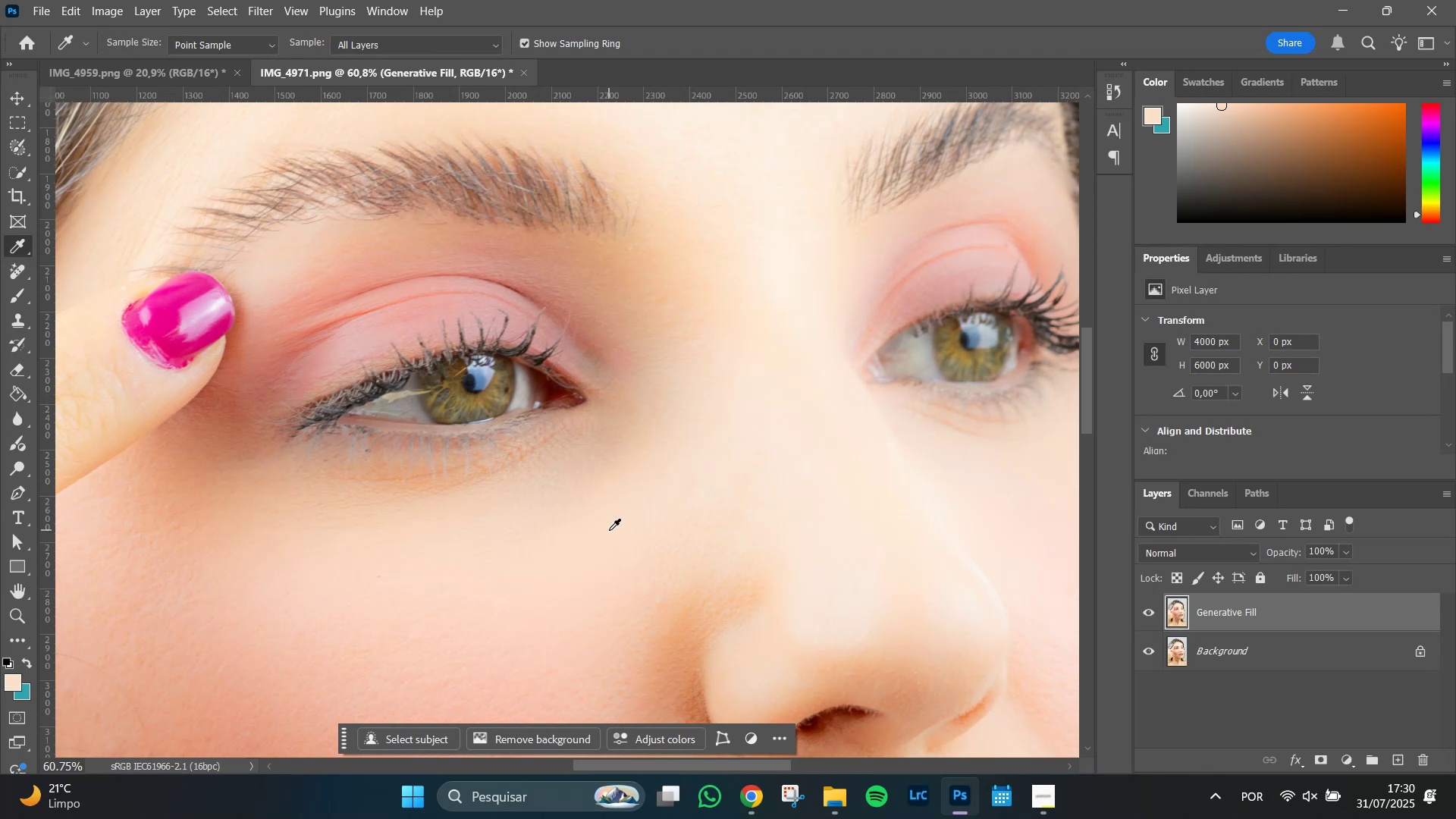 
key(B)
 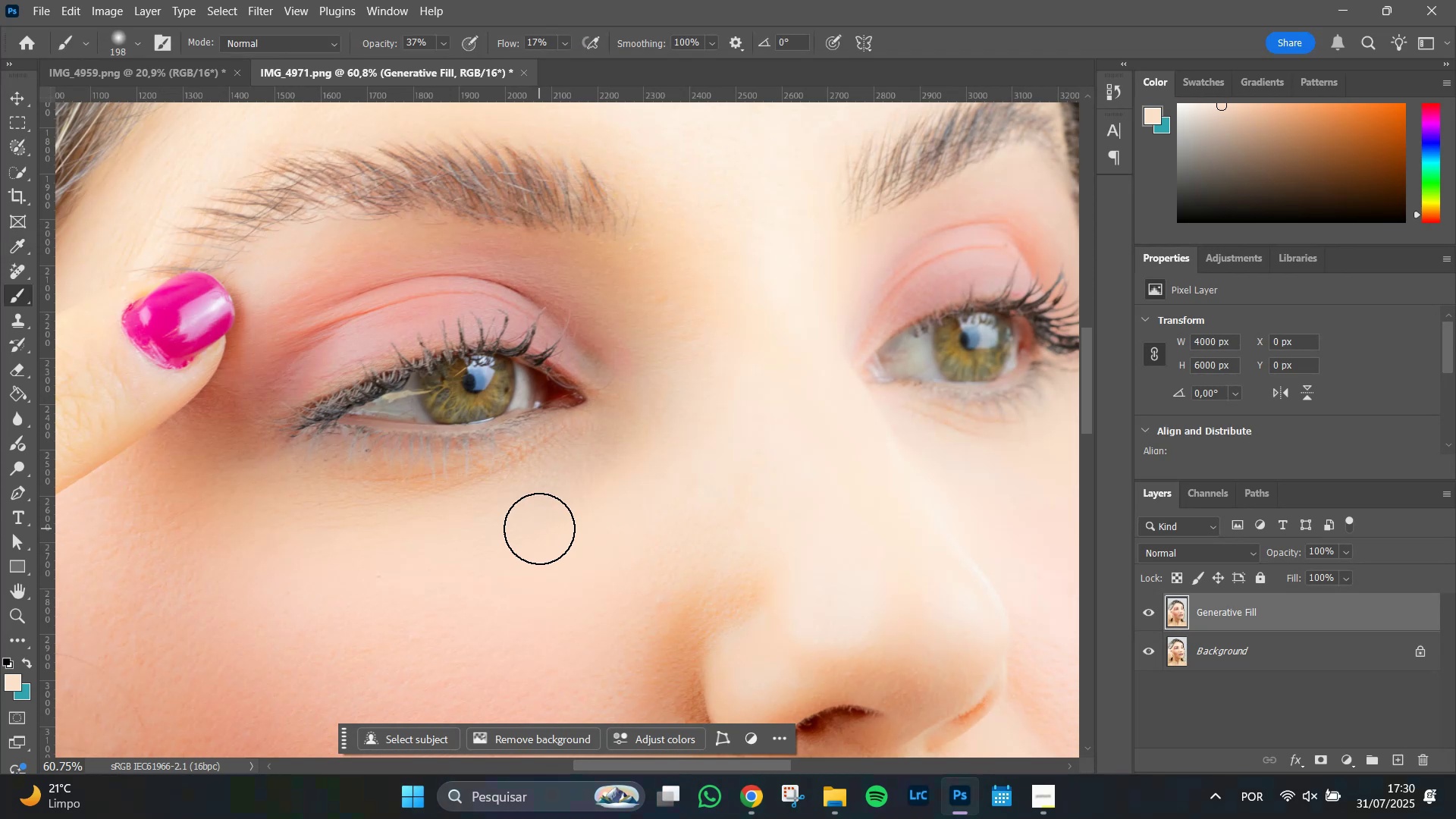 
hold_key(key=AltLeft, duration=0.71)
 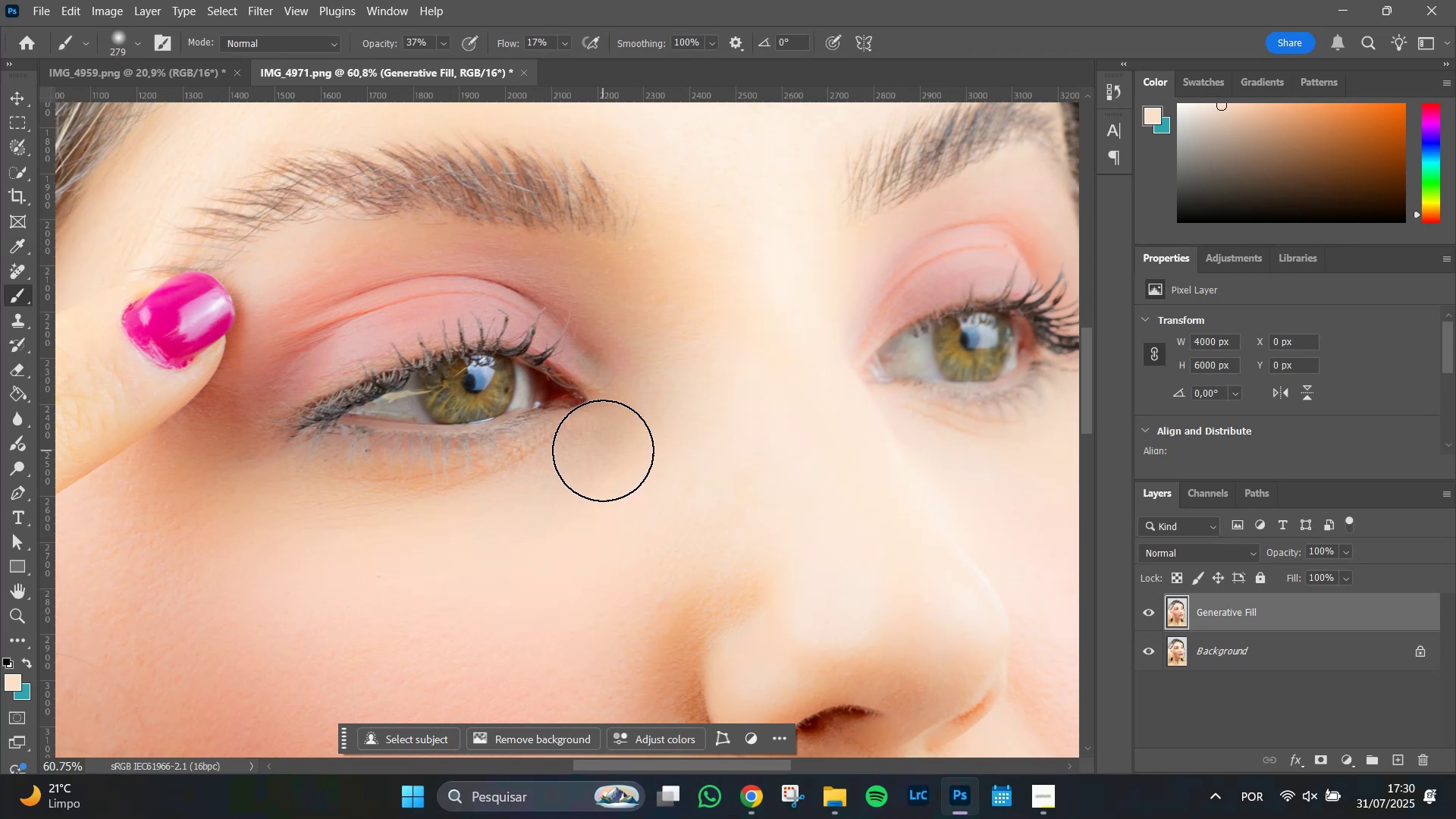 
left_click([603, 450])
 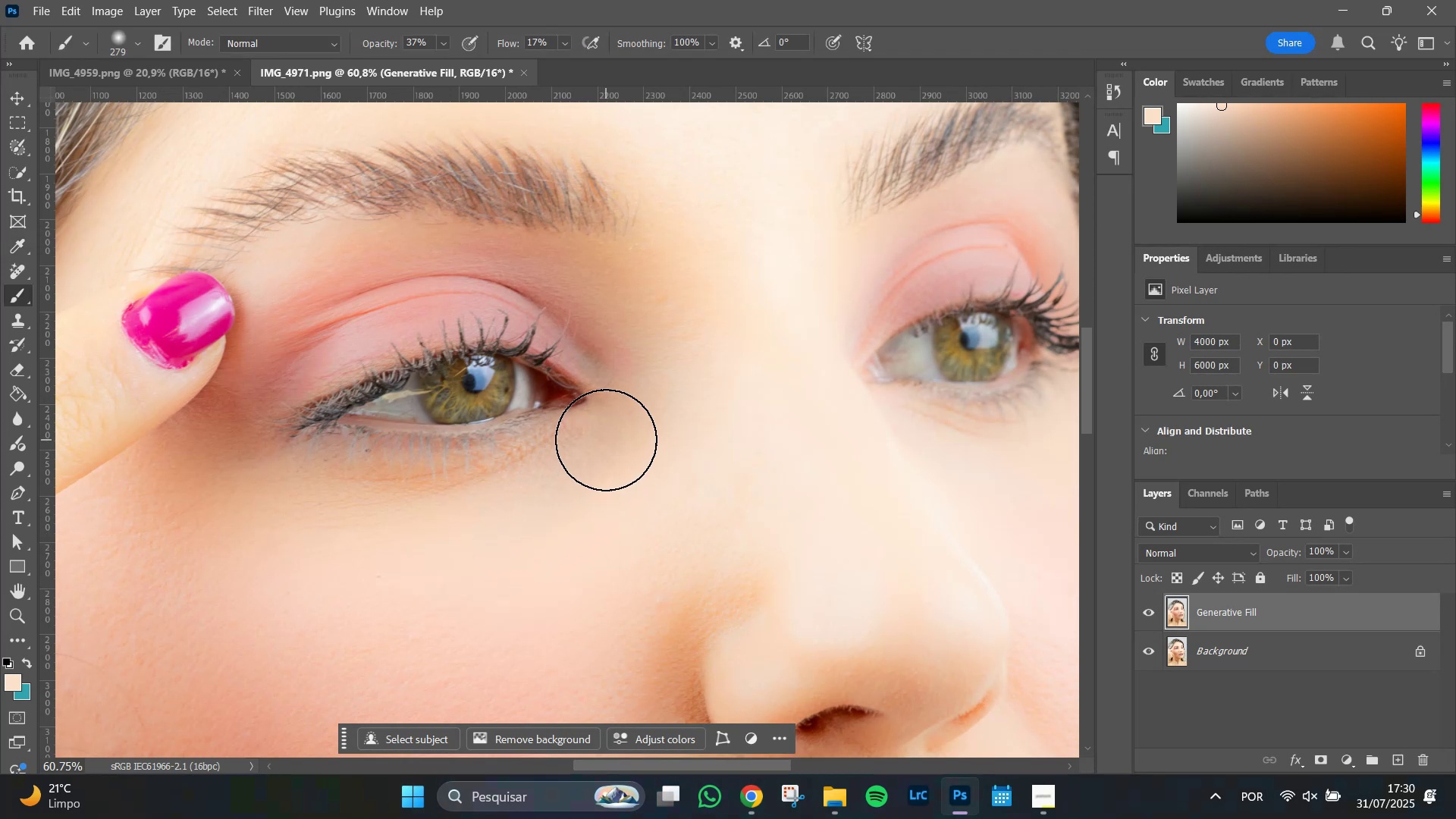 
double_click([606, 440])
 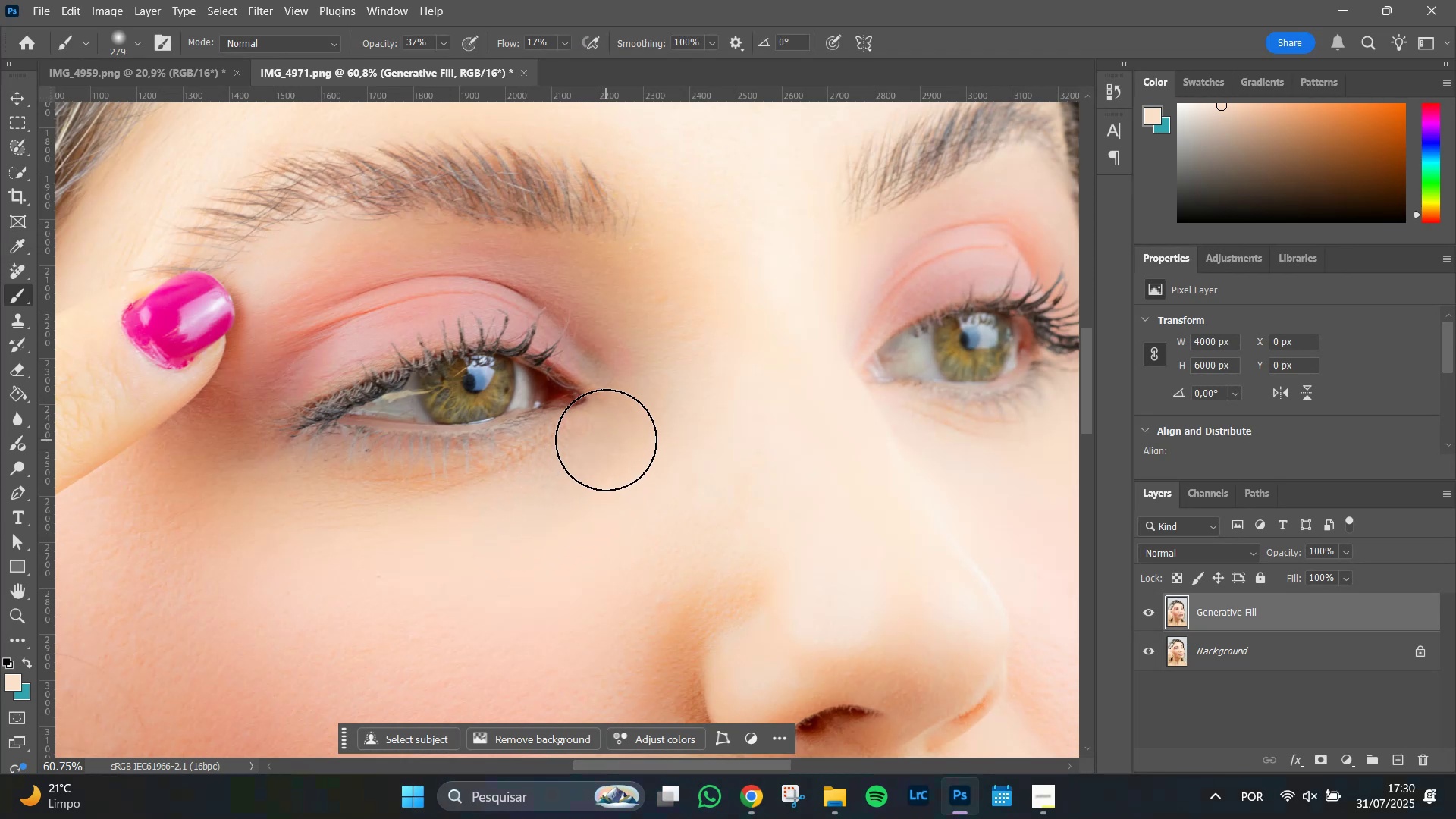 
triple_click([606, 440])
 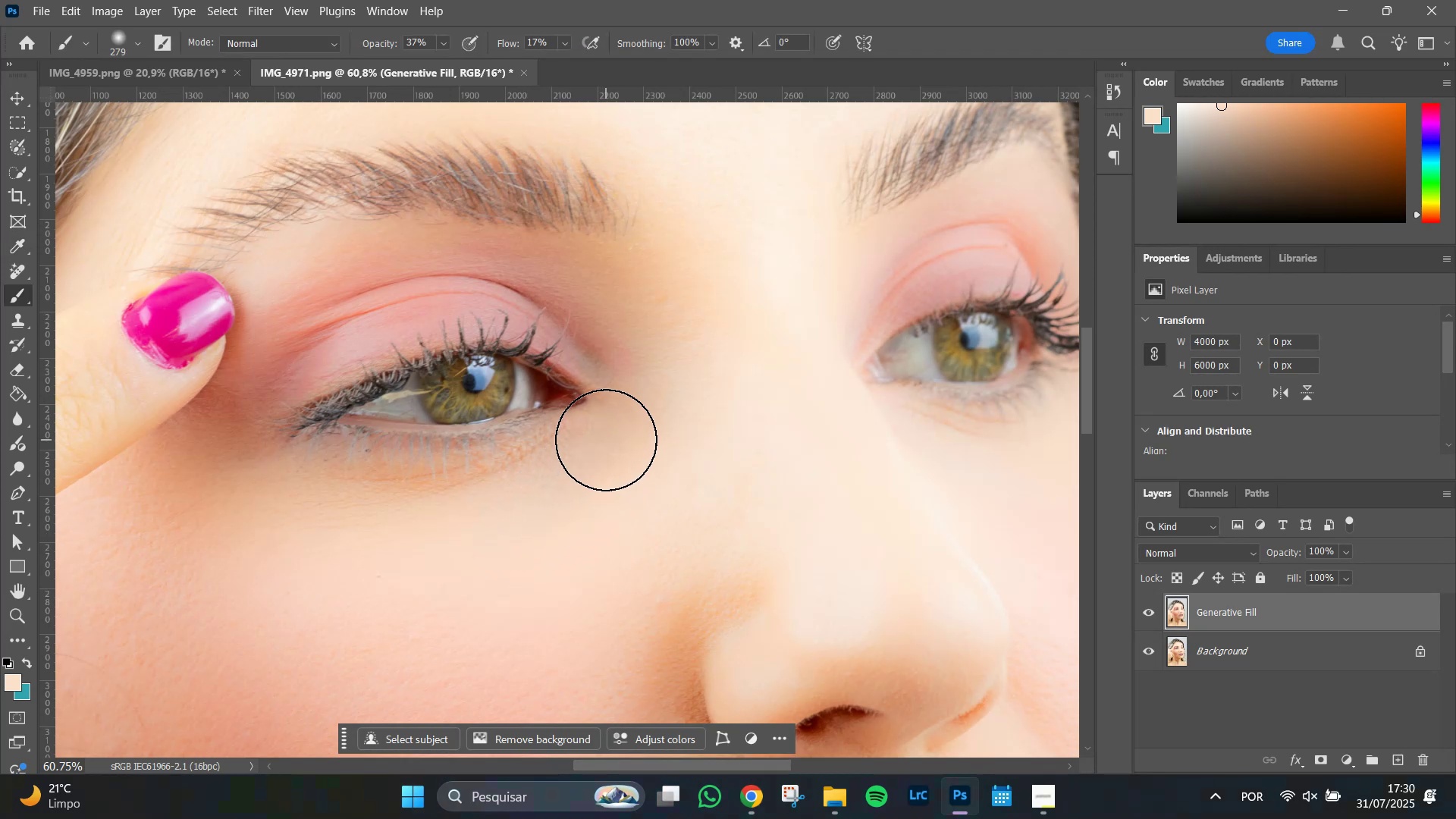 
triple_click([606, 440])
 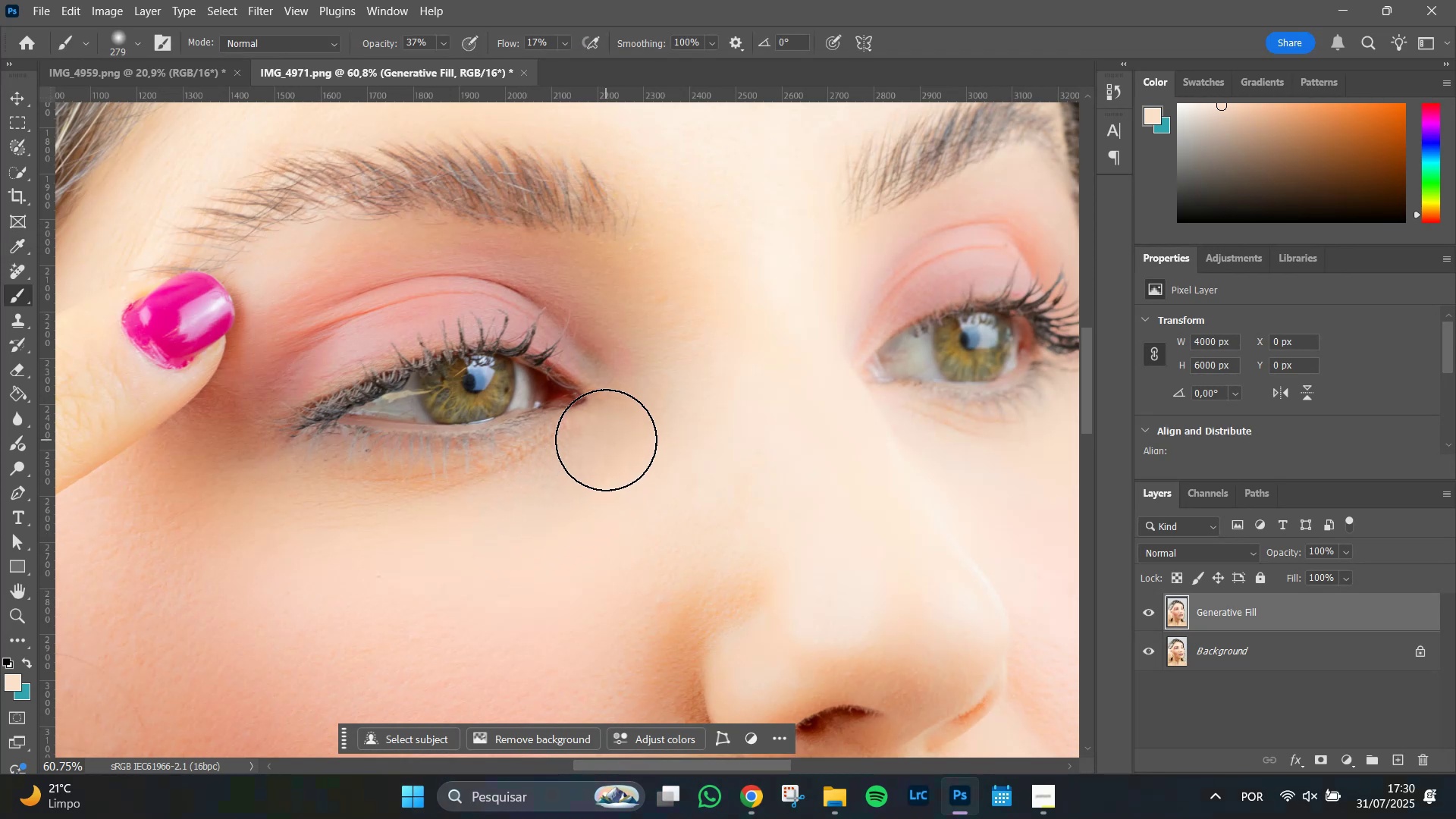 
triple_click([606, 440])
 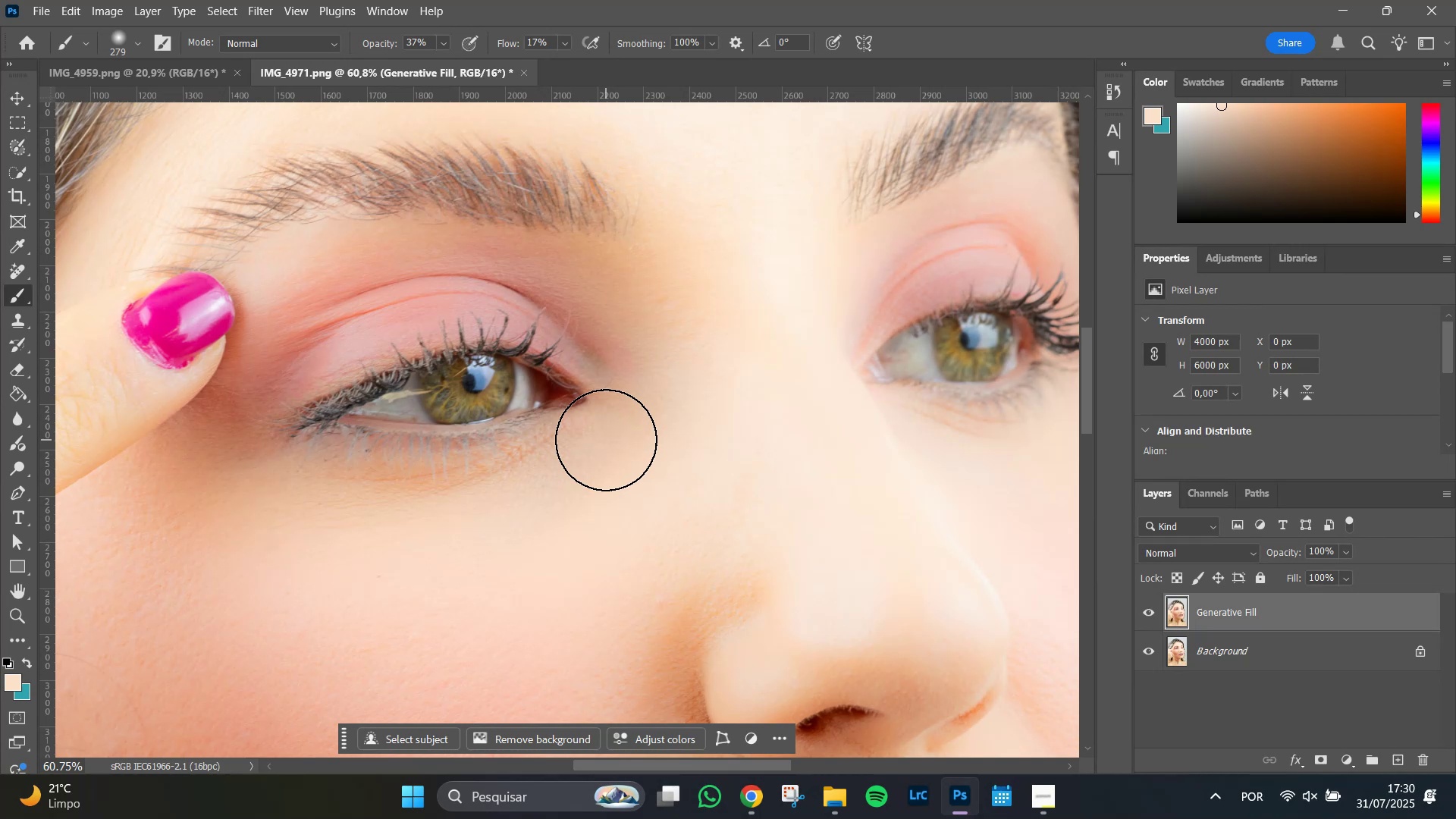 
triple_click([606, 440])
 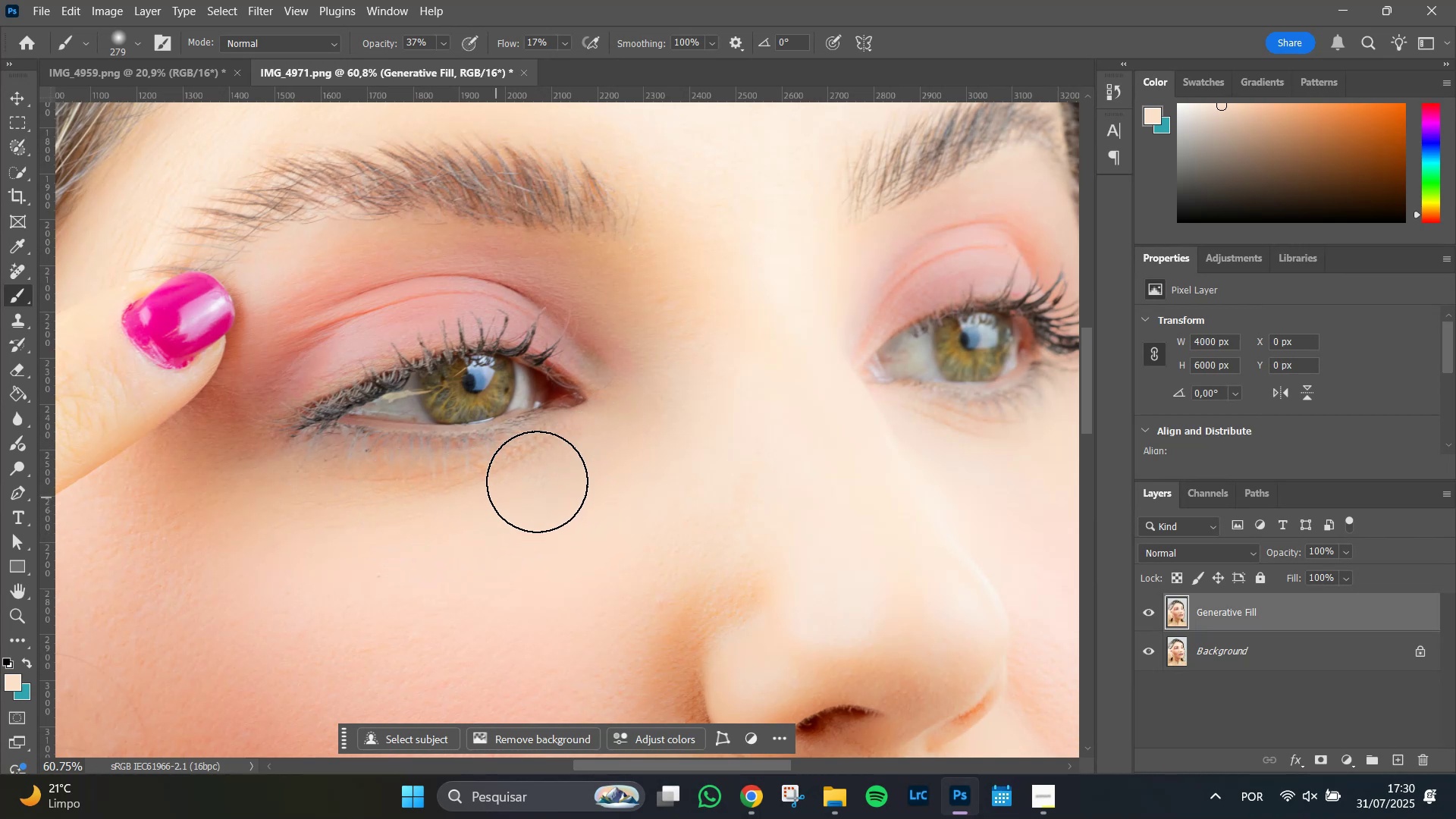 
wait(5.38)
 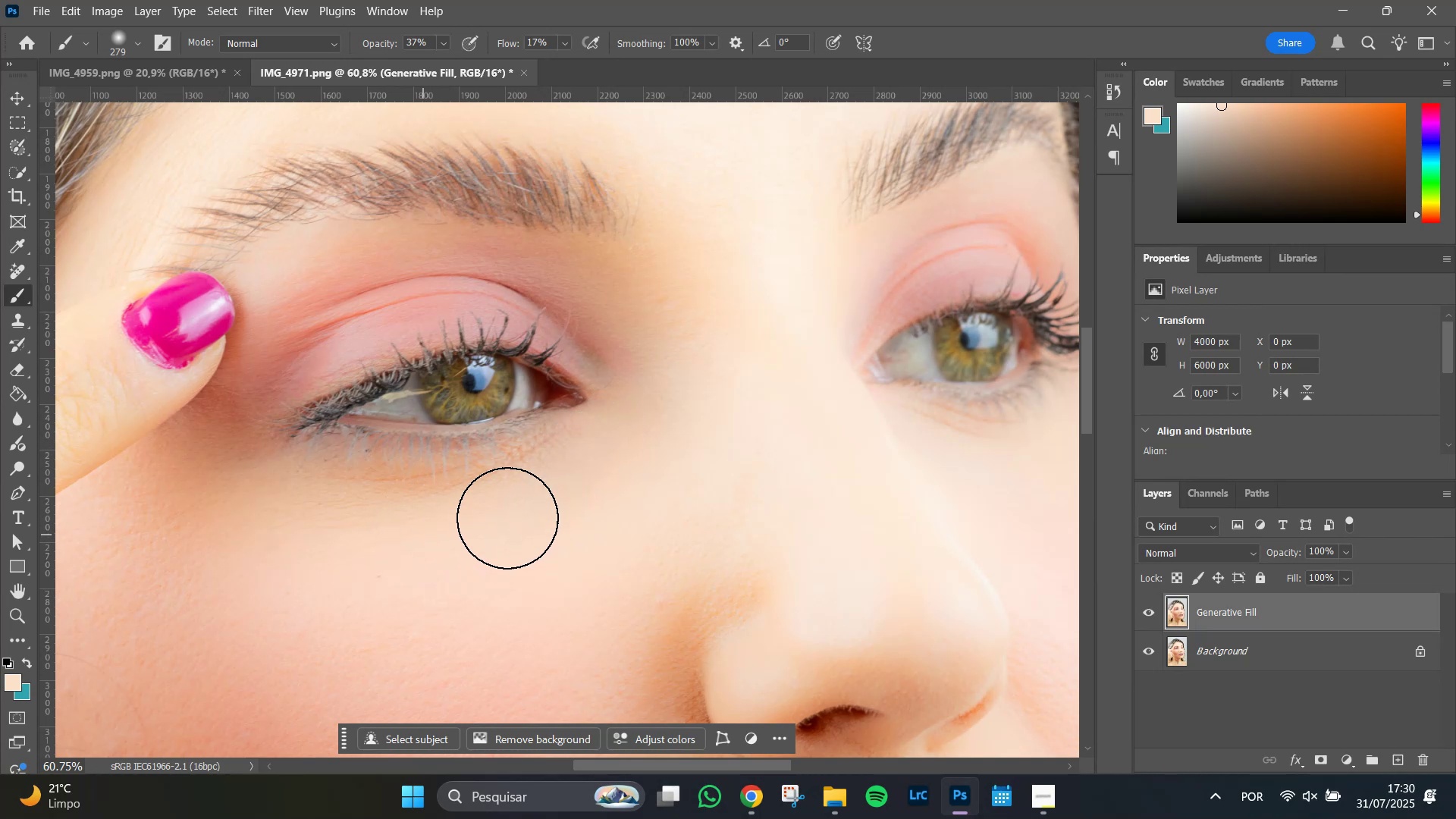 
triple_click([594, 453])
 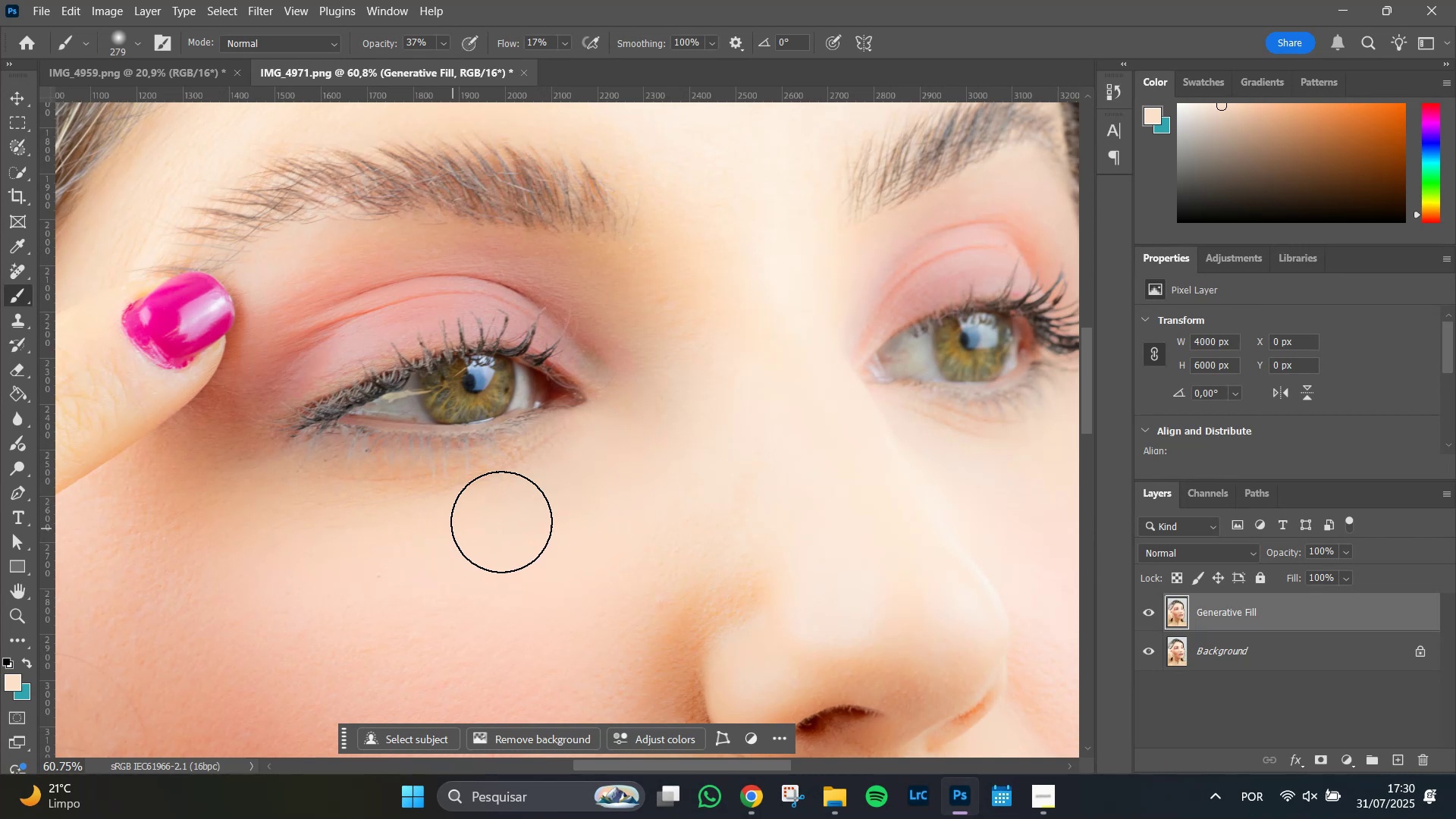 
hold_key(key=AltLeft, duration=1.1)
 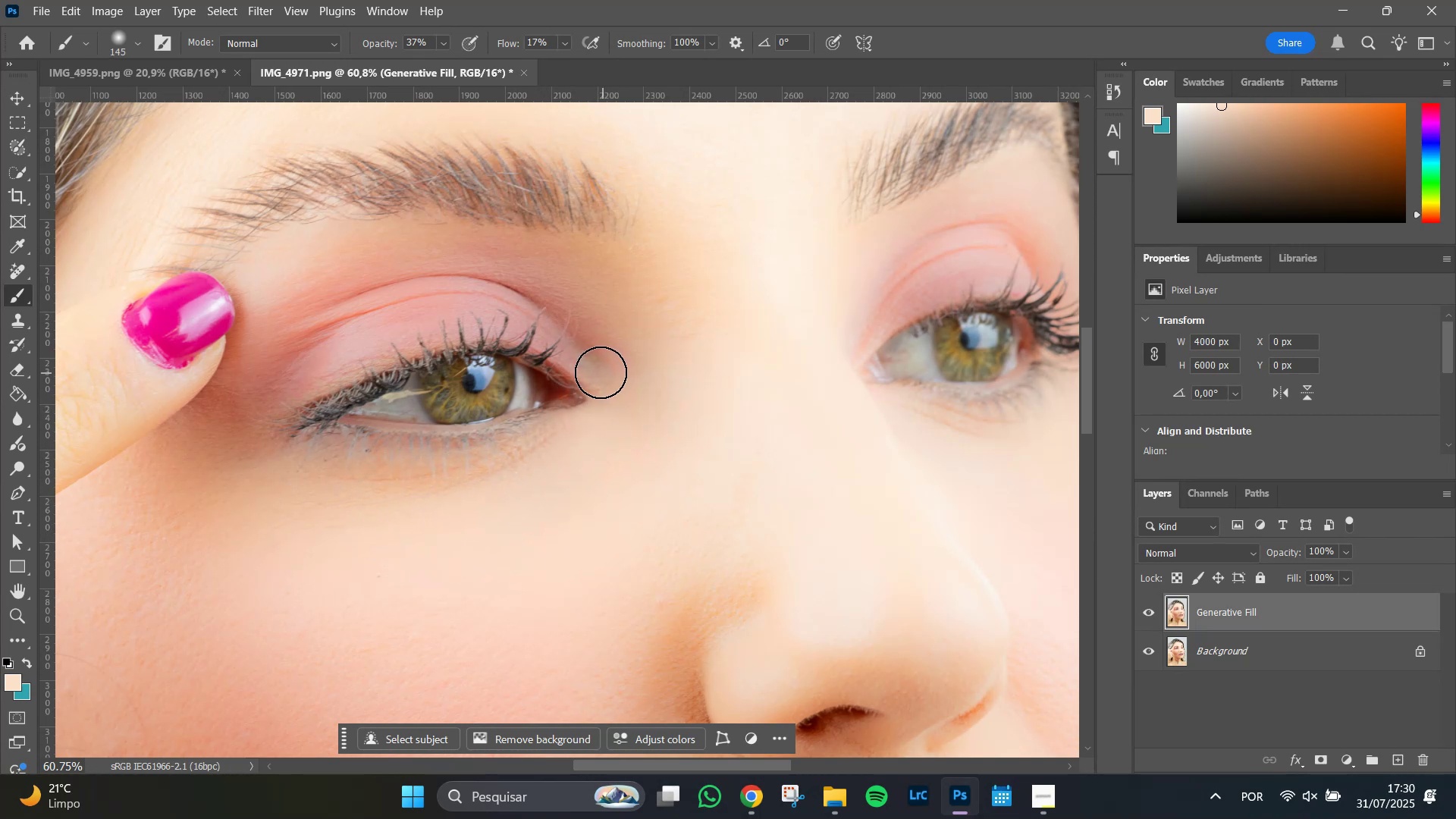 
double_click([598, 370])
 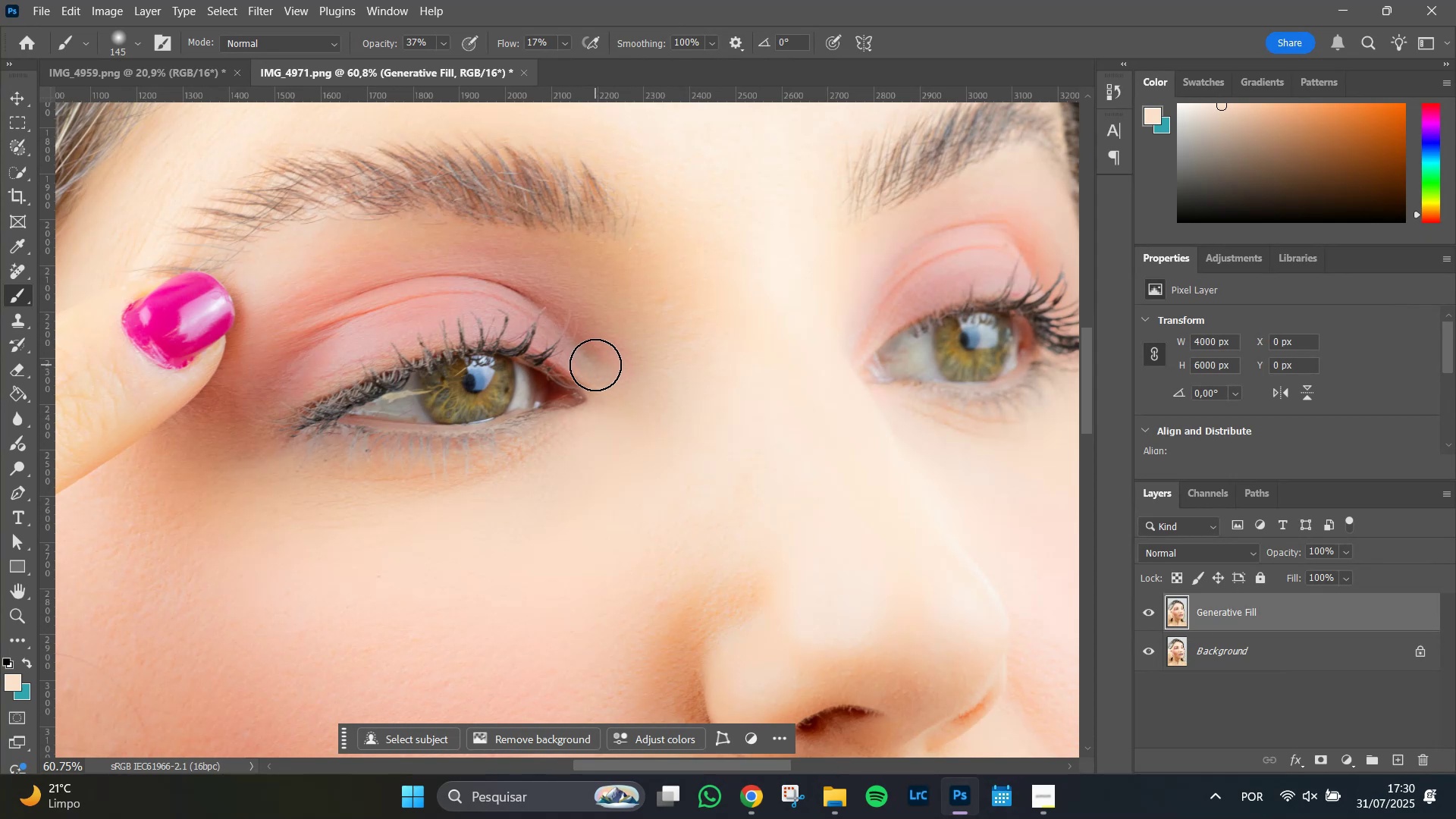 
triple_click([595, 365])
 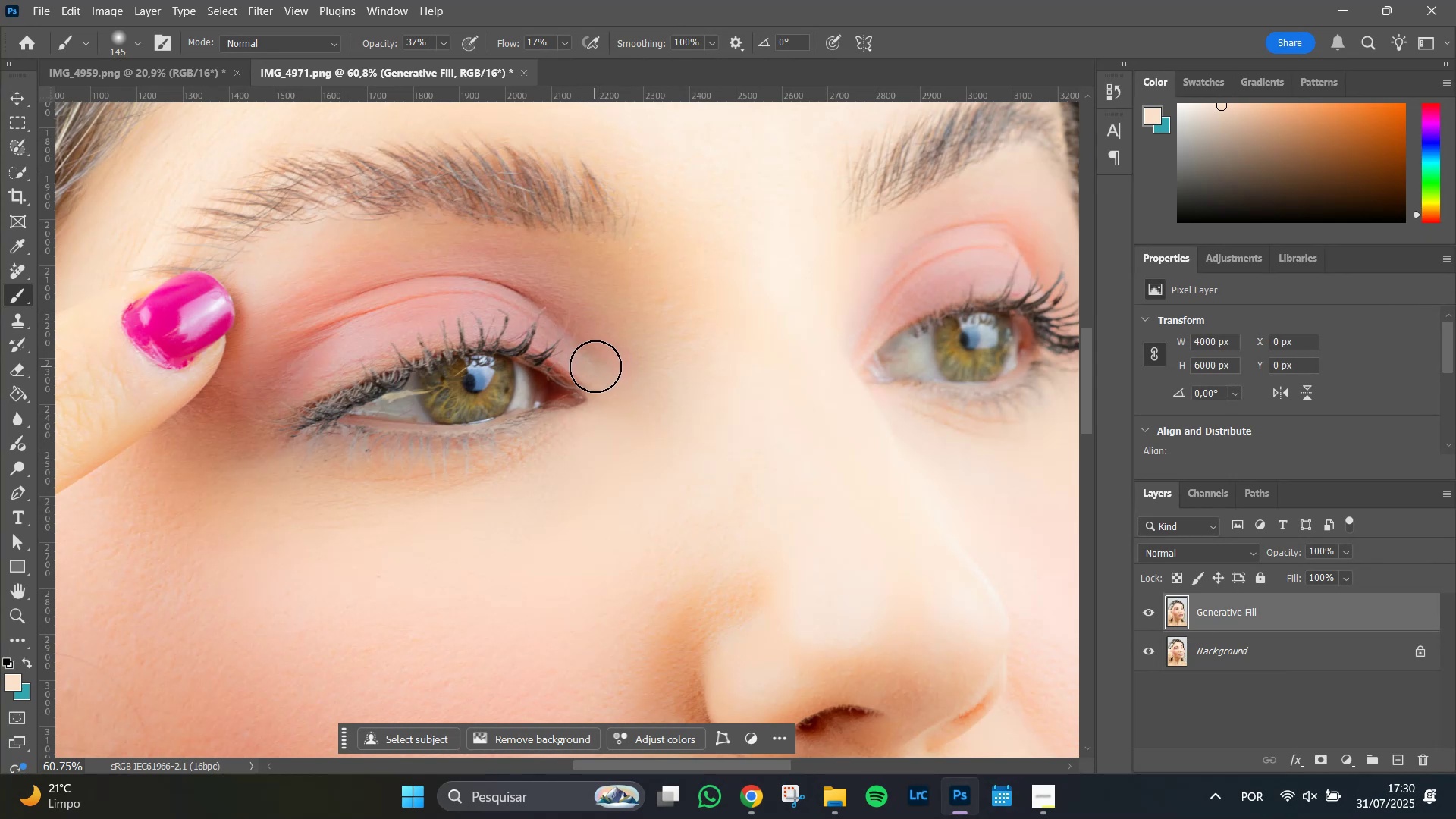 
double_click([589, 348])
 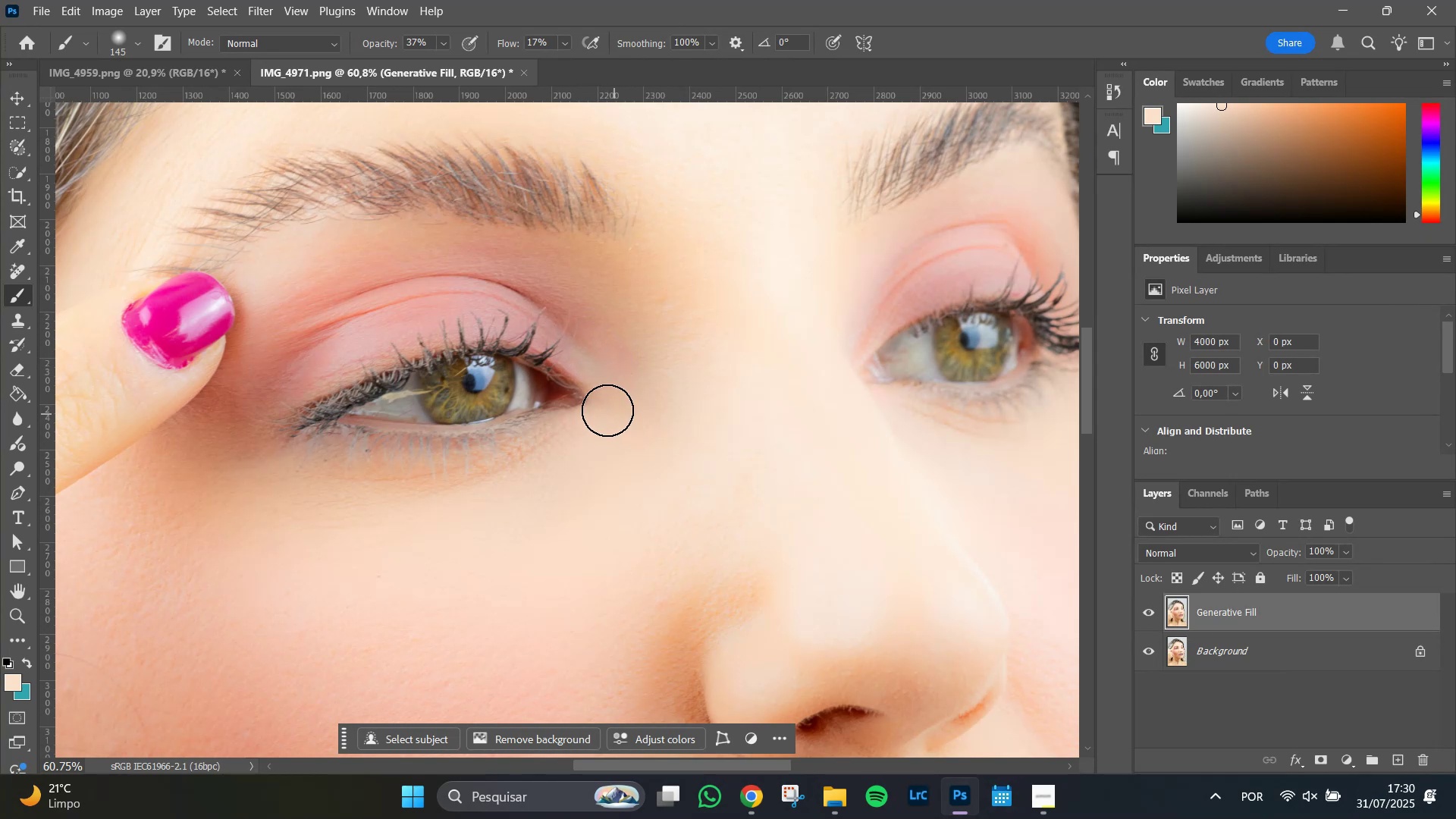 
hold_key(key=AltLeft, duration=0.44)
 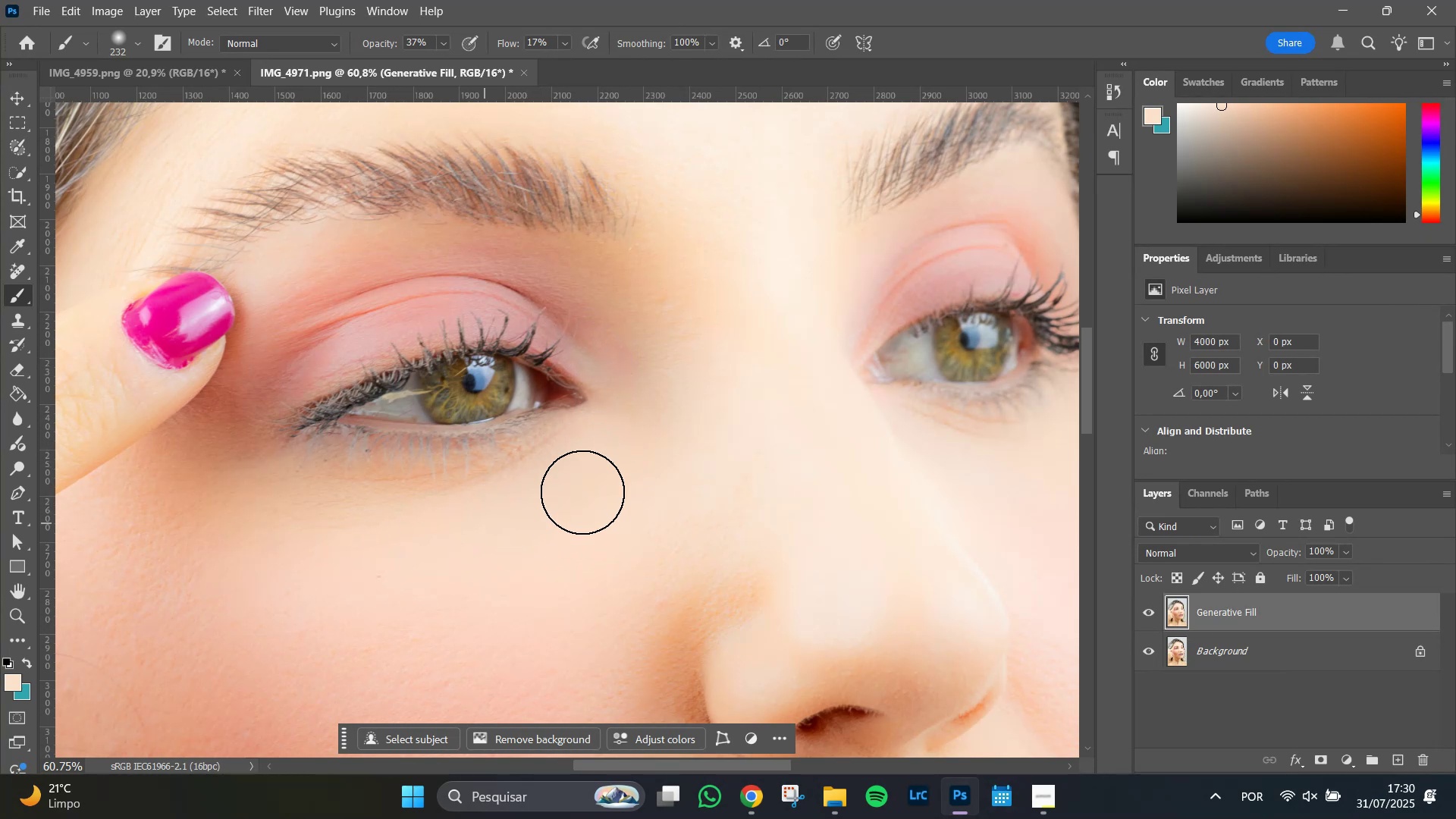 
wait(9.4)
 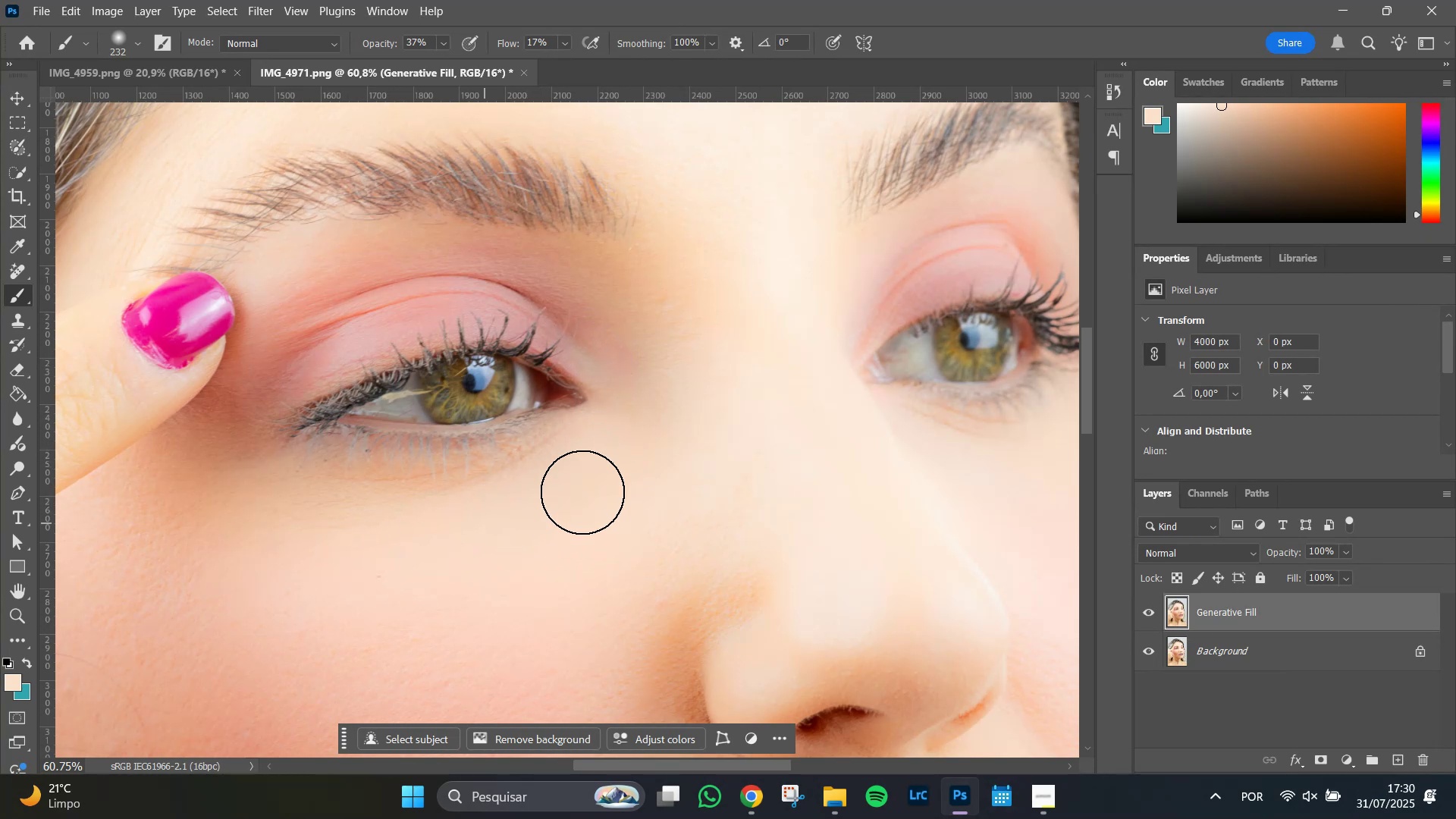 
hold_key(key=AltLeft, duration=0.68)
scroll: coordinate [607, 519], scroll_direction: down, amount: 4.0
 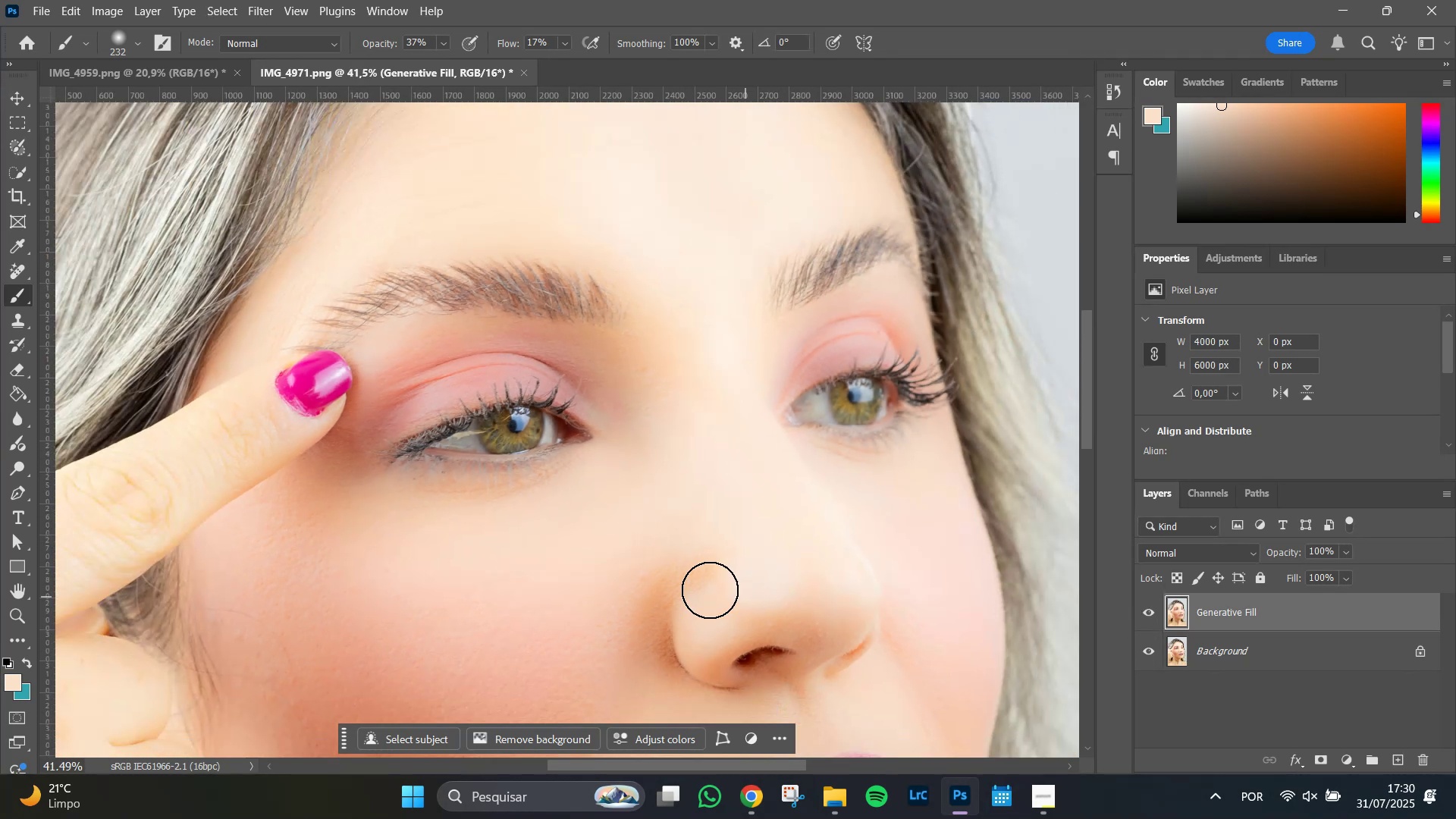 
hold_key(key=Space, duration=1.04)
 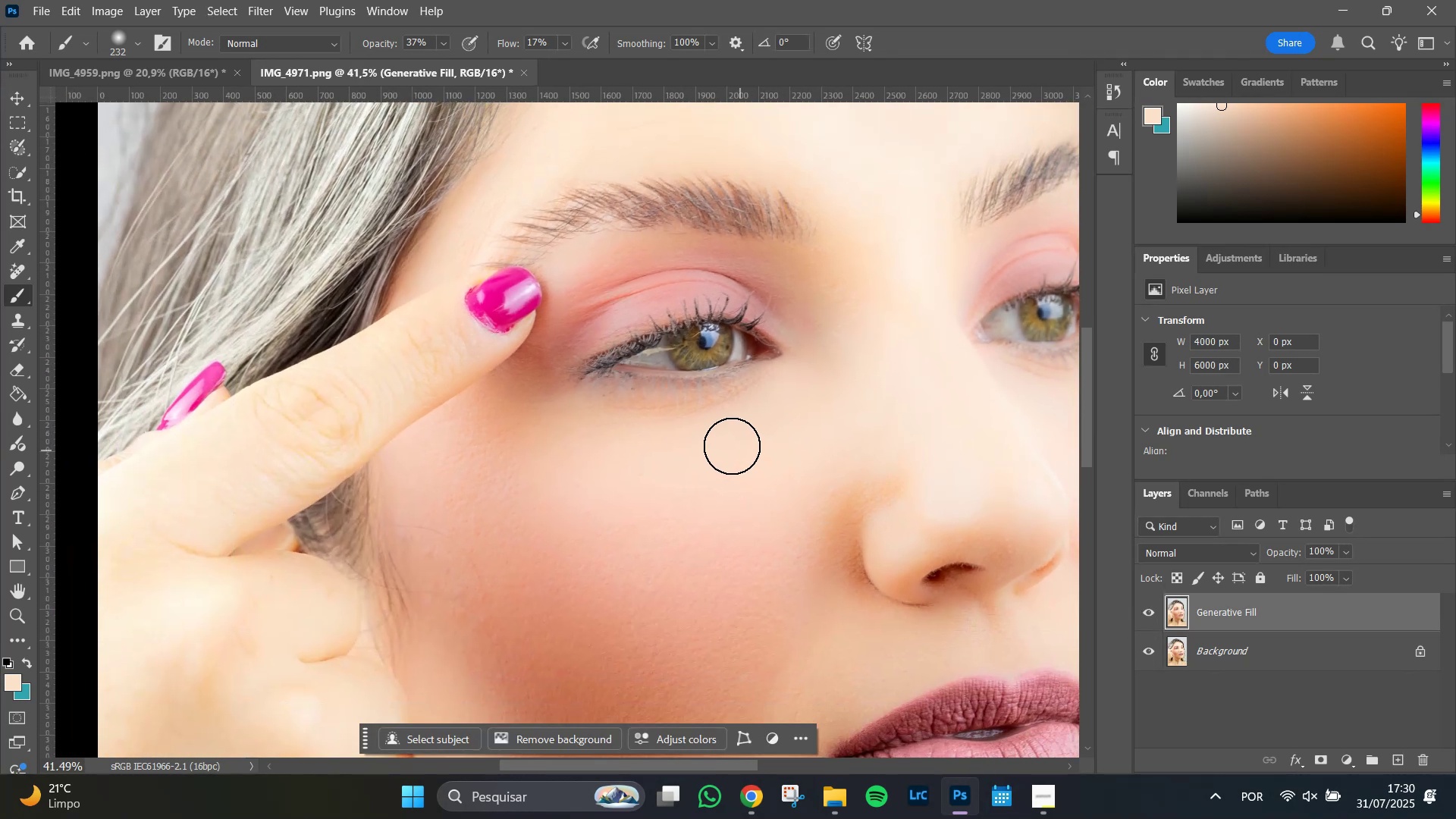 
hold_key(key=AltLeft, duration=0.45)
 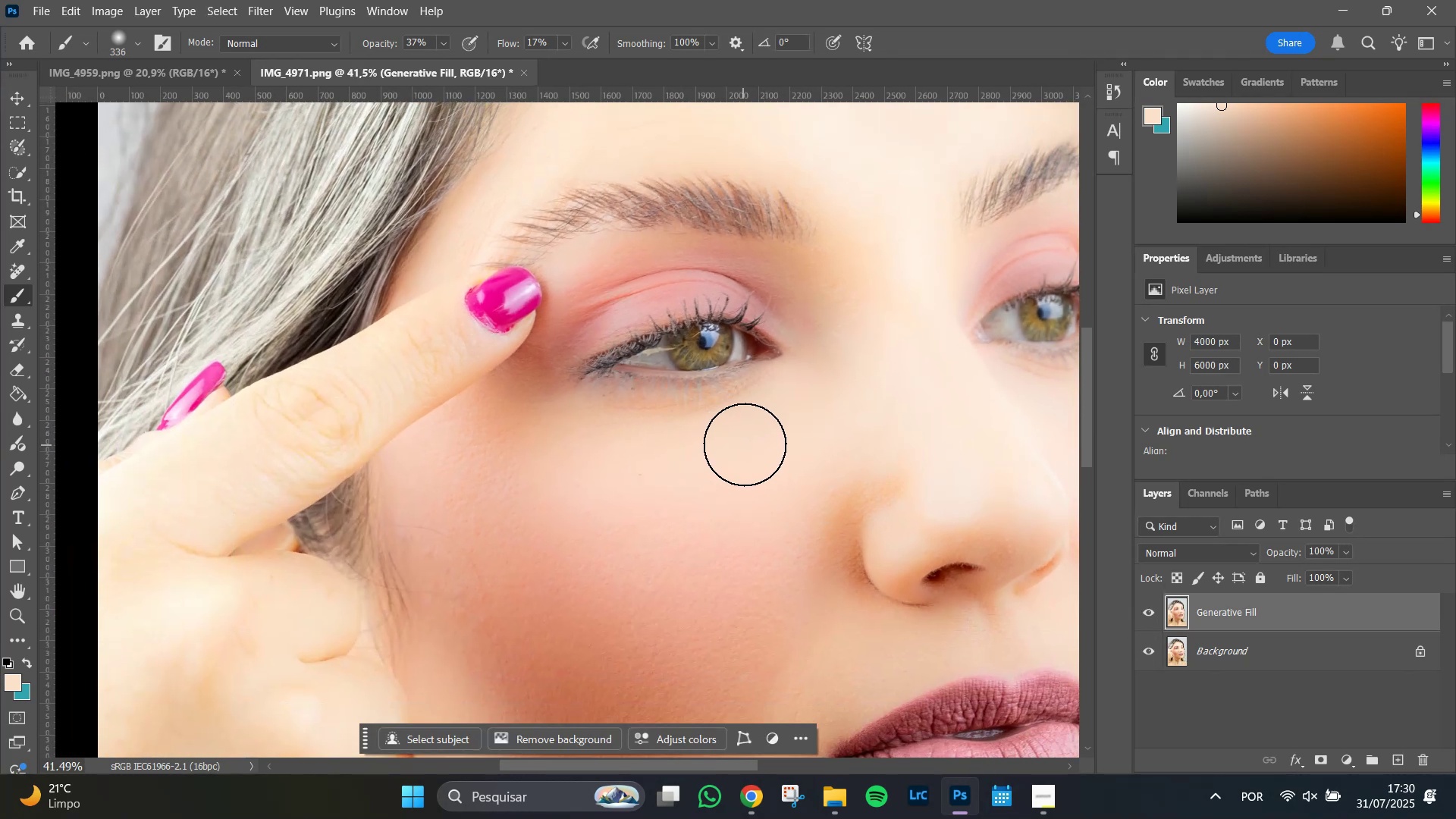 
hold_key(key=AltLeft, duration=0.65)
scroll: coordinate [776, 448], scroll_direction: up, amount: 7.0
 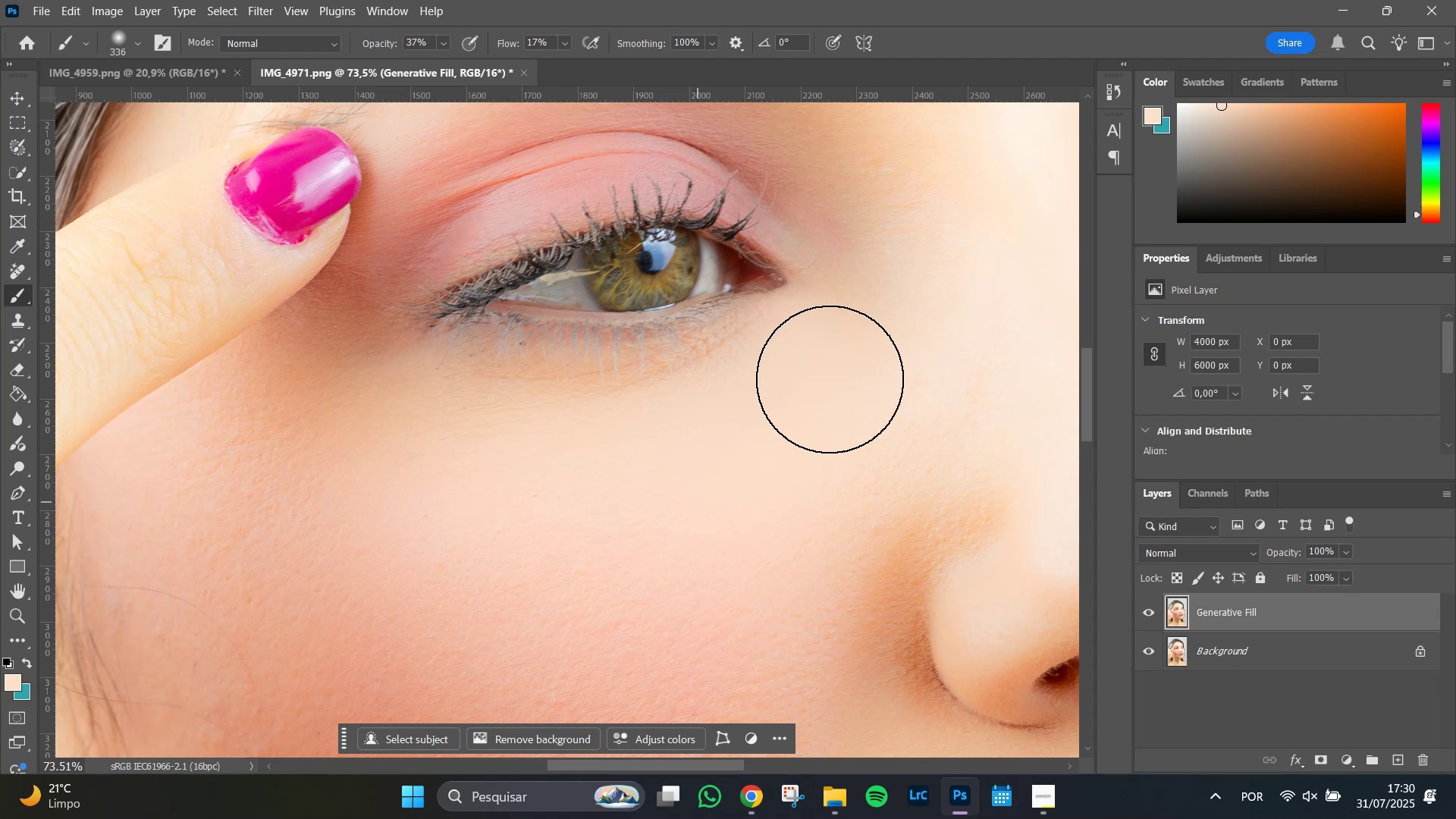 
double_click([871, 331])
 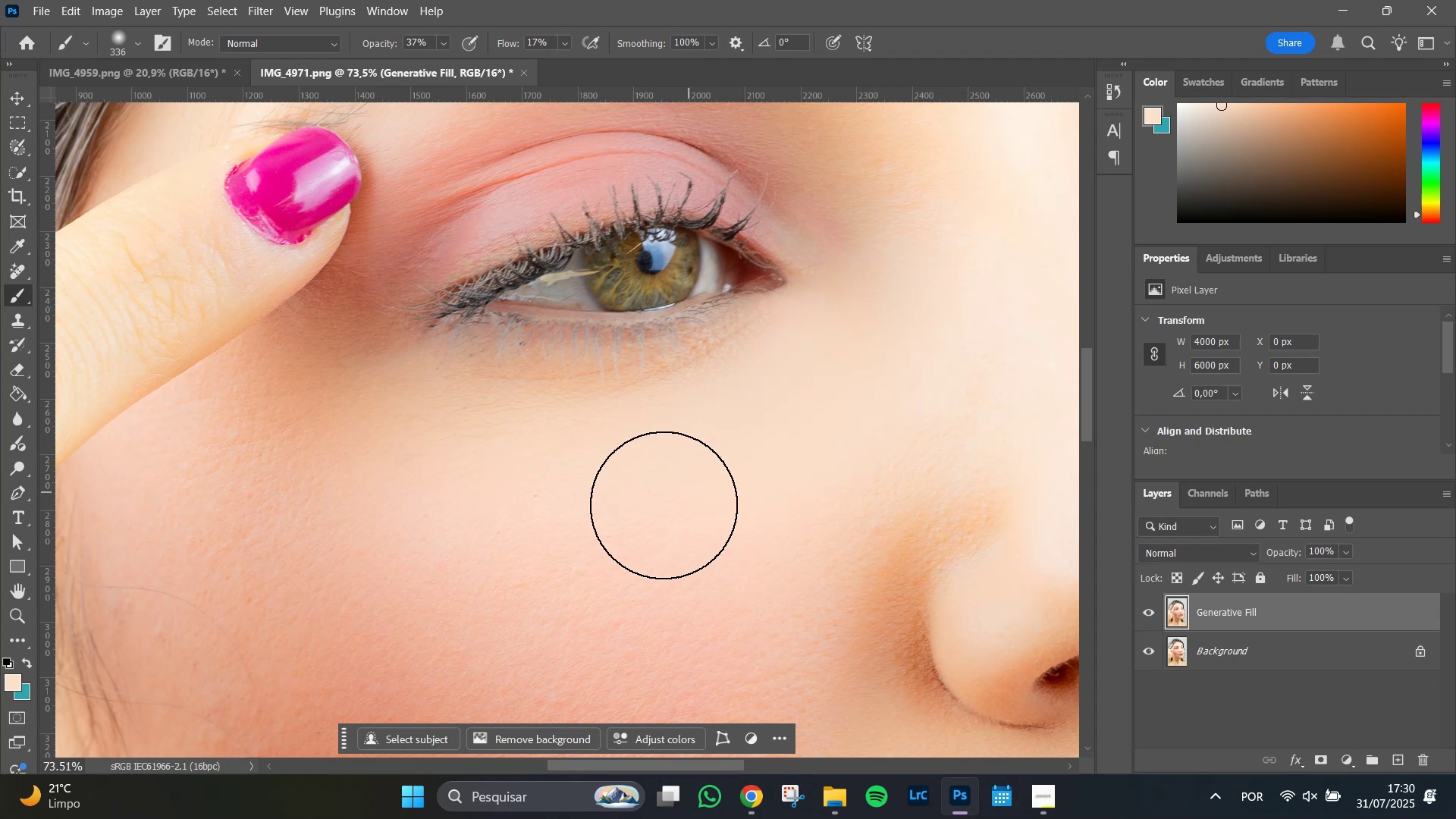 
hold_key(key=AltLeft, duration=0.55)
scroll: coordinate [824, 500], scroll_direction: down, amount: 9.0
 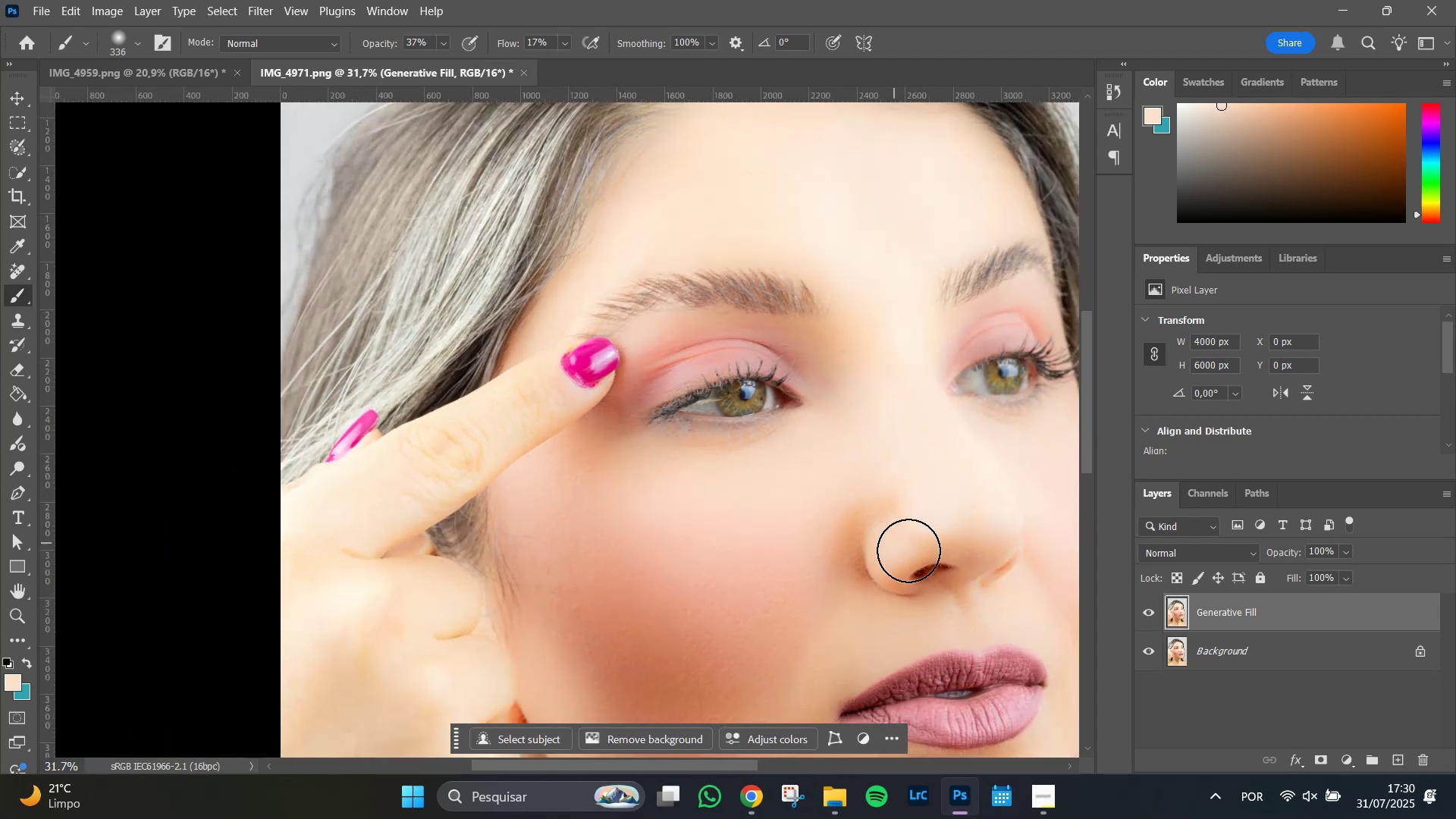 
hold_key(key=Space, duration=1.02)
 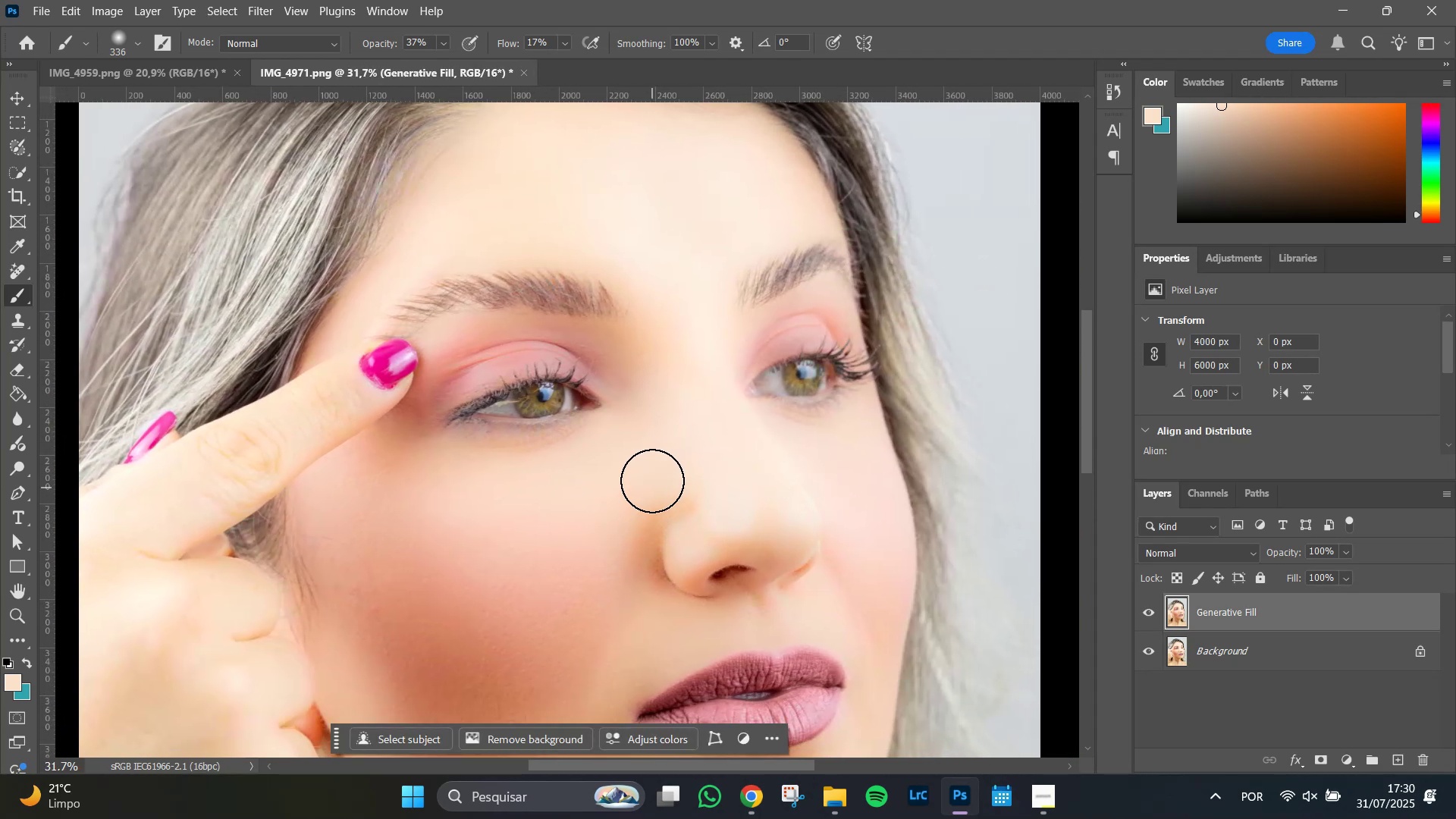 
left_click([676, 456])
 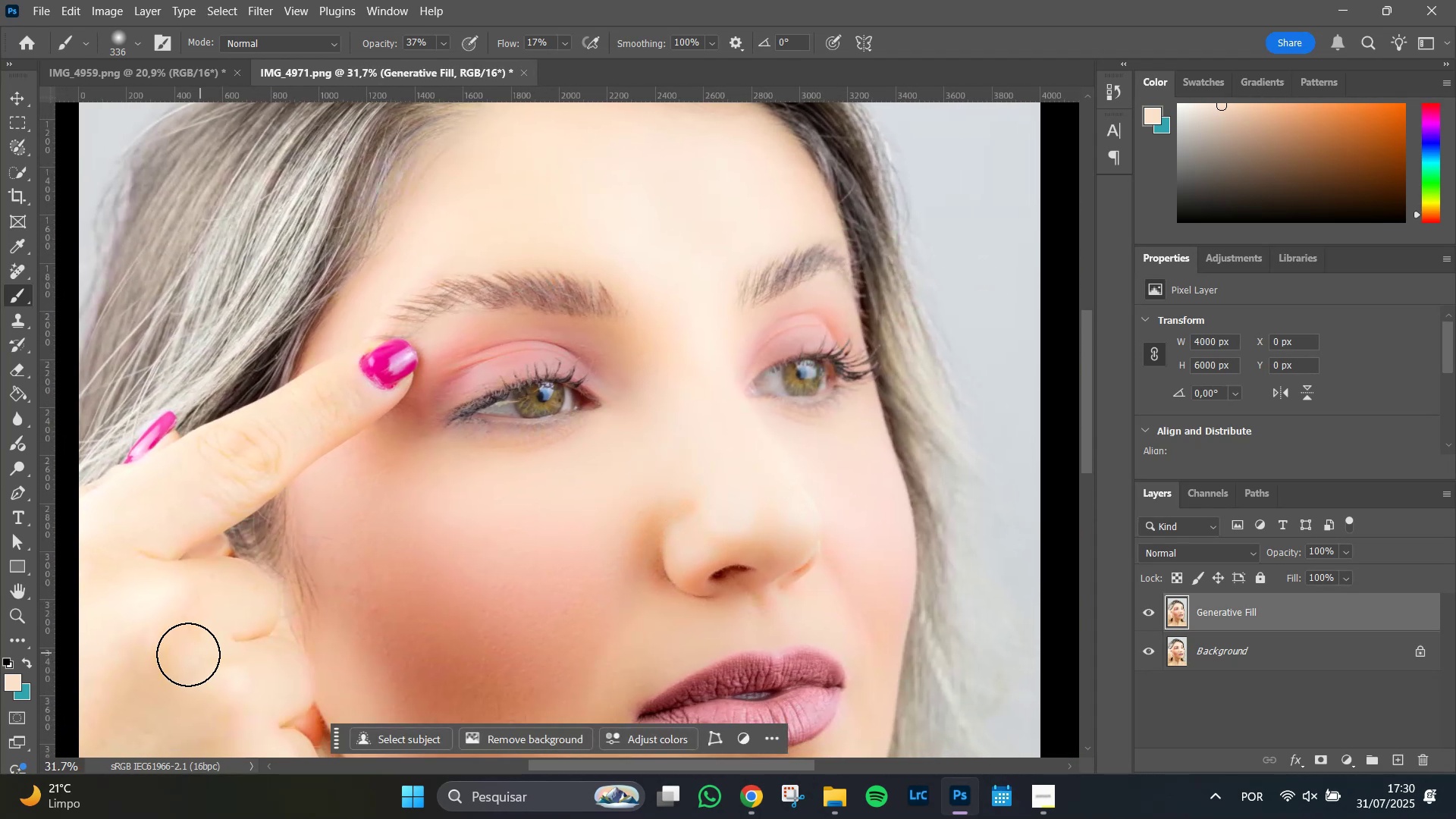 
hold_key(key=AltLeft, duration=0.81)
scroll: coordinate [664, 547], scroll_direction: down, amount: 3.0
 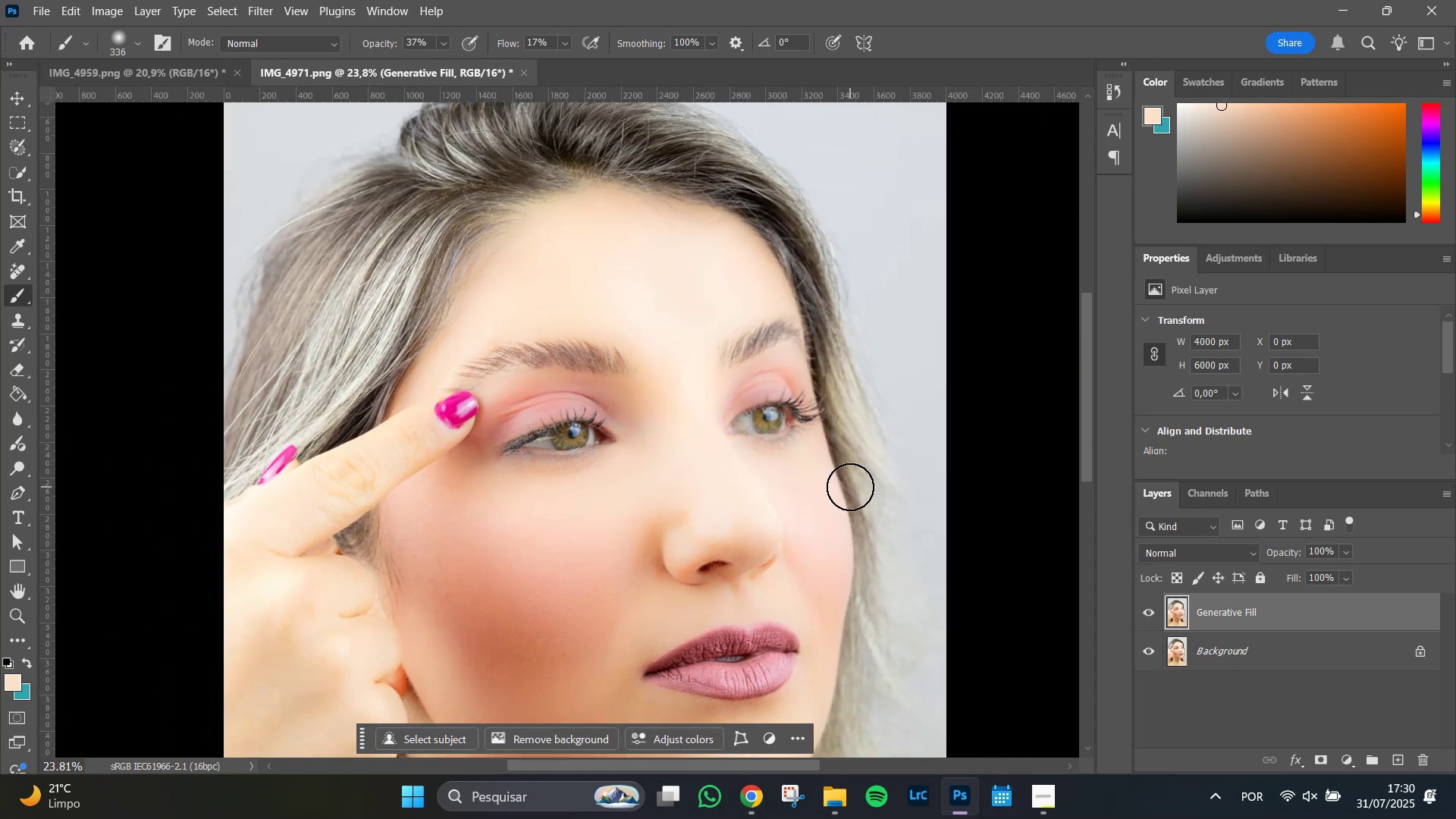 
hold_key(key=AltLeft, duration=0.86)
scroll: coordinate [829, 488], scroll_direction: up, amount: 9.0
 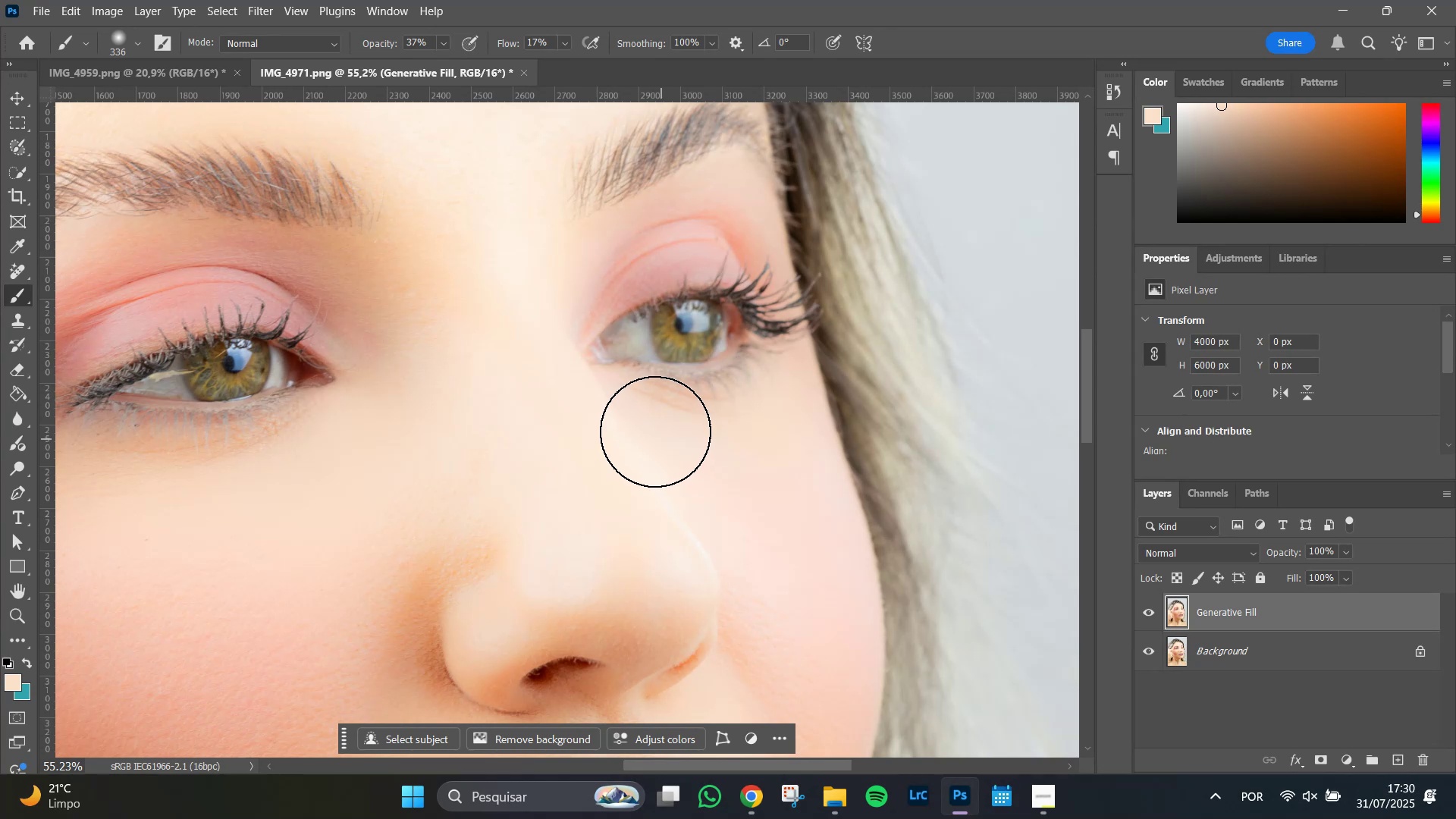 
hold_key(key=AltLeft, duration=0.61)
 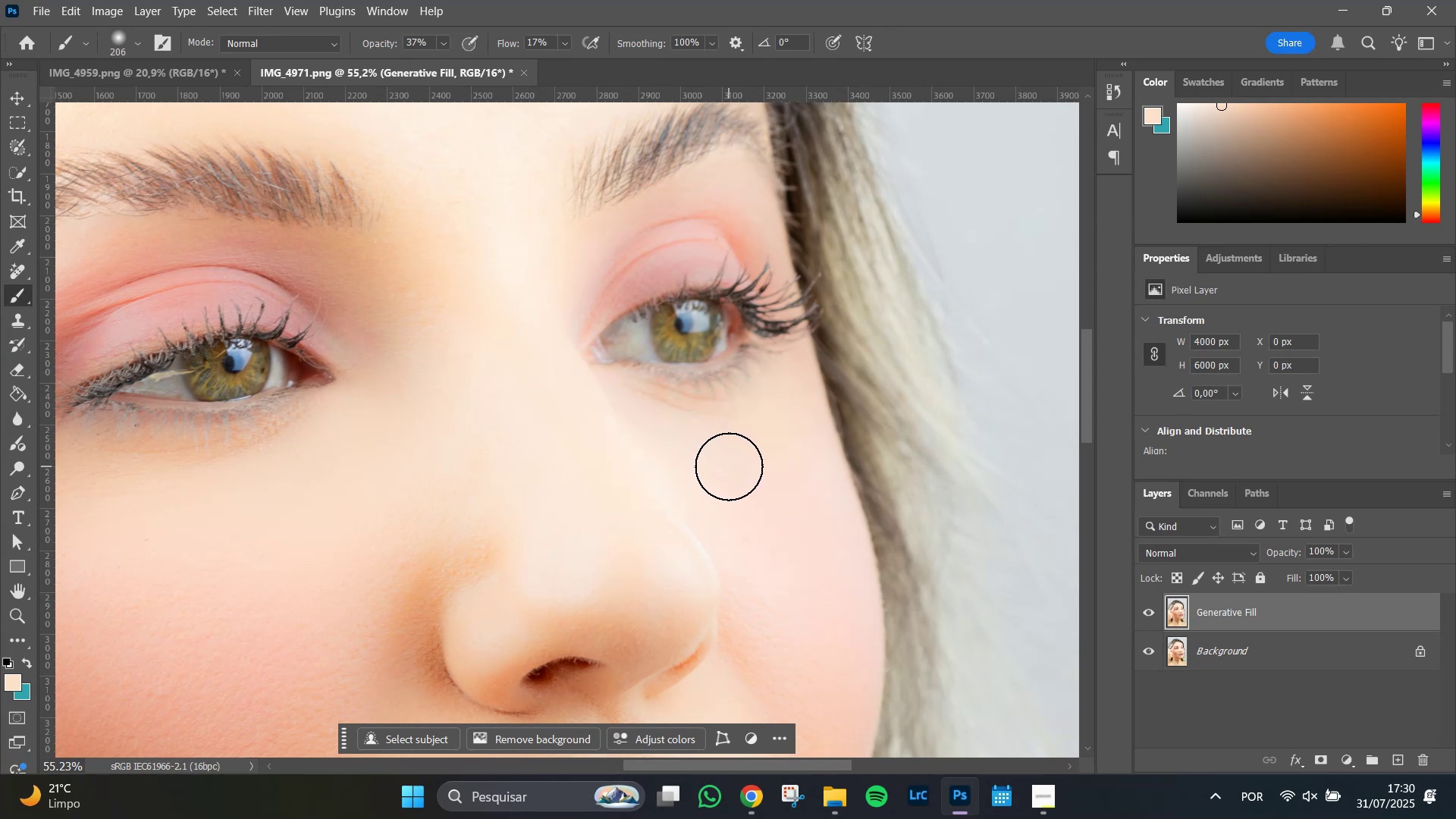 
double_click([721, 462])
 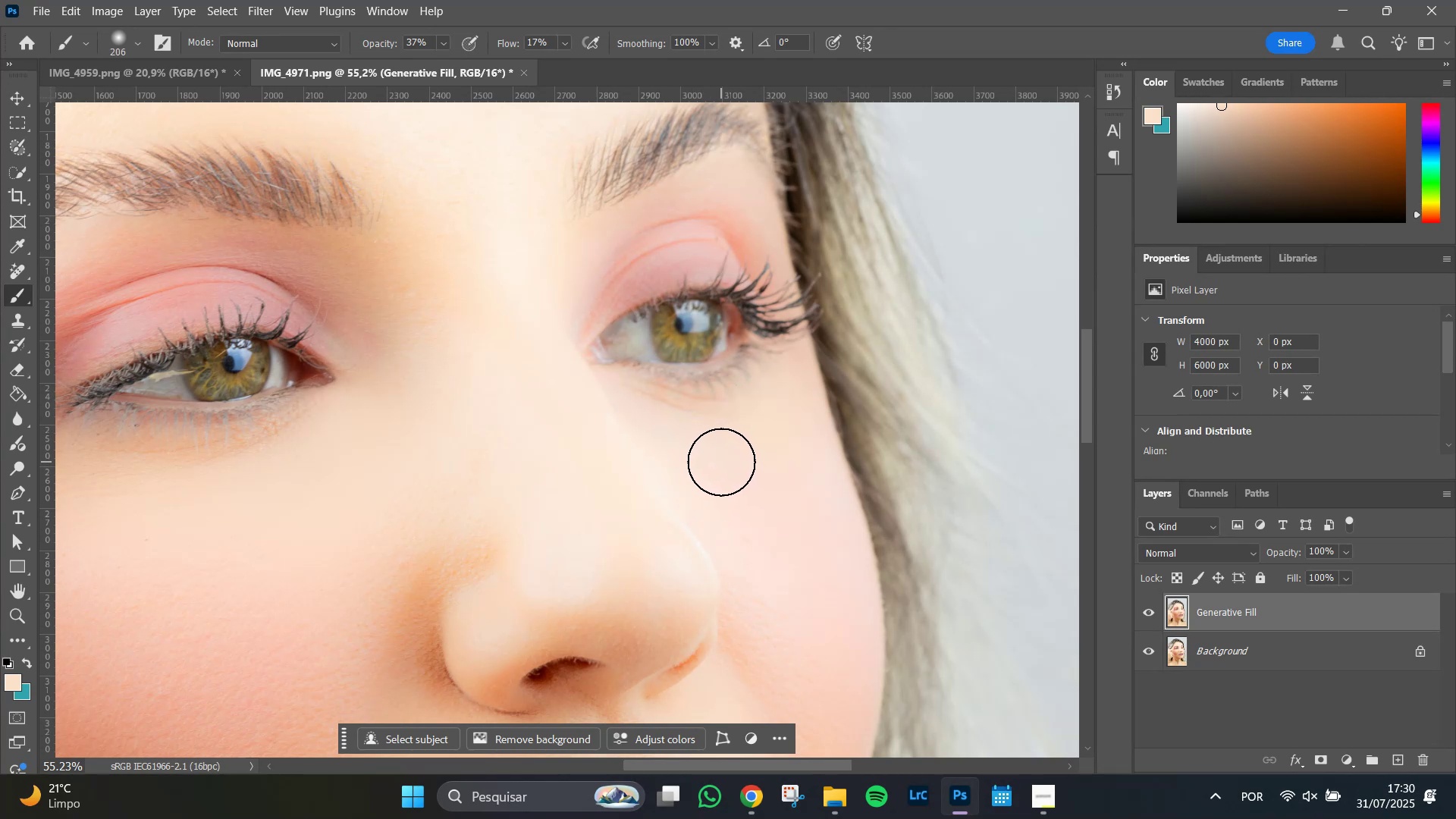 
triple_click([721, 462])
 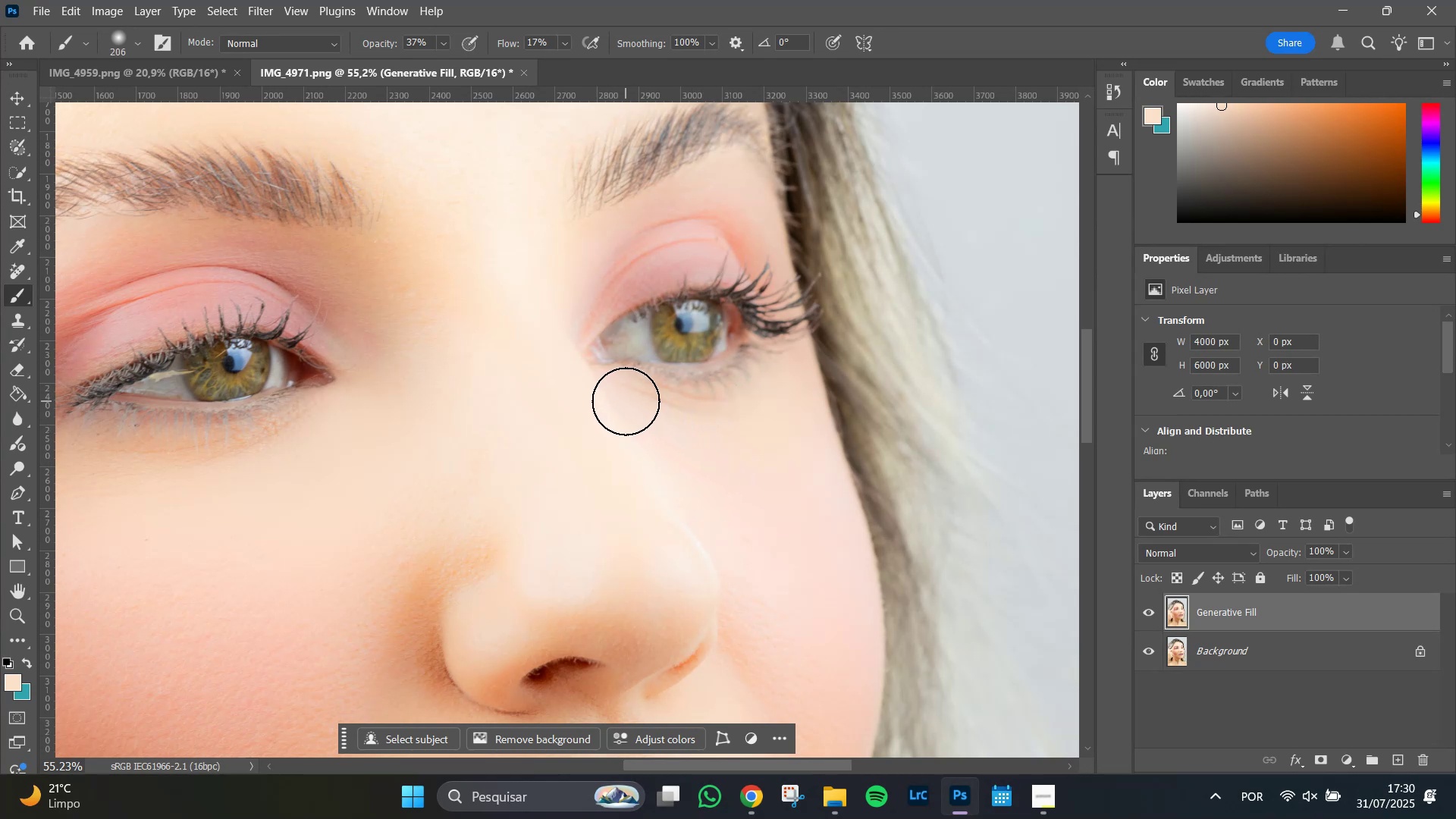 
triple_click([614, 388])
 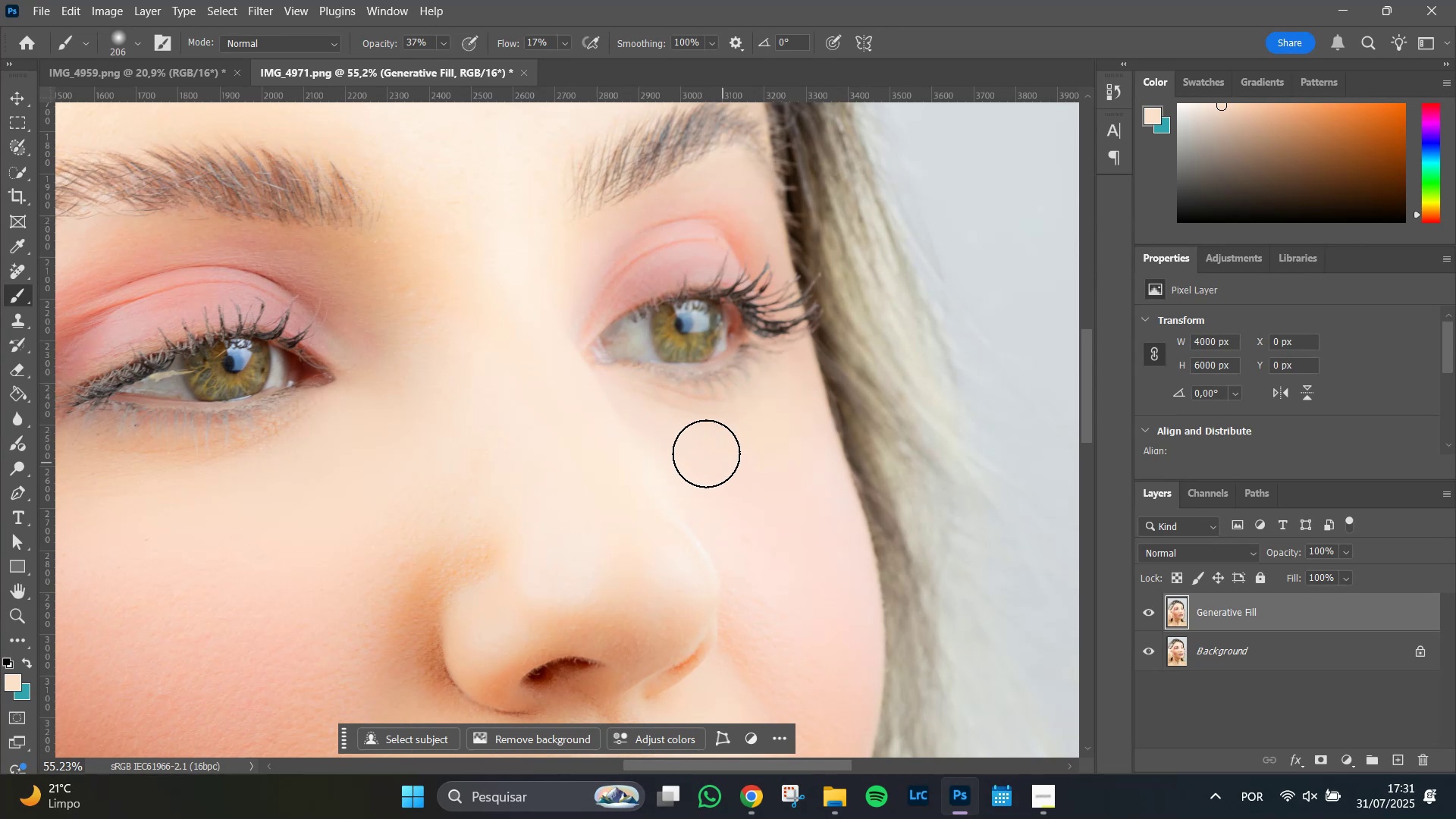 
left_click([620, 408])
 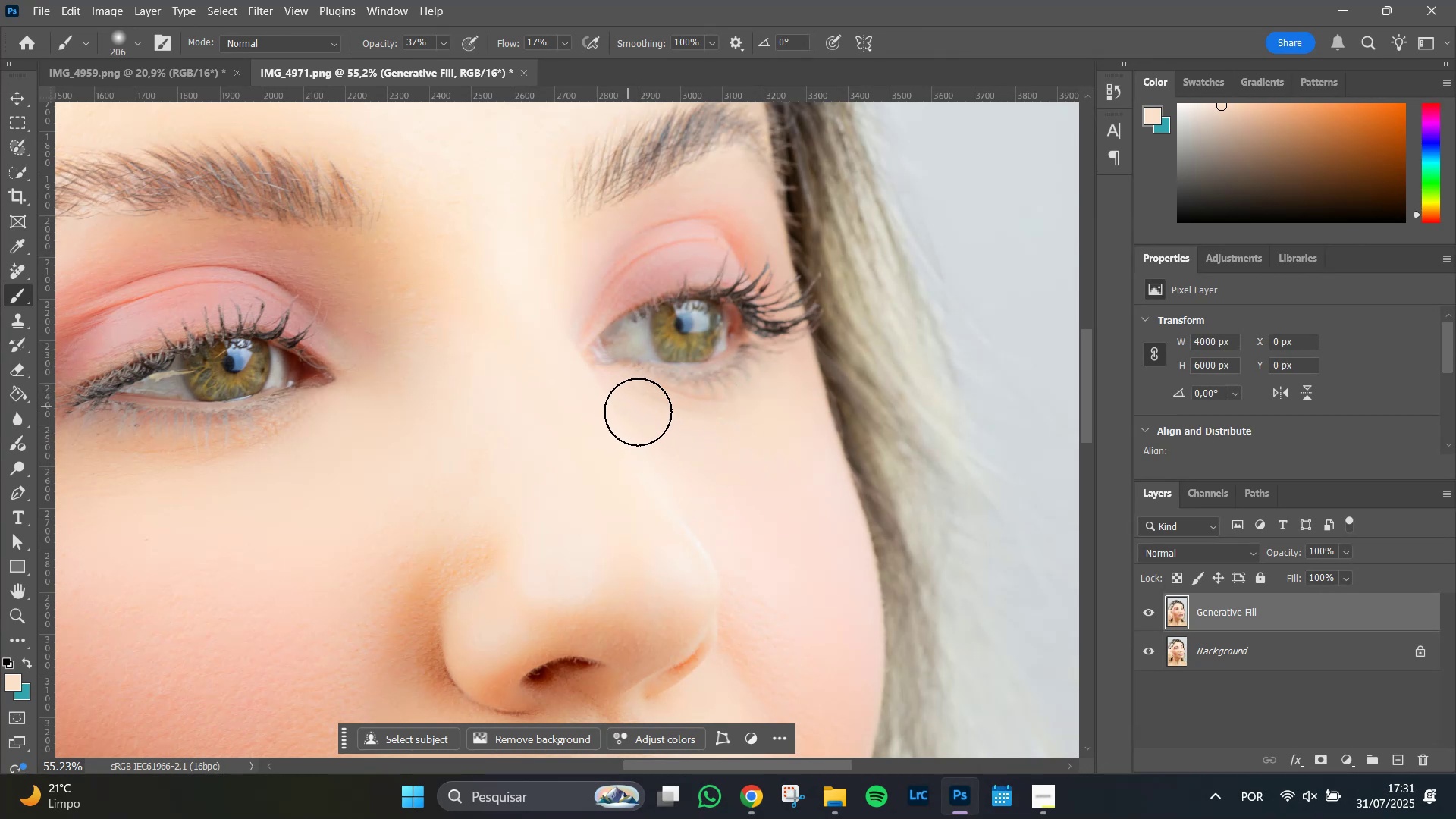 
hold_key(key=AltLeft, duration=0.53)
scroll: coordinate [752, 494], scroll_direction: down, amount: 6.0
 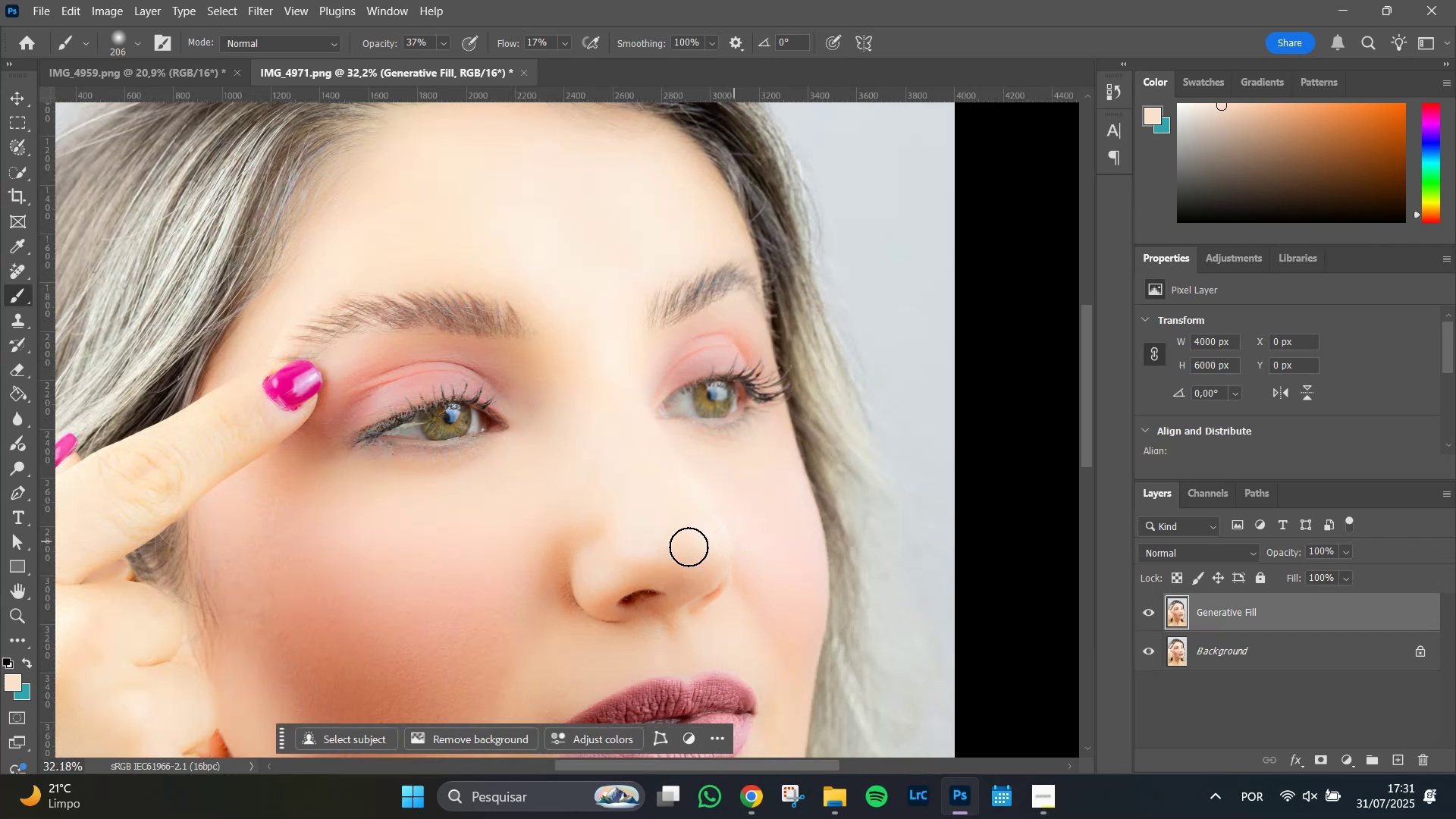 
hold_key(key=Space, duration=0.74)
 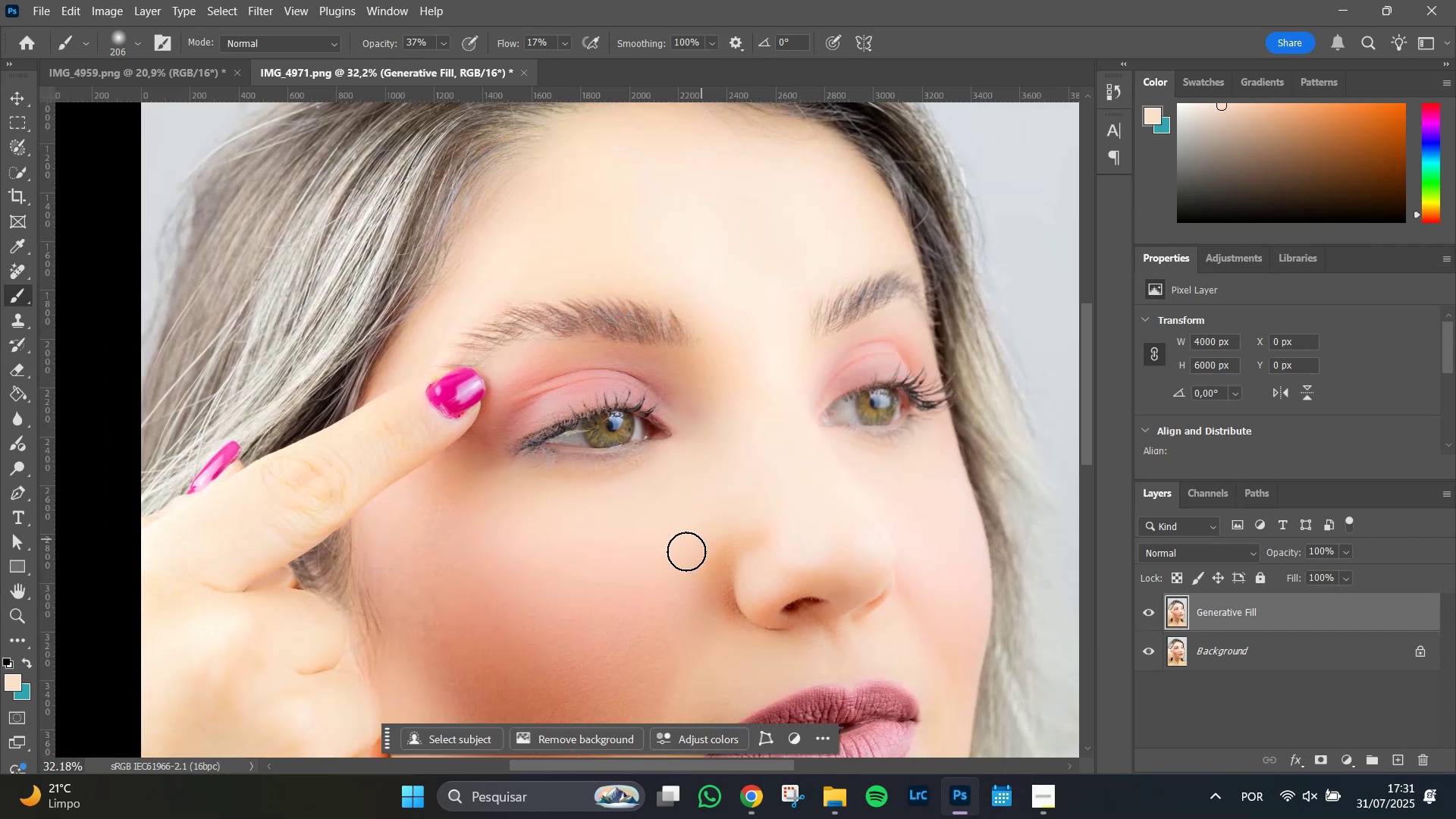 
hold_key(key=AltLeft, duration=0.4)
scroll: coordinate [692, 540], scroll_direction: down, amount: 4.0
 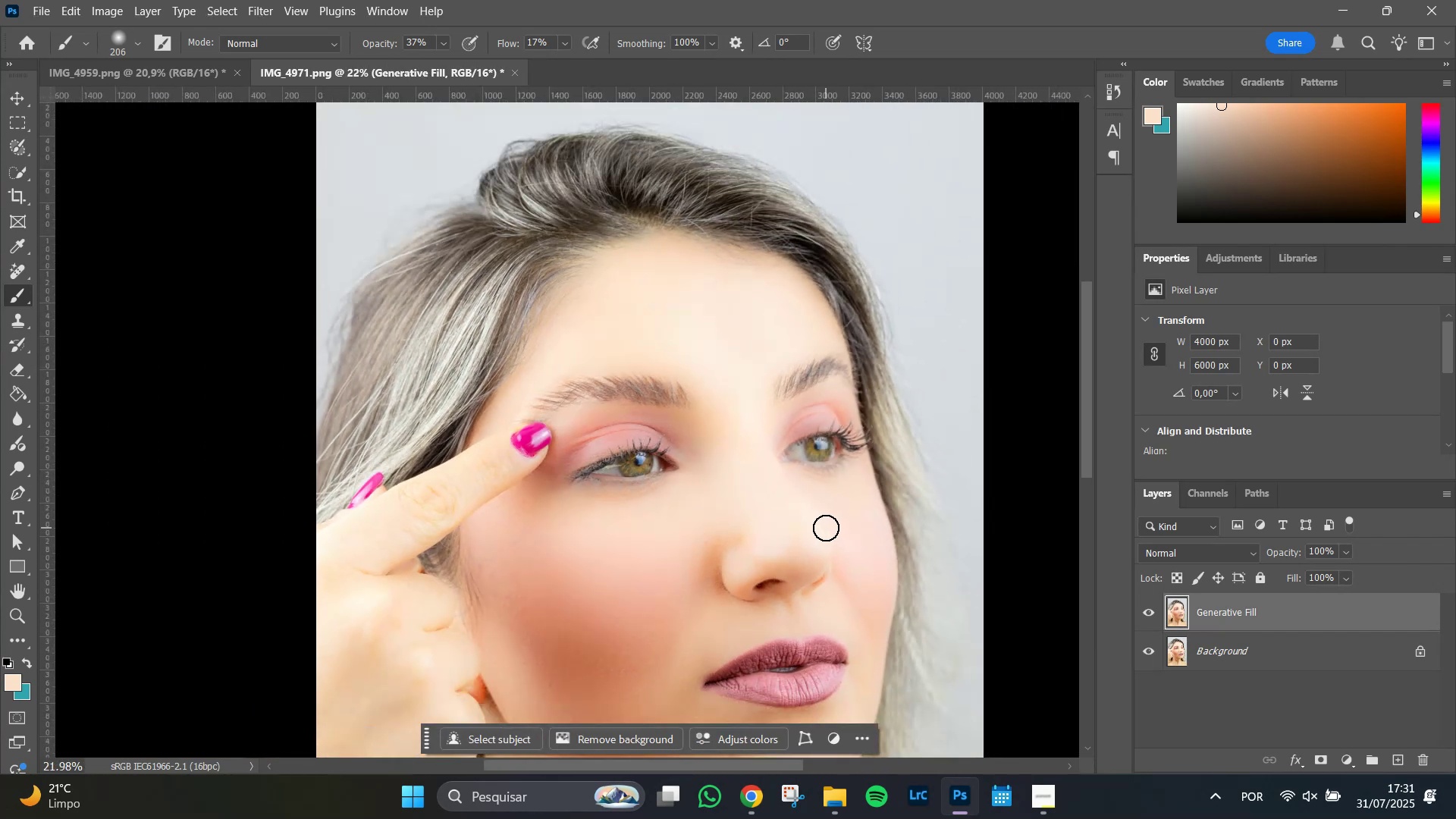 
hold_key(key=Space, duration=0.93)
 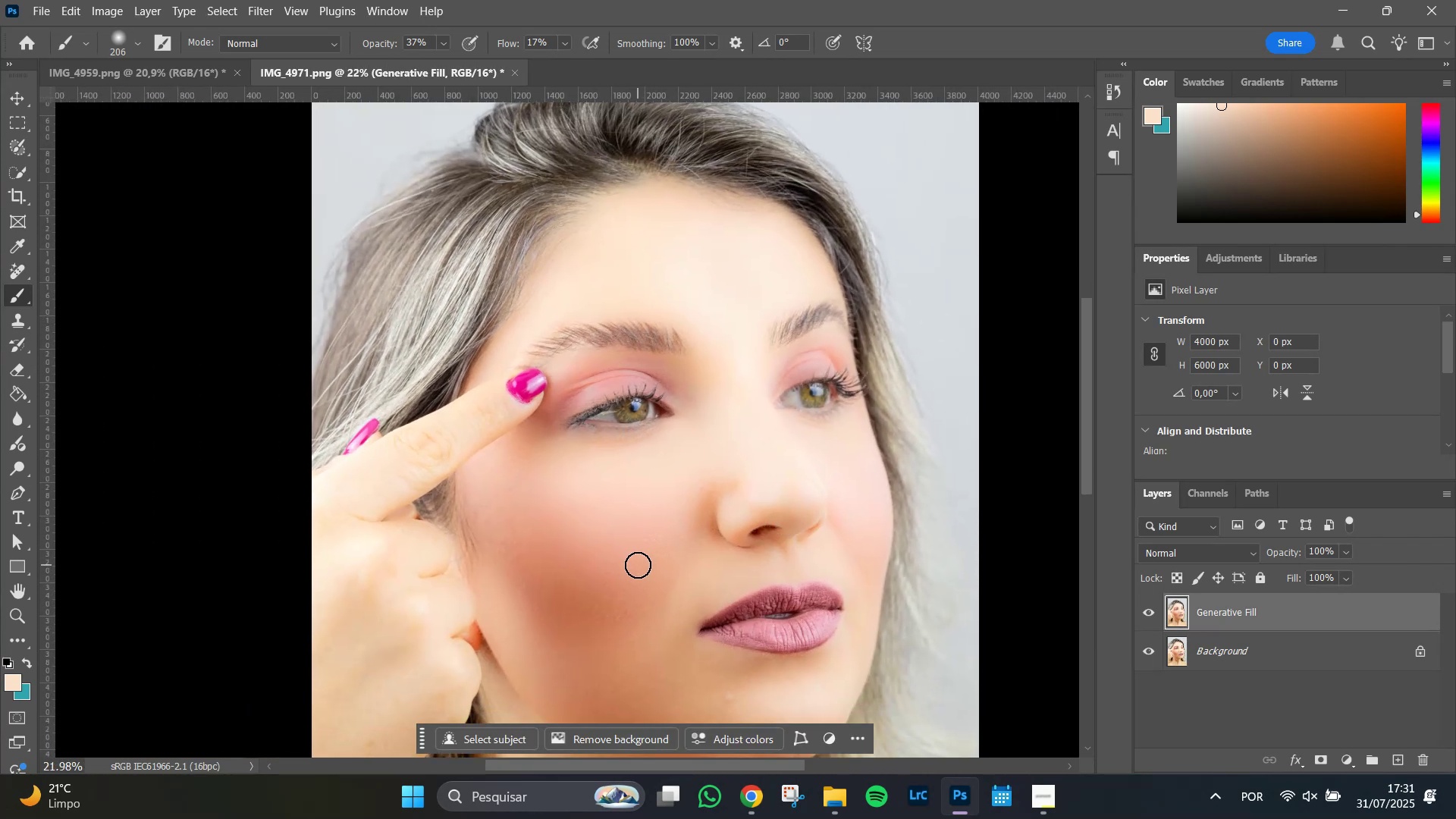 
hold_key(key=Space, duration=1.13)
 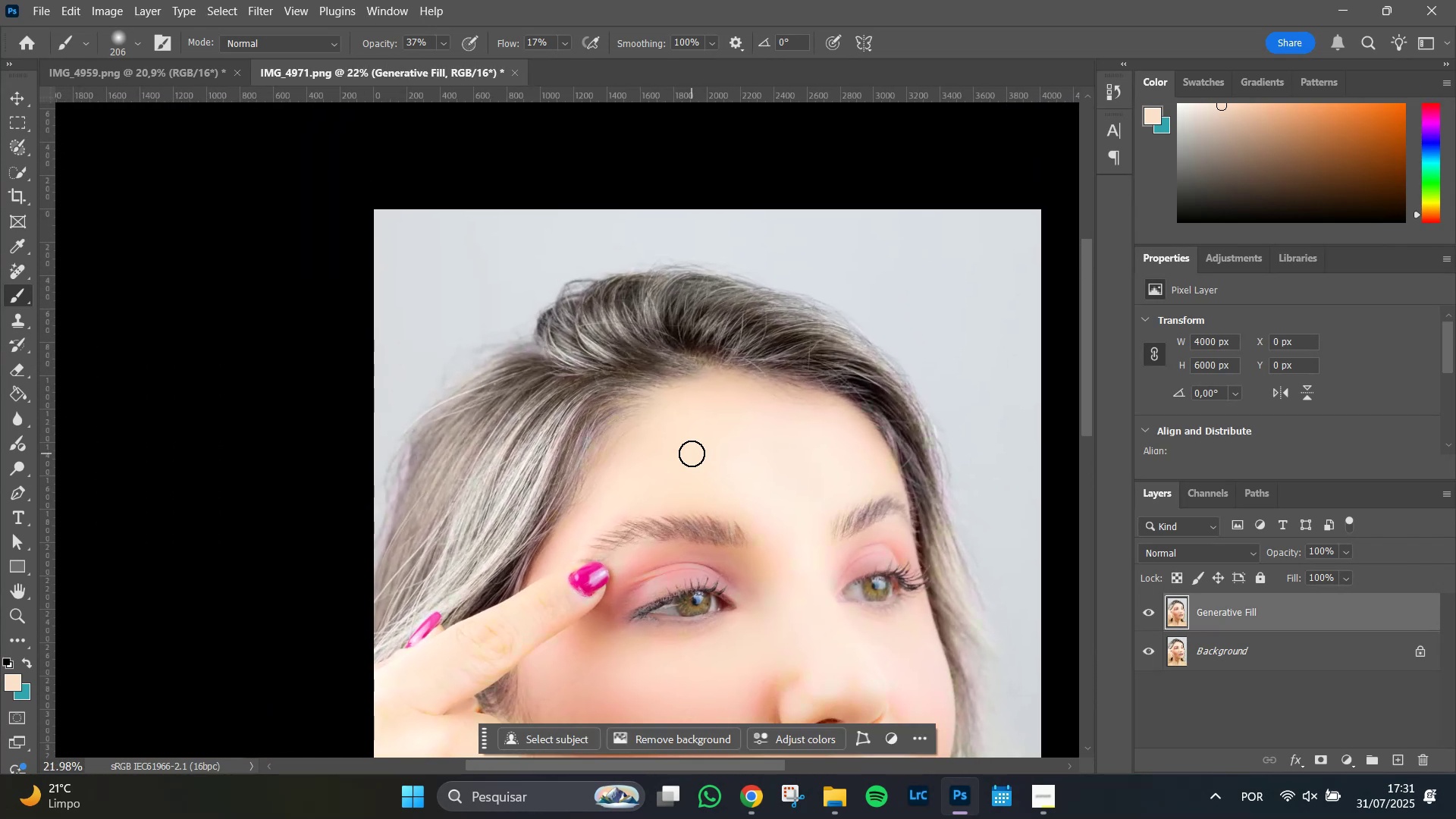 
hold_key(key=AltLeft, duration=0.96)
scroll: coordinate [692, 453], scroll_direction: up, amount: 14.0
 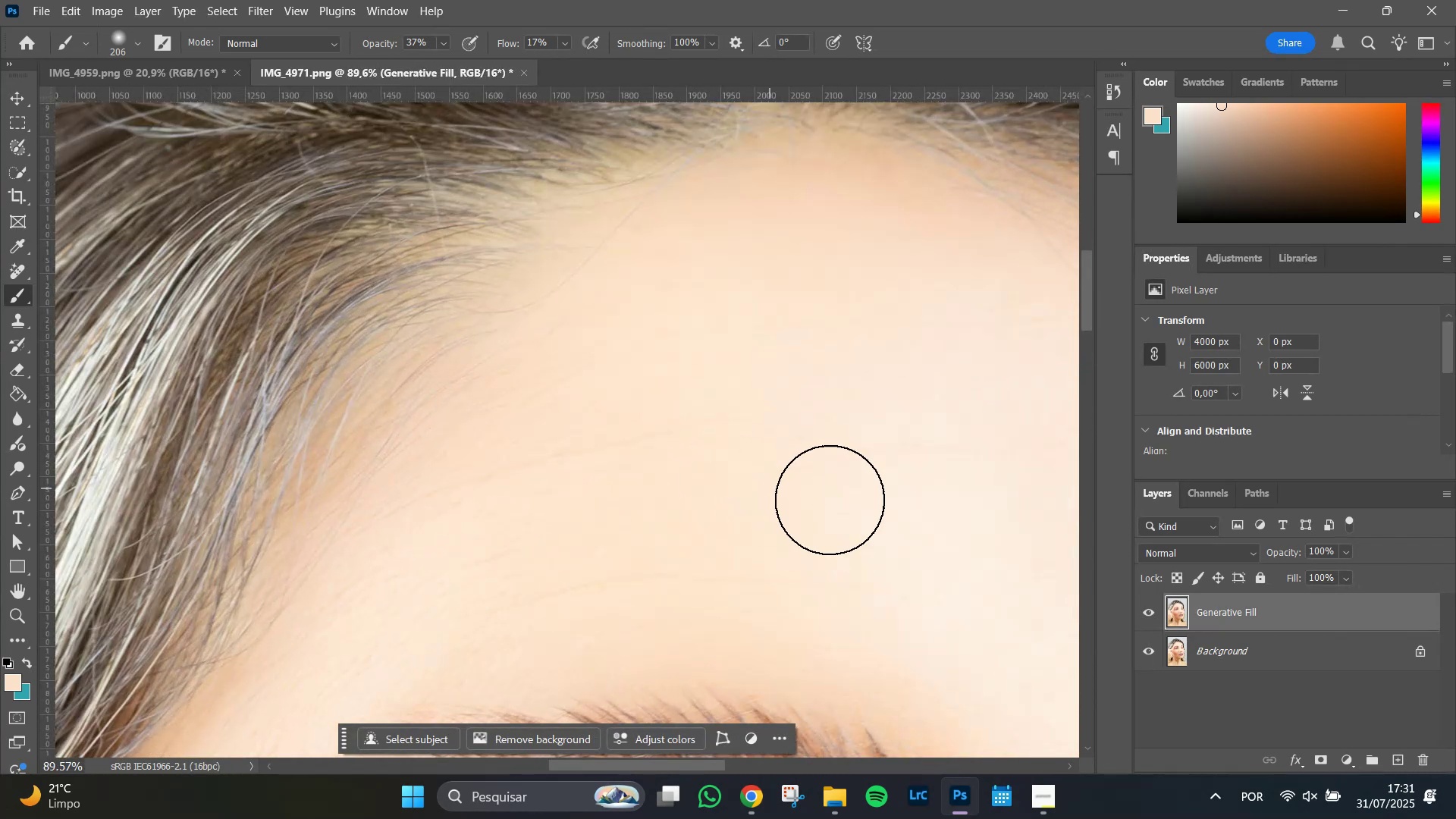 
hold_key(key=Space, duration=1.51)
 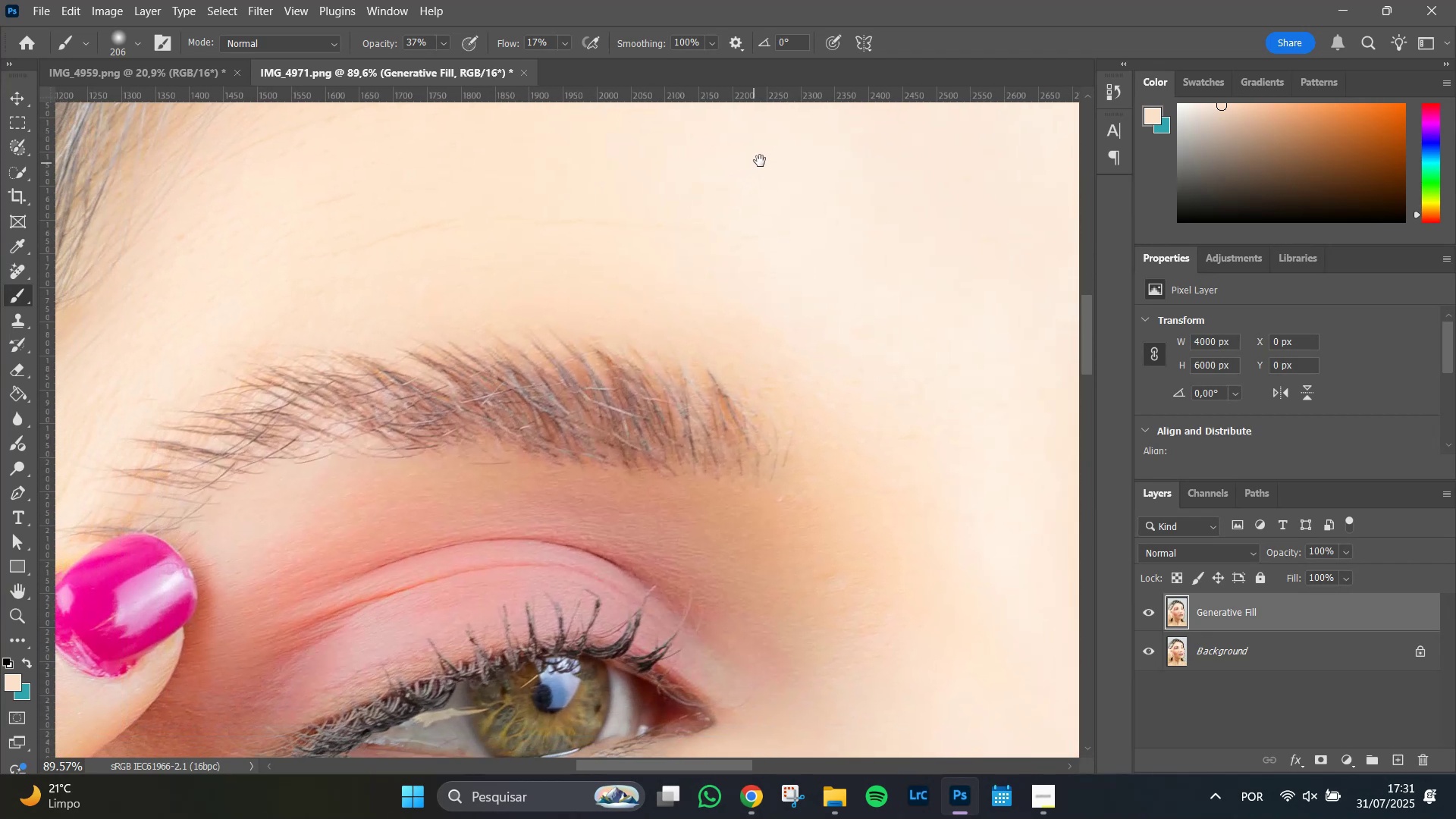 
hold_key(key=Space, duration=1.51)
 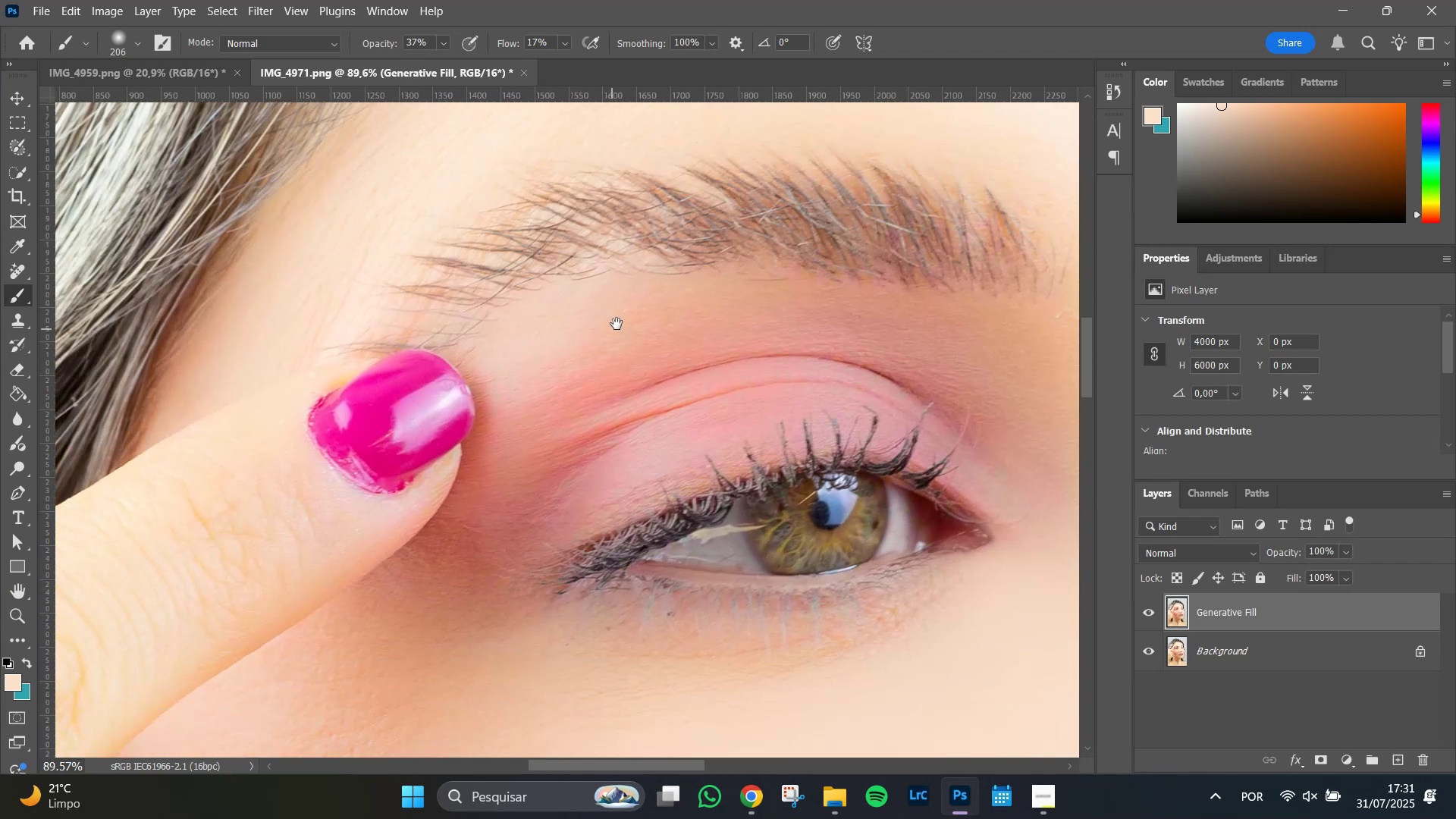 
hold_key(key=Space, duration=1.51)
 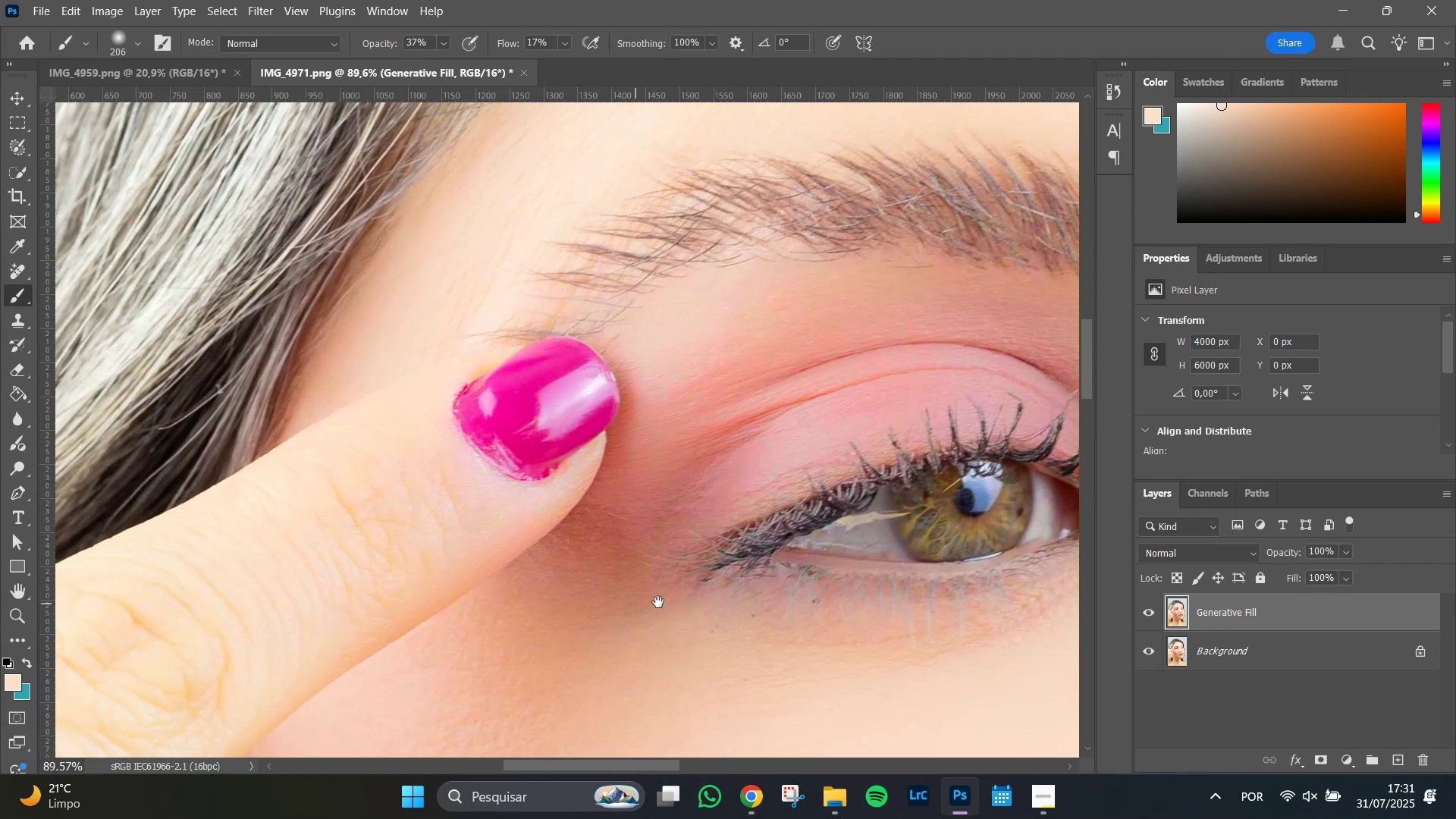 
hold_key(key=Space, duration=1.51)
 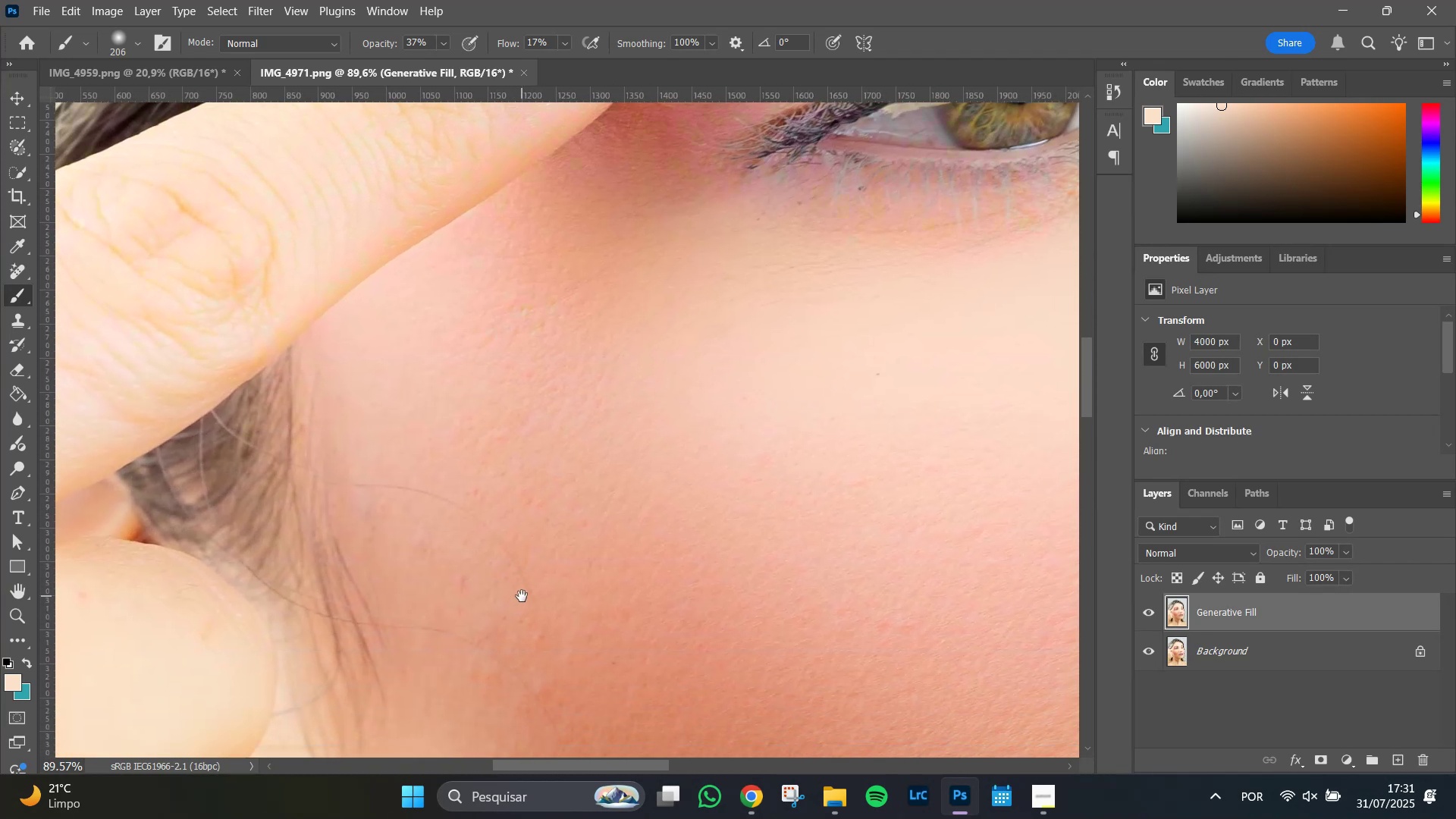 
hold_key(key=Space, duration=1.51)
 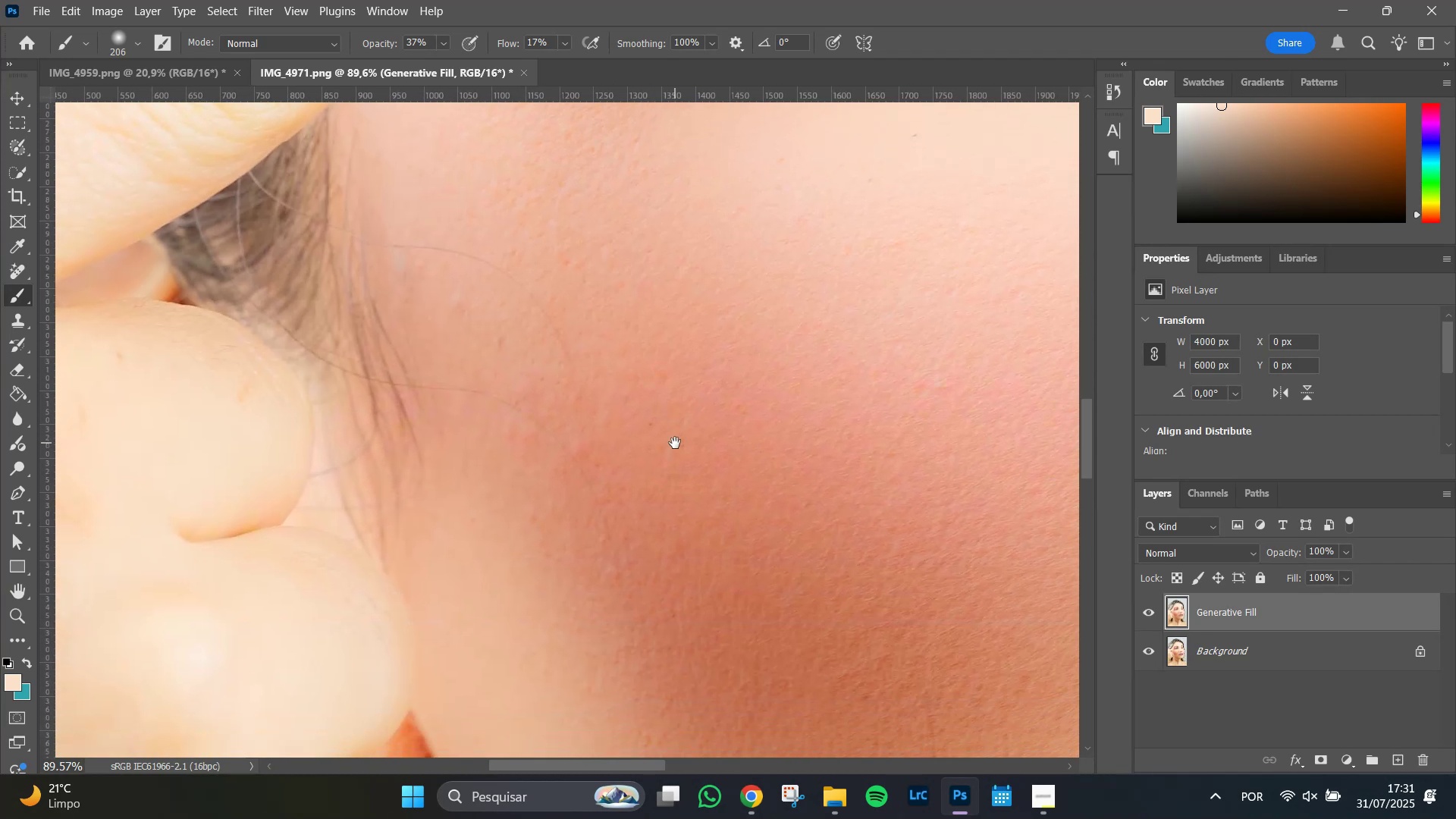 
hold_key(key=Space, duration=0.74)
 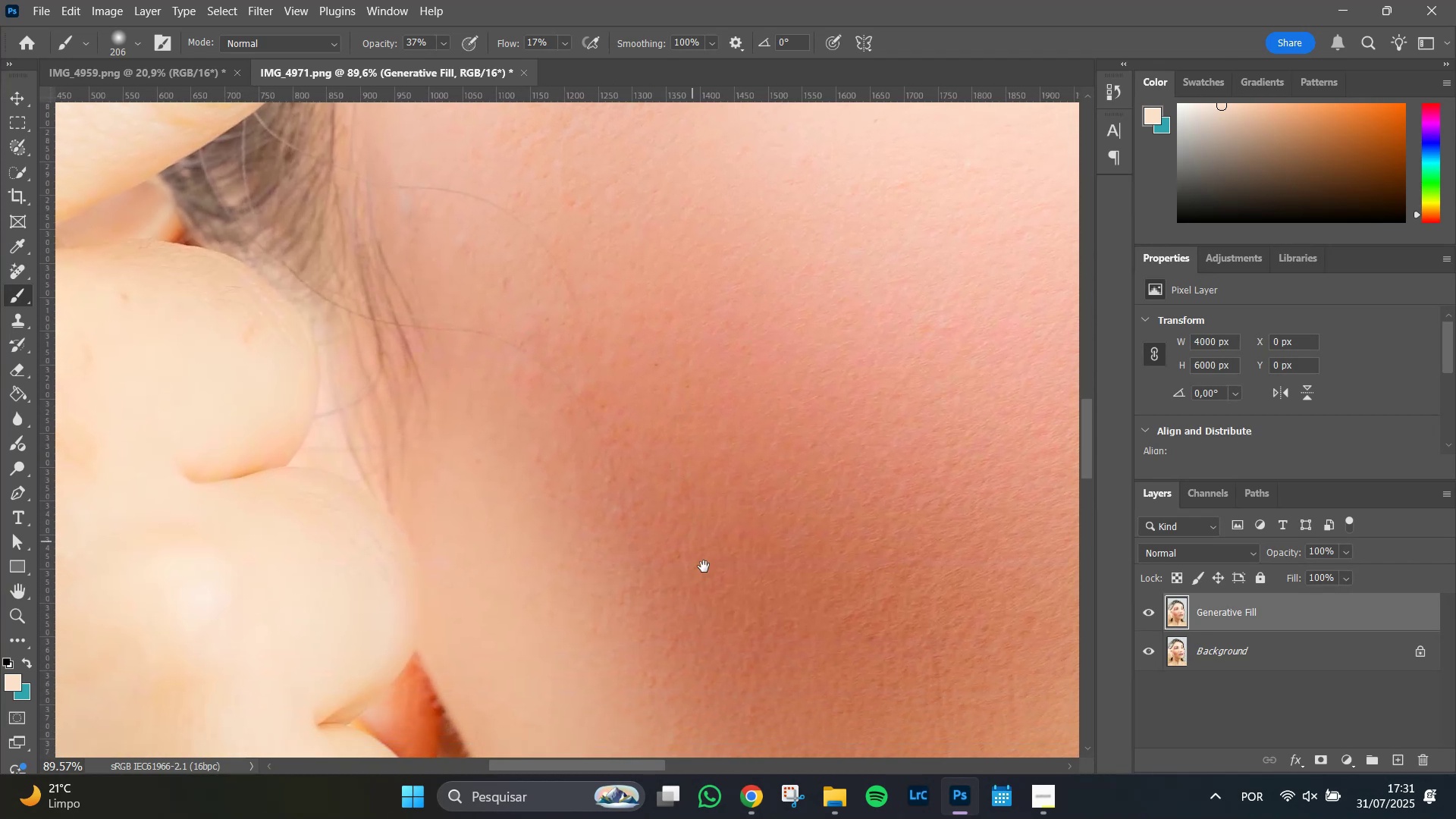 
key(1)
 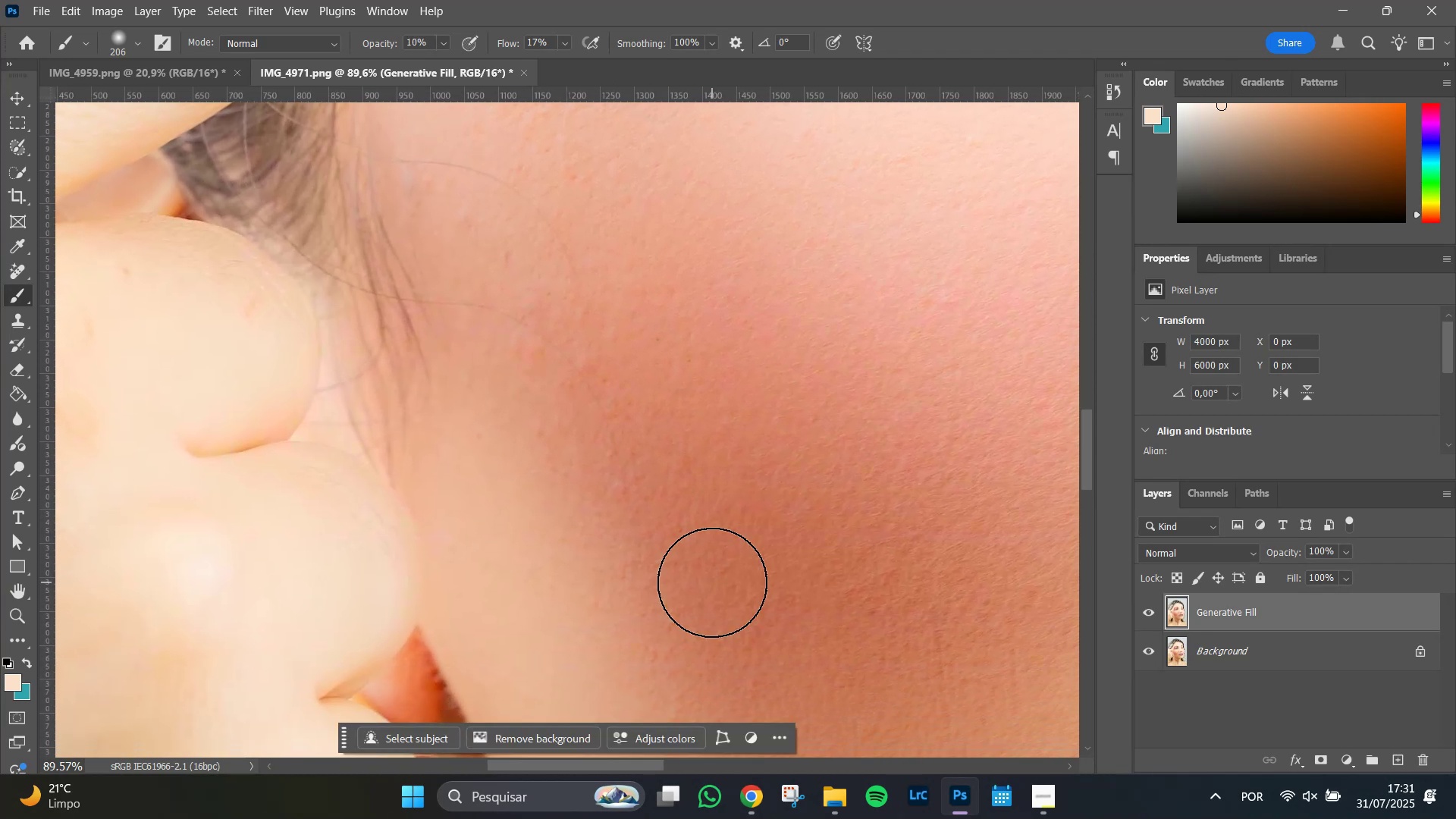 
hold_key(key=AltLeft, duration=0.98)
scroll: coordinate [712, 582], scroll_direction: down, amount: 12.0
 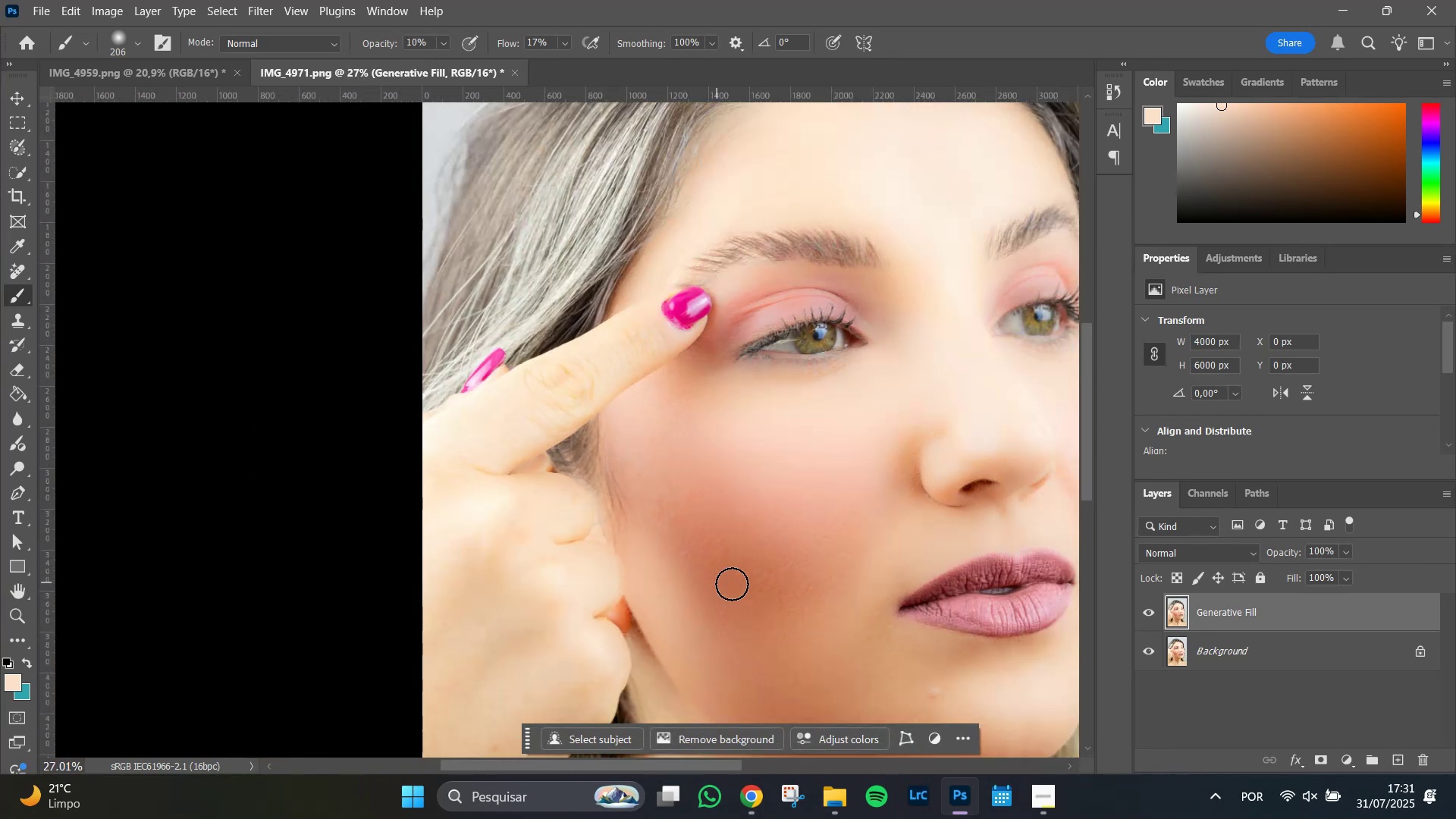 
hold_key(key=Space, duration=1.01)
 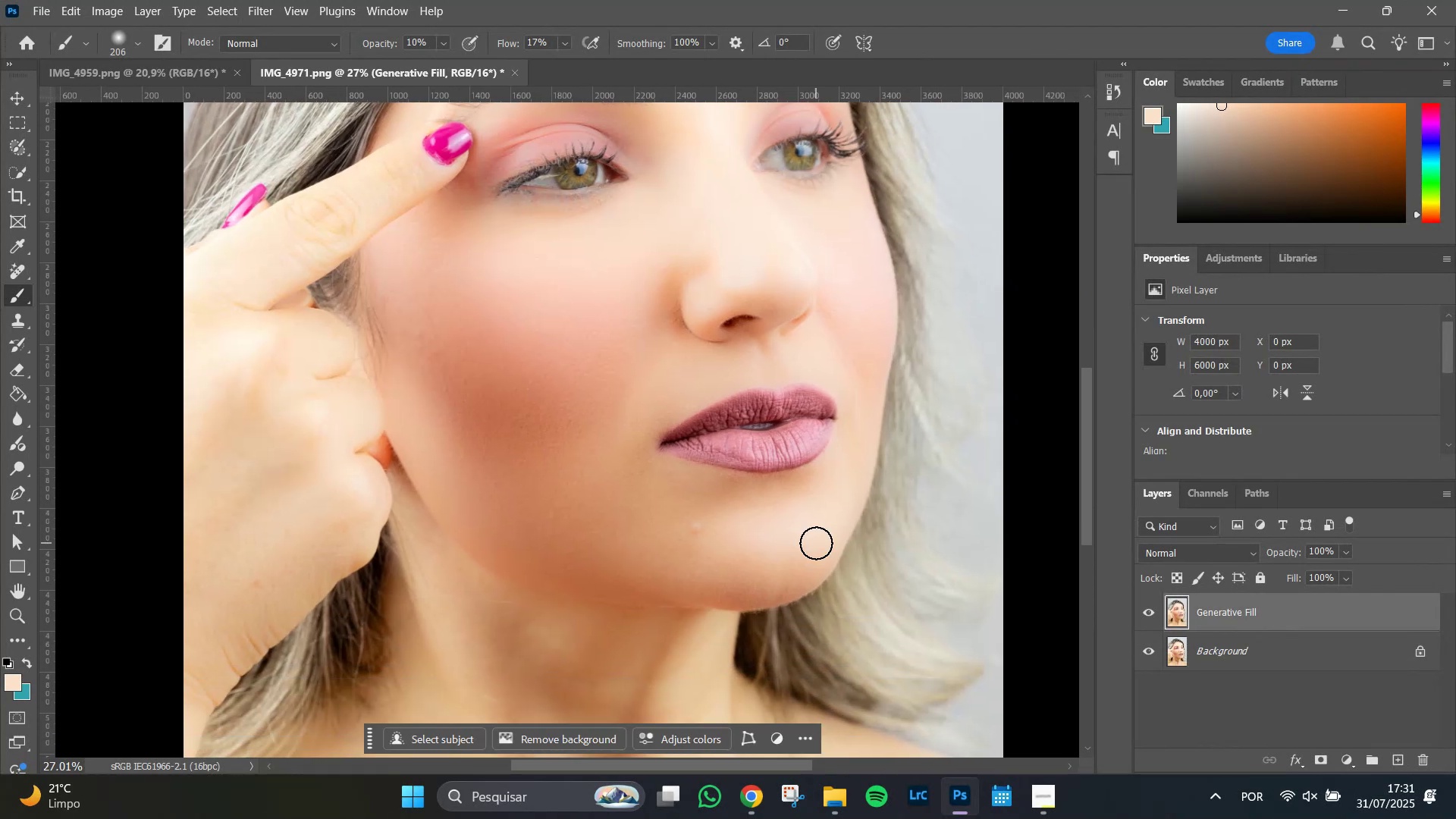 
hold_key(key=AltLeft, duration=1.51)
scroll: coordinate [789, 554], scroll_direction: up, amount: 15.0
 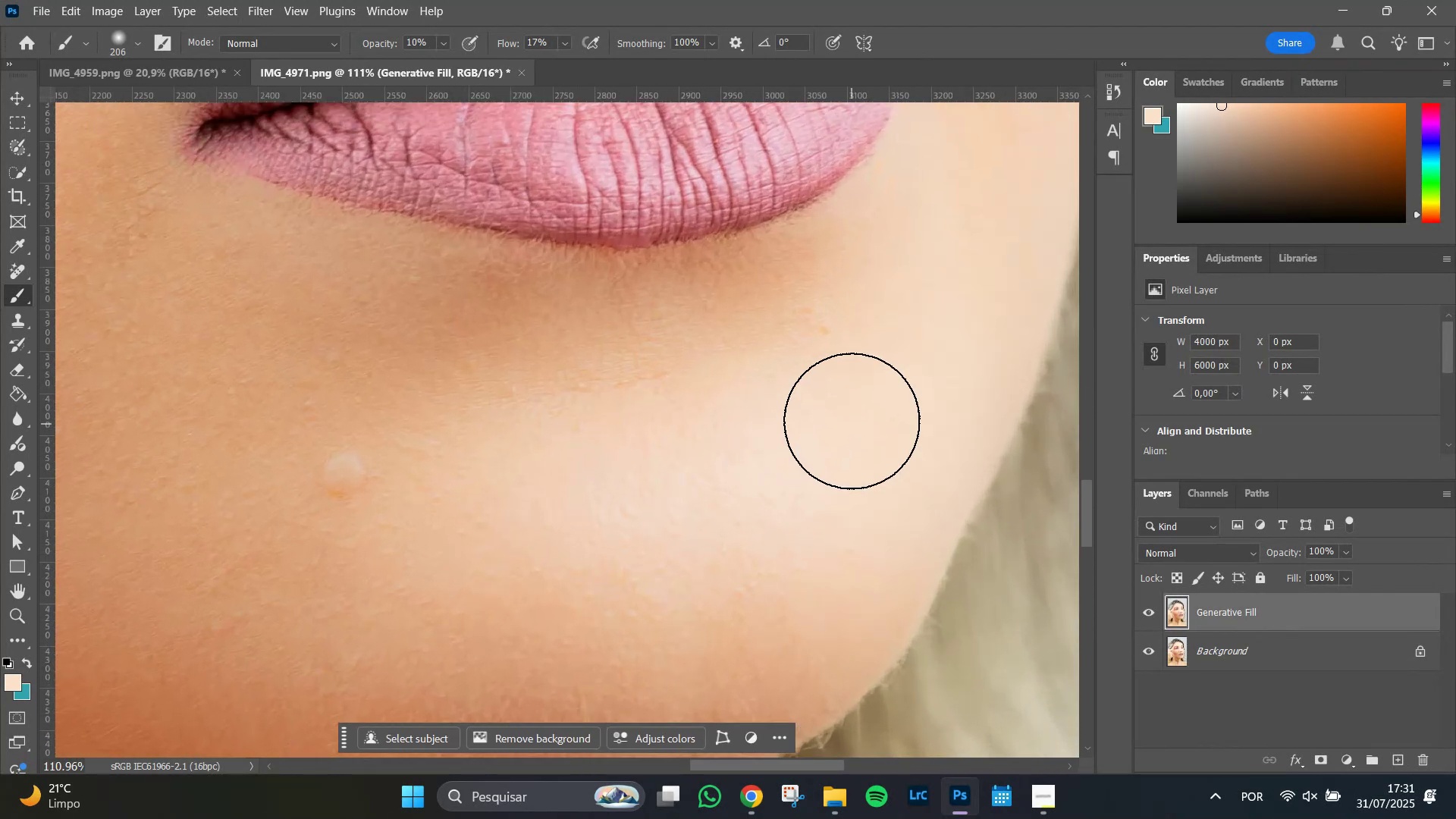 
hold_key(key=AltLeft, duration=1.1)
 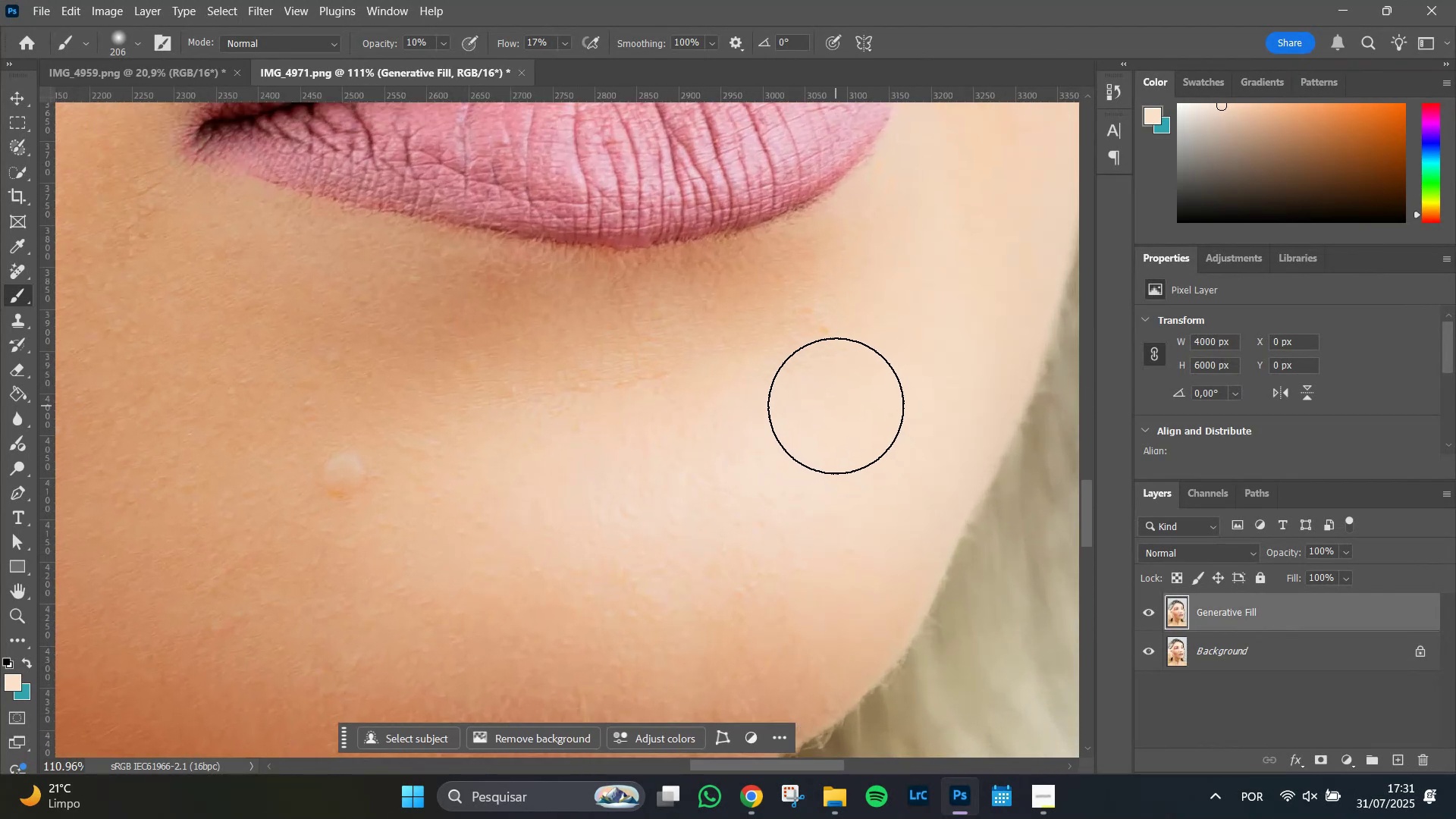 
hold_key(key=AltLeft, duration=1.03)
 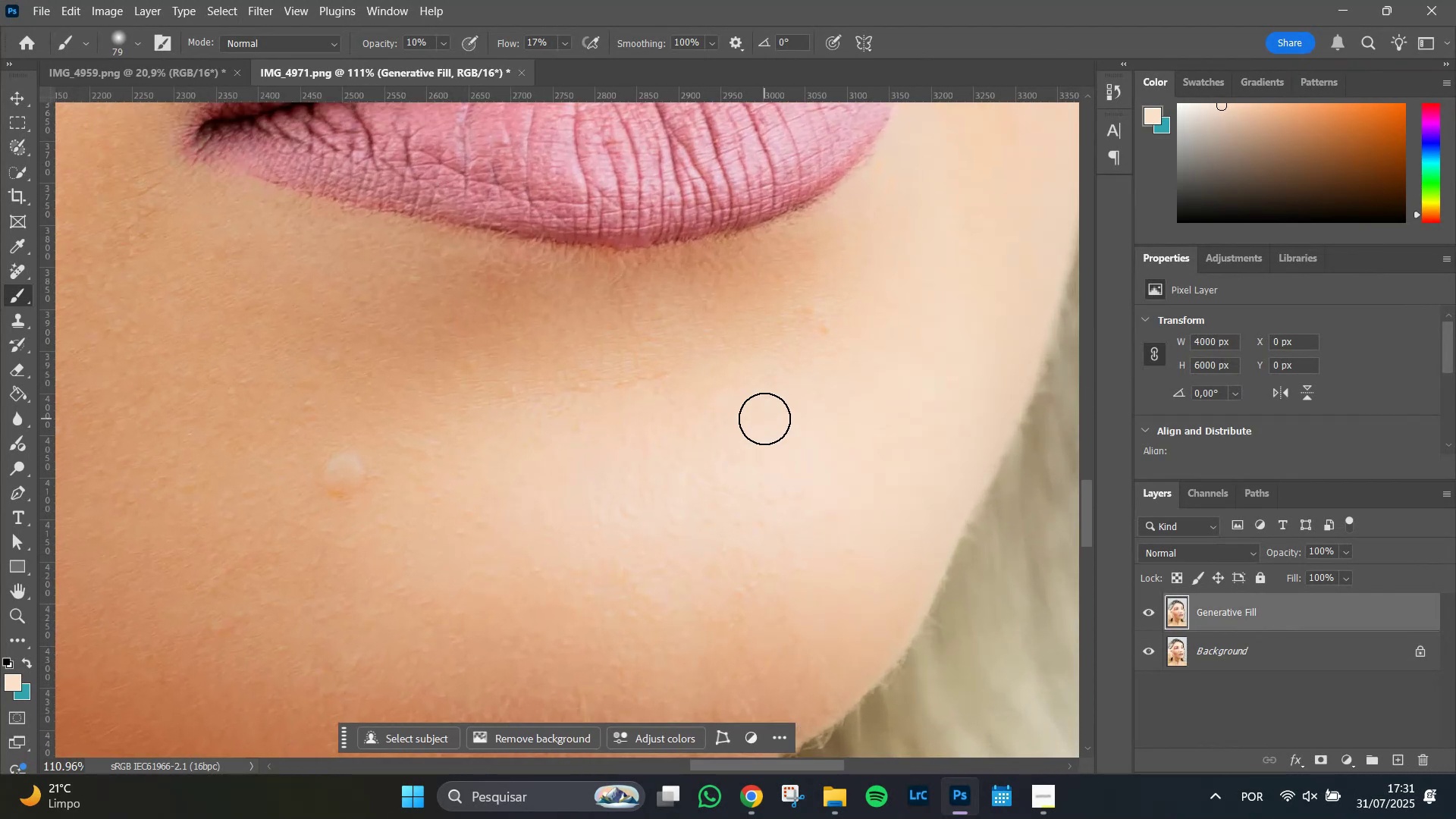 
key(J)
 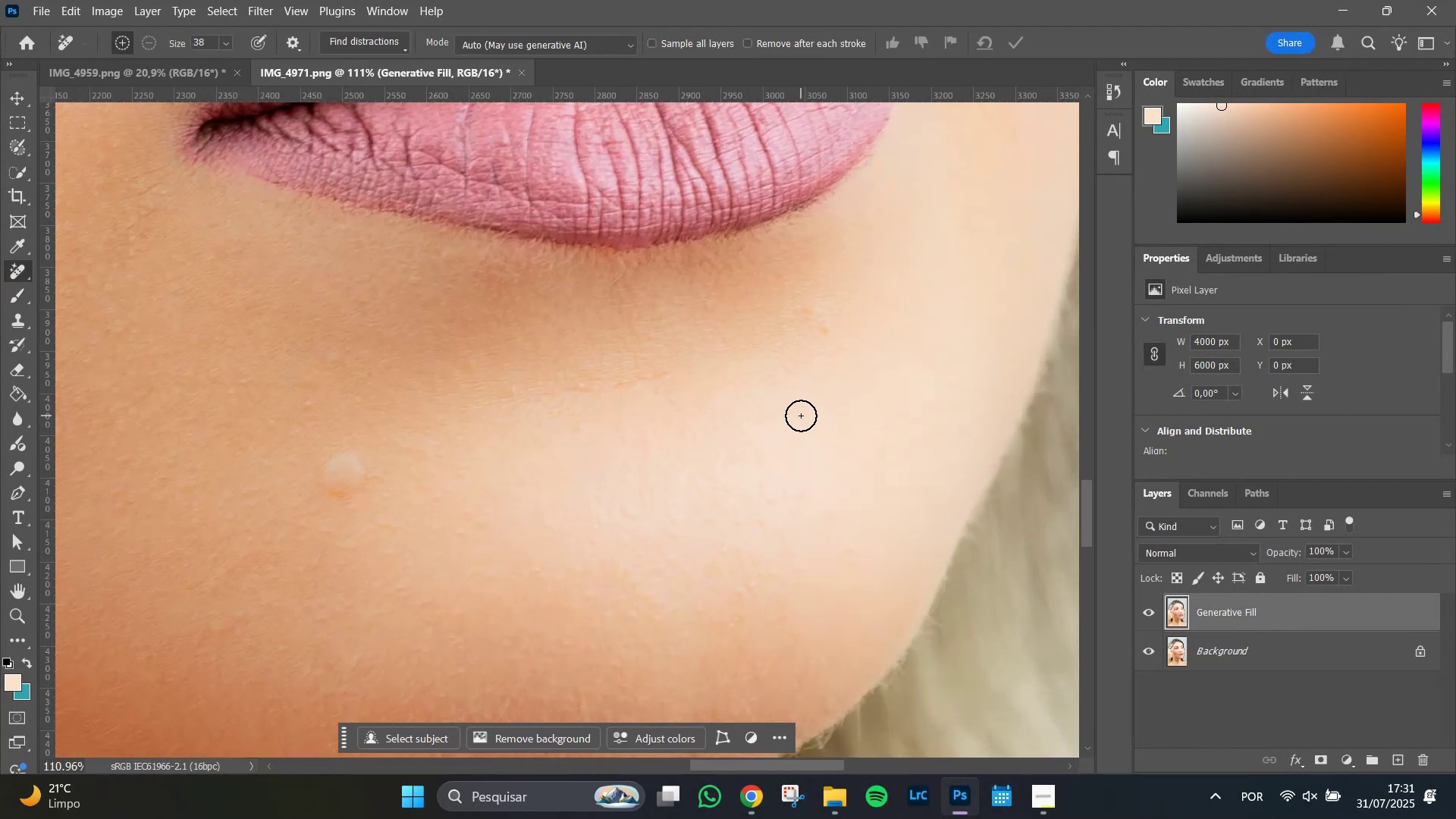 
hold_key(key=AltLeft, duration=0.67)
 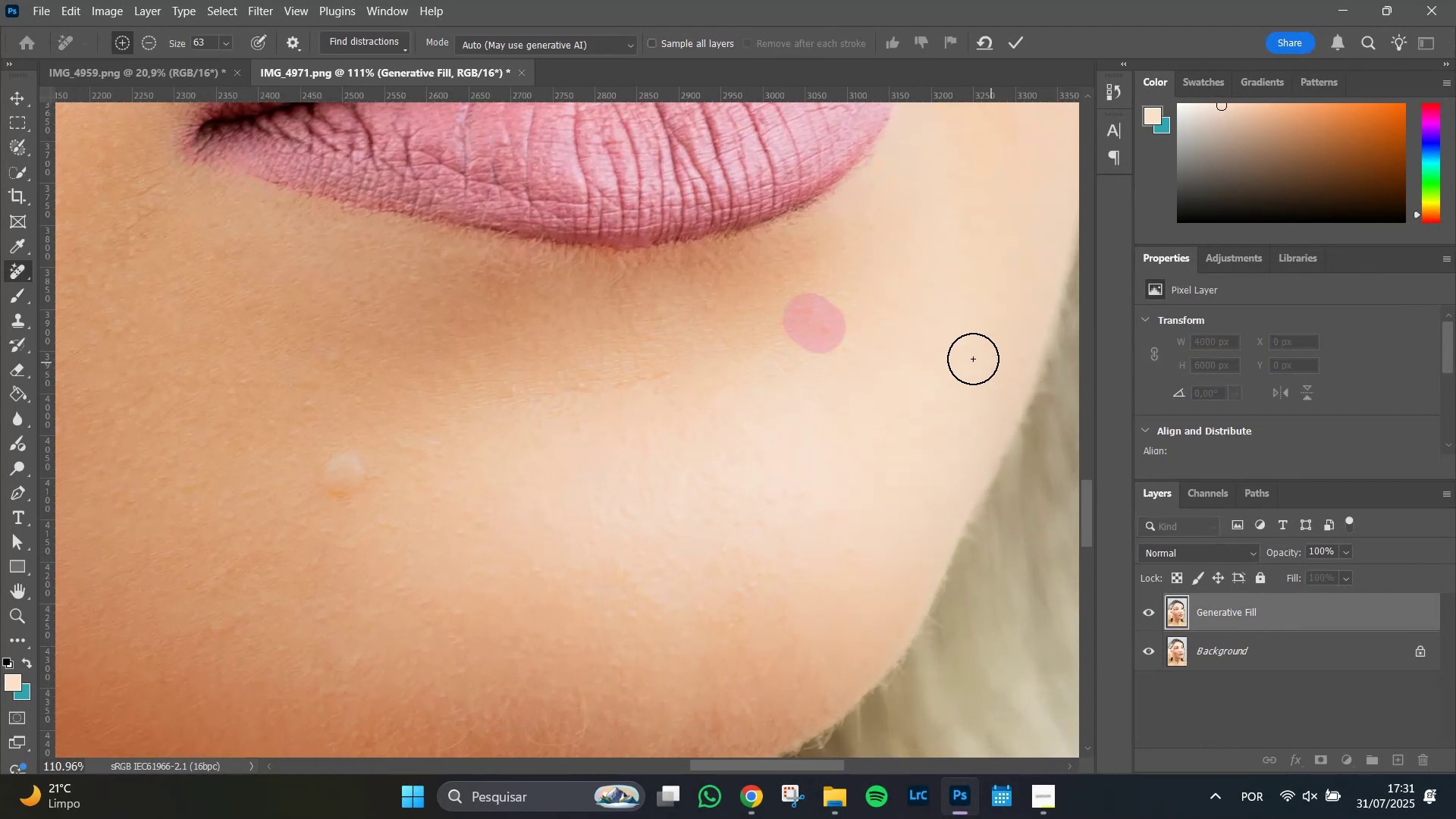 
key(Enter)
 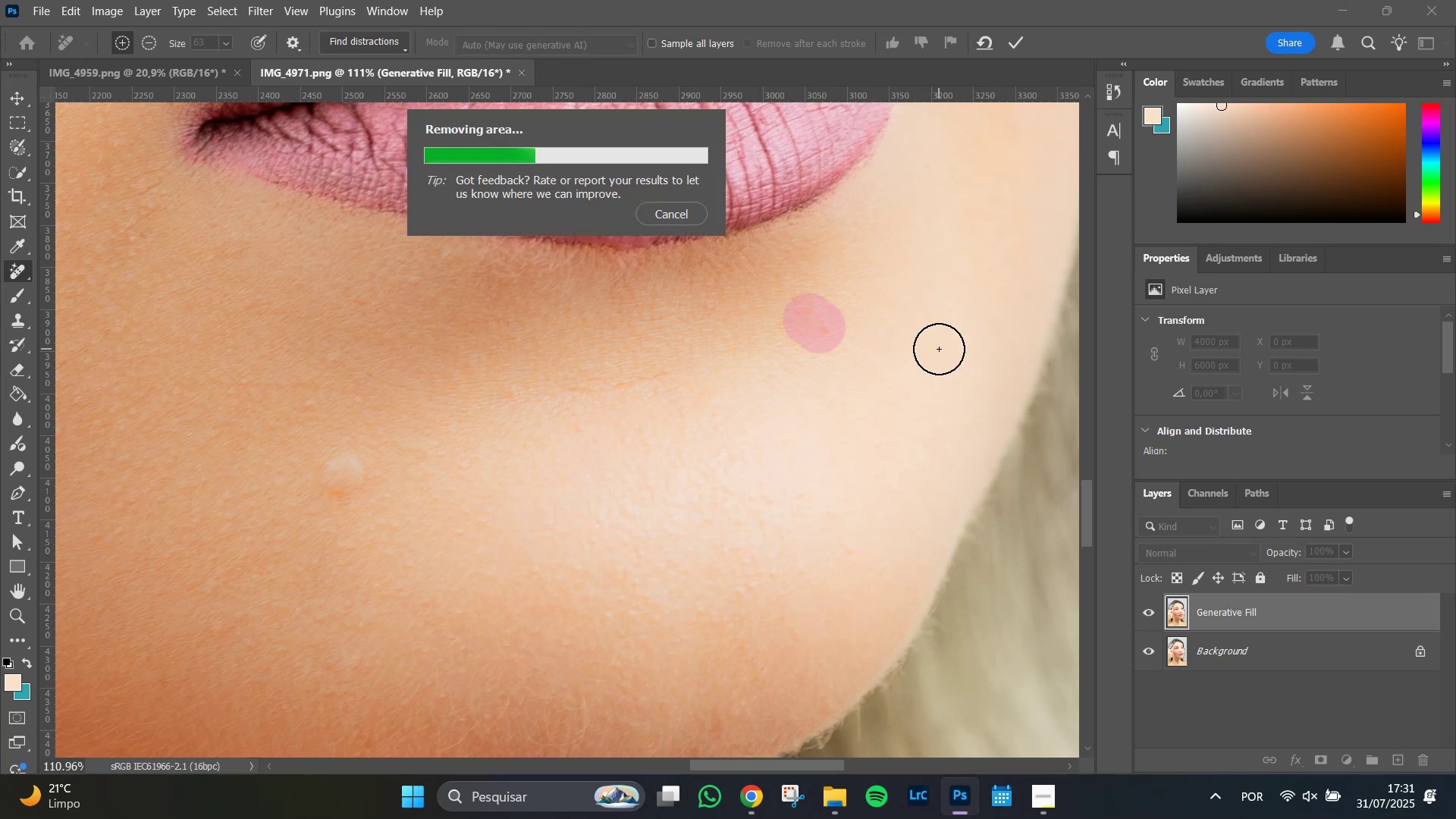 
wait(11.58)
 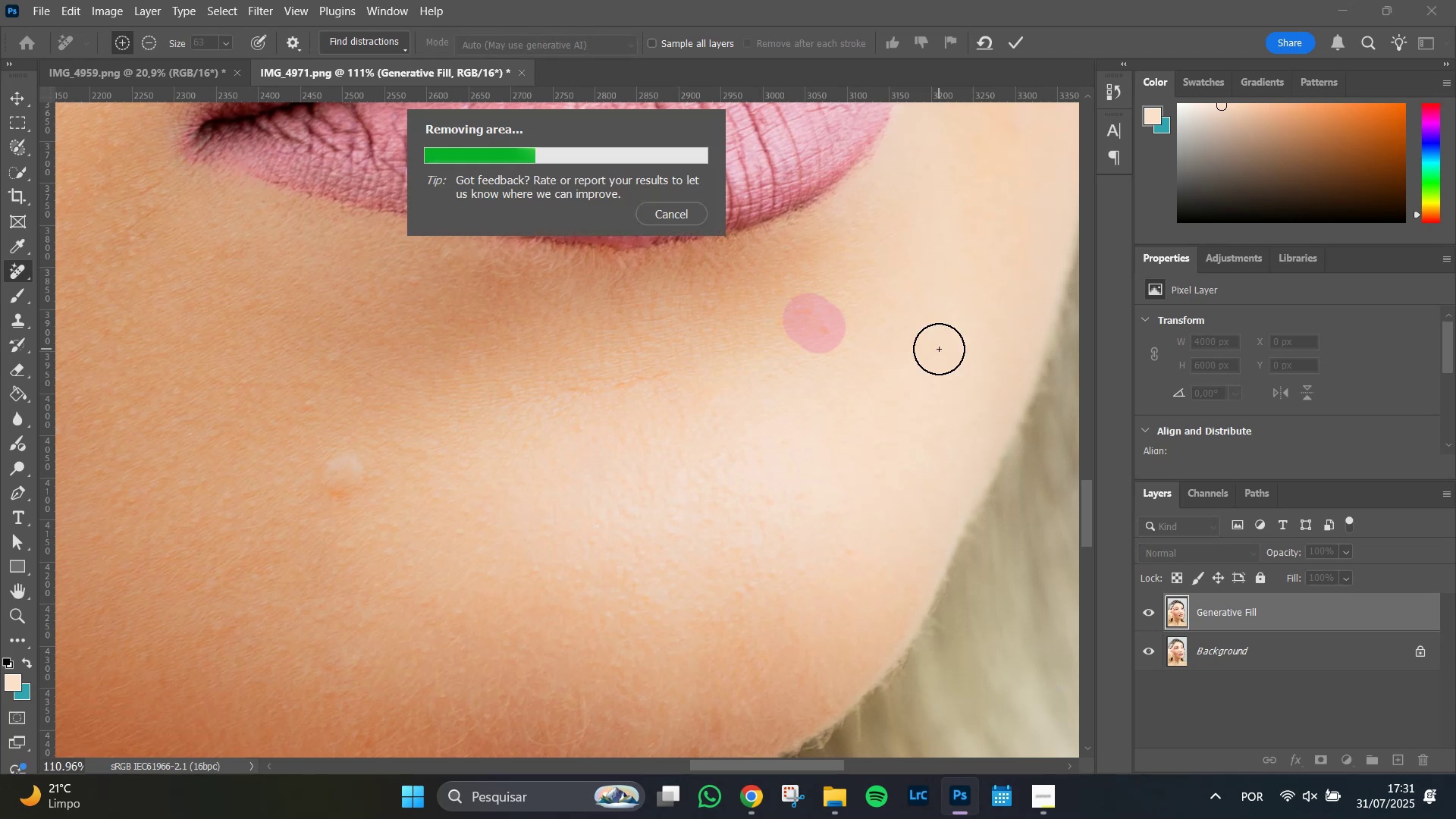 
hold_key(key=AltLeft, duration=1.5)
scroll: coordinate [759, 482], scroll_direction: down, amount: 12.0
 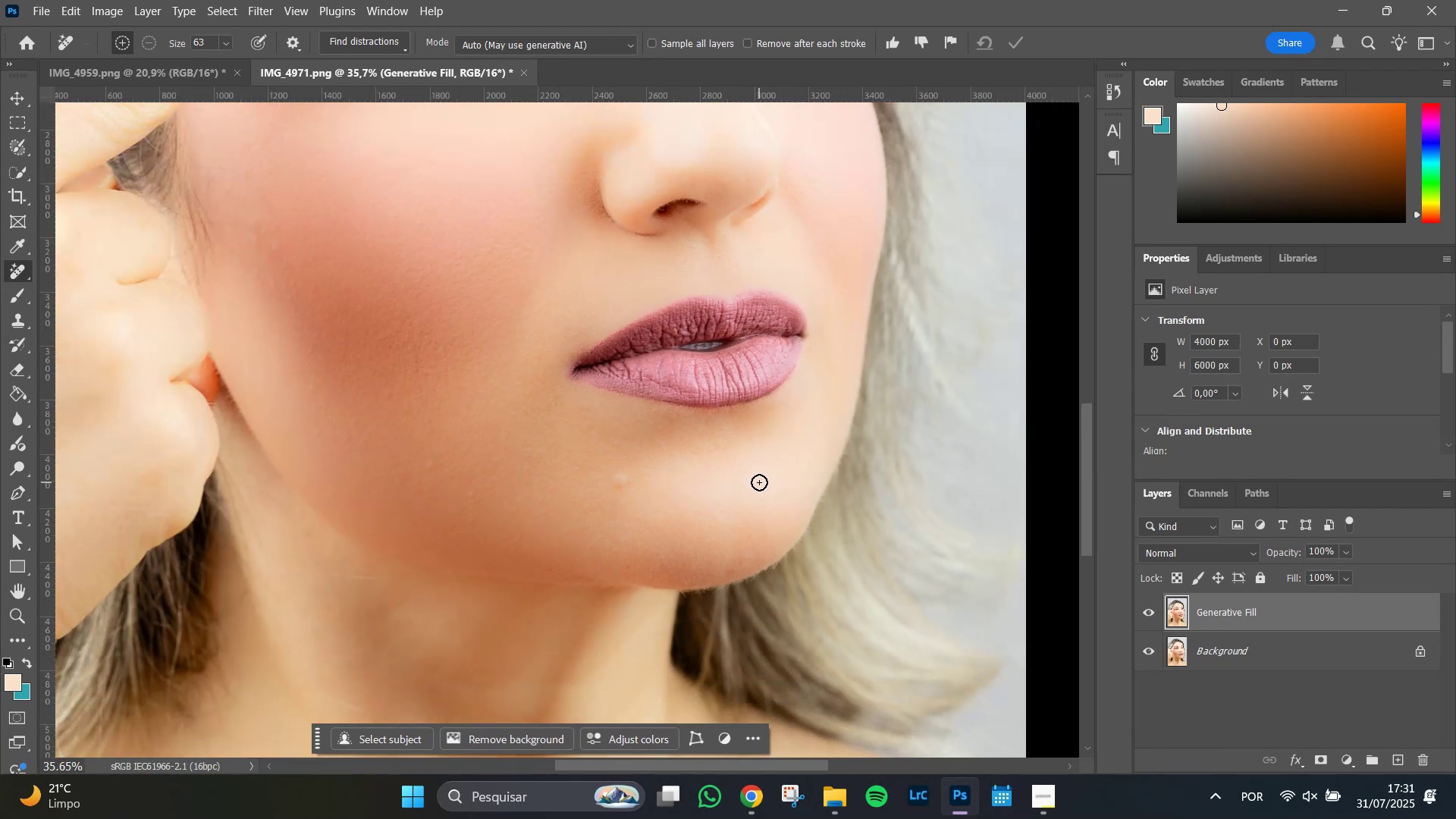 
key(Alt+AltLeft)
 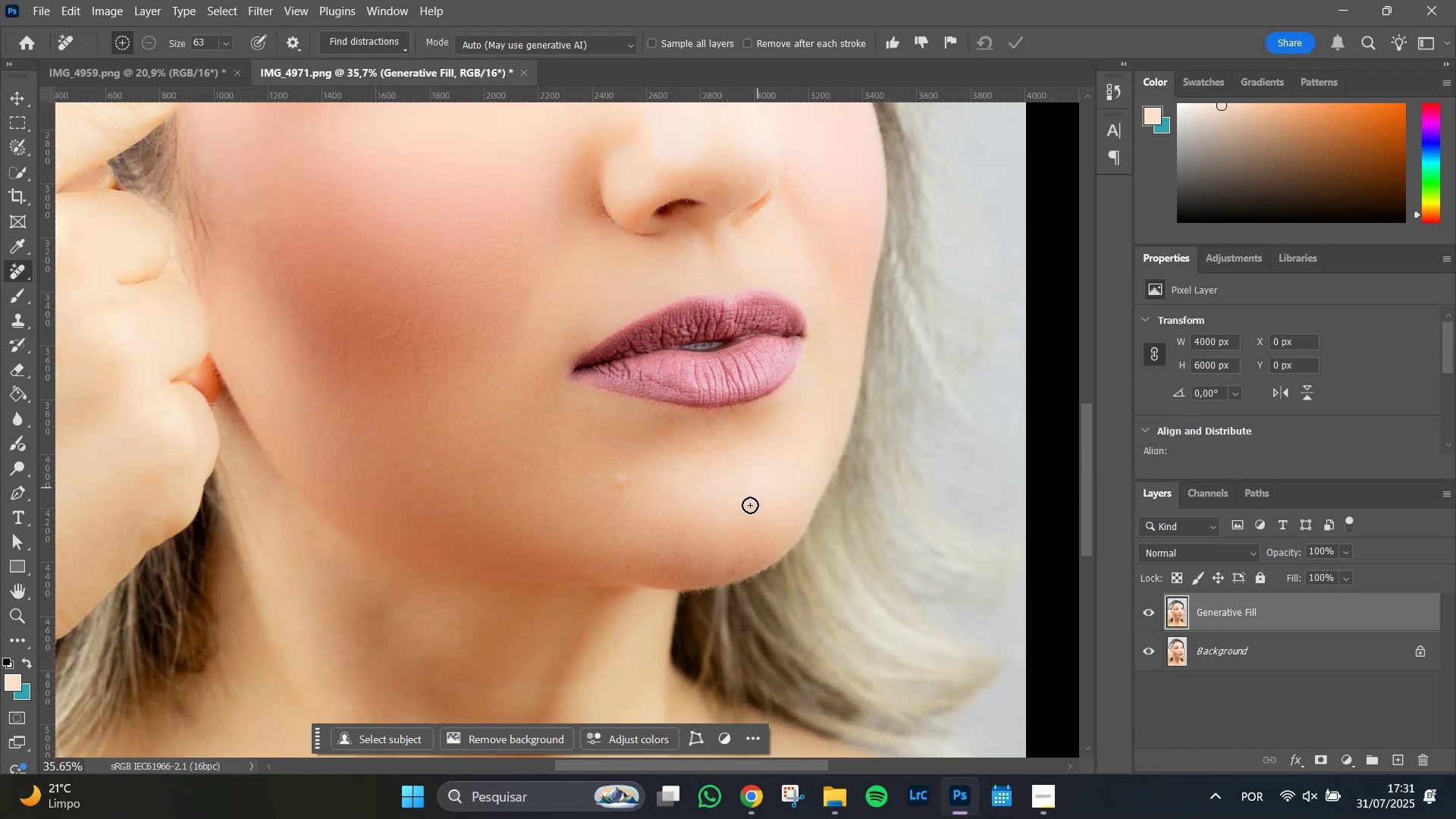 
key(Alt+AltLeft)
 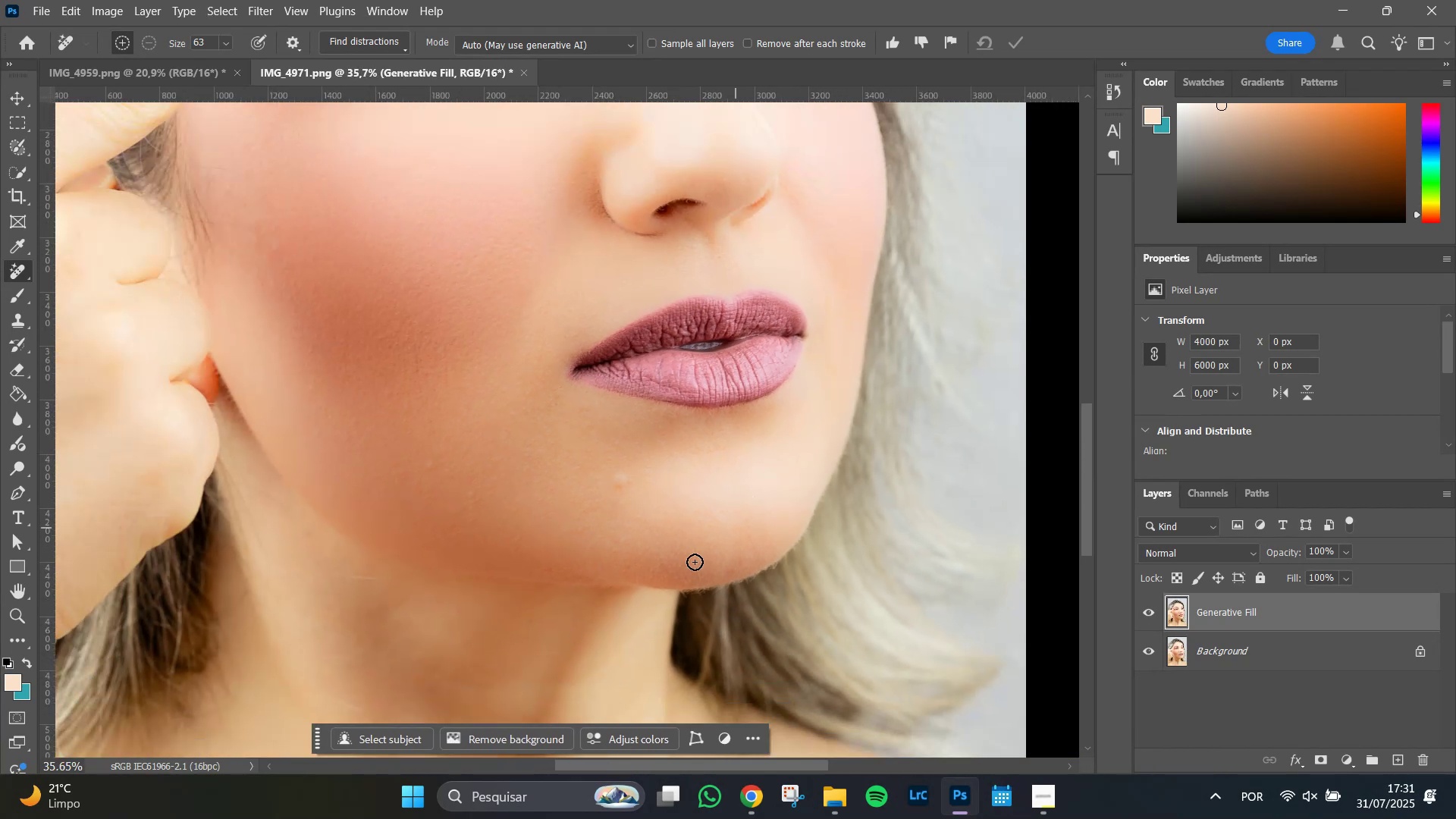 
key(Alt+AltLeft)
 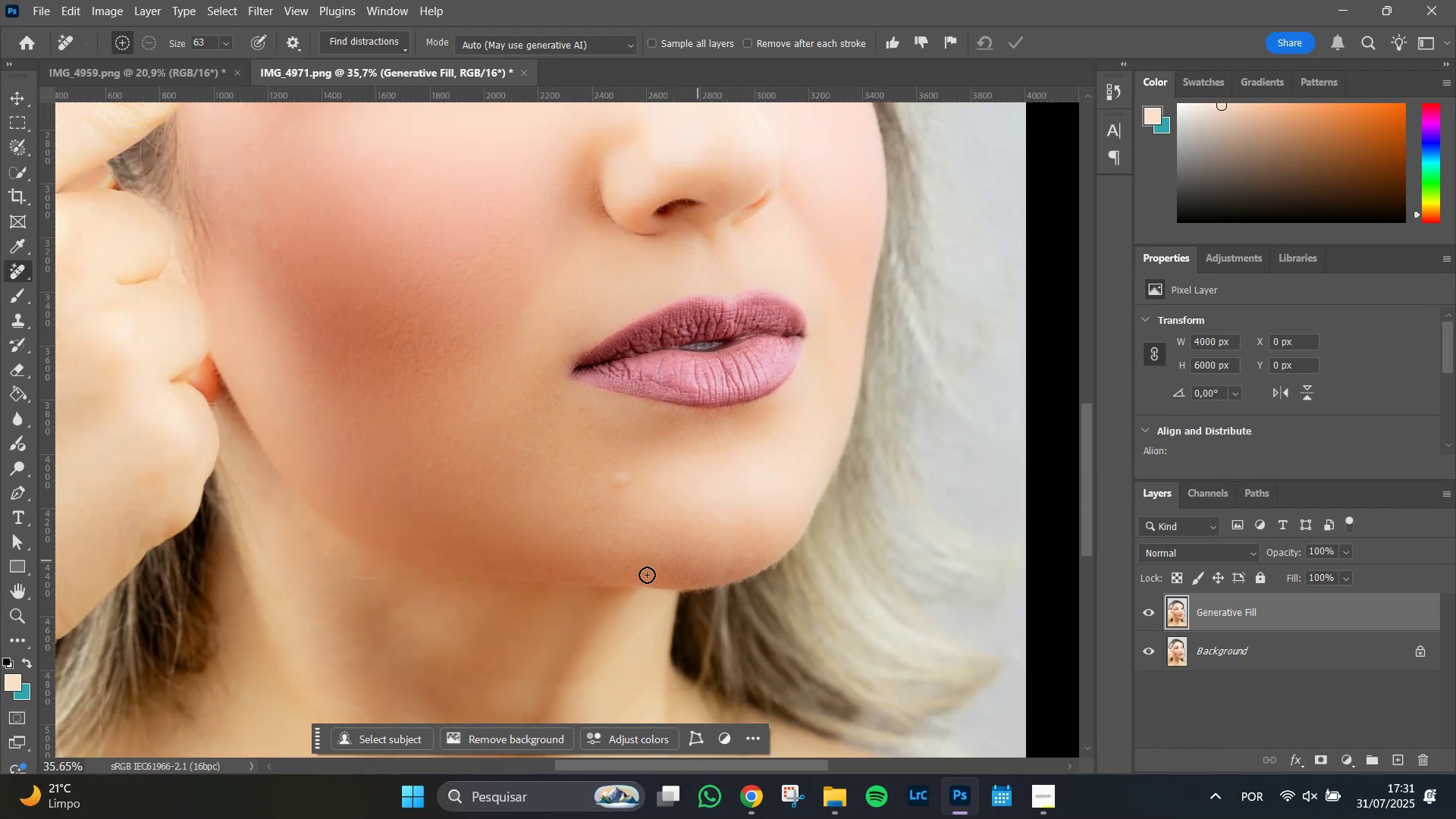 
key(Alt+AltLeft)
 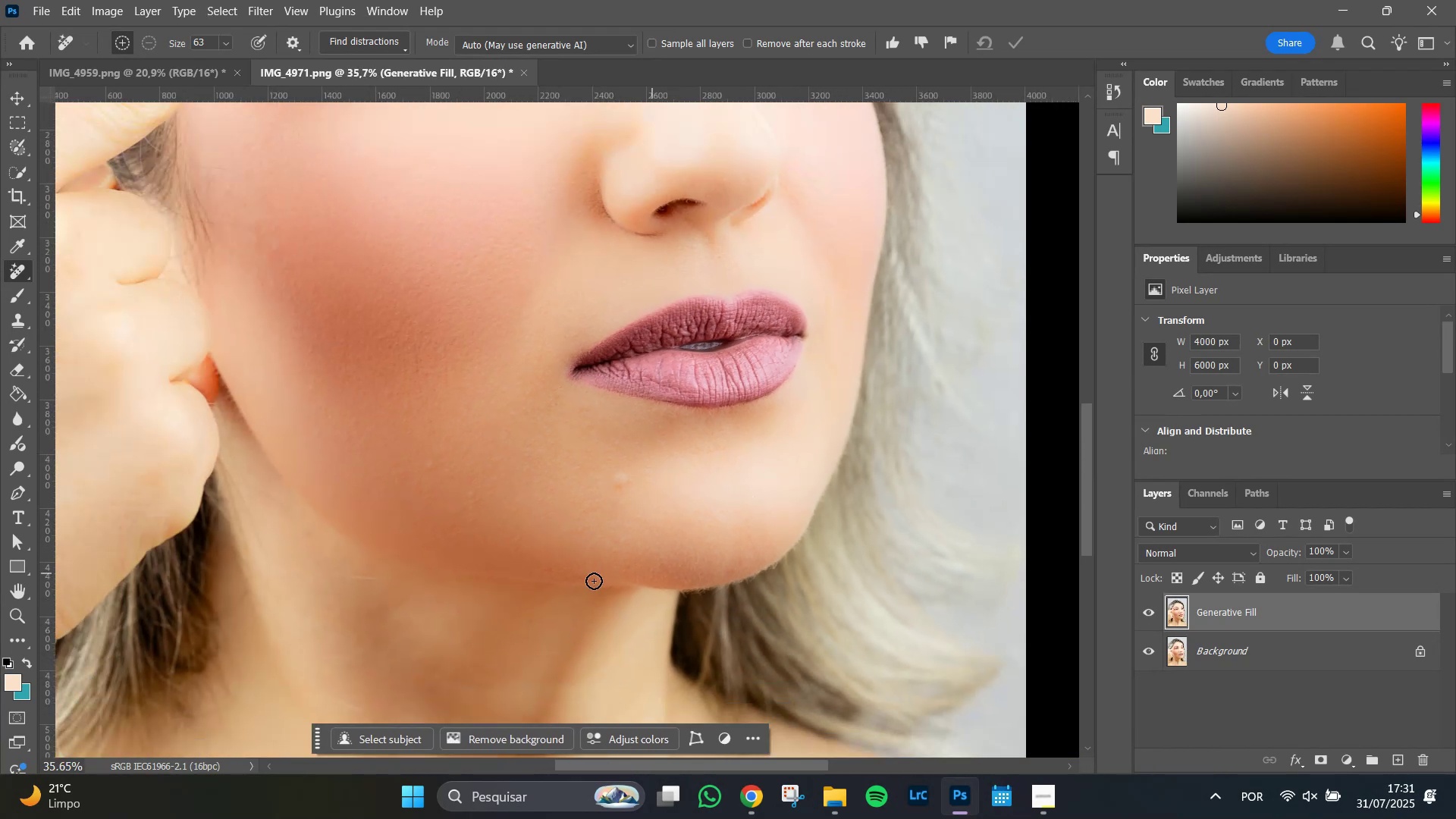 
key(Alt+AltLeft)
 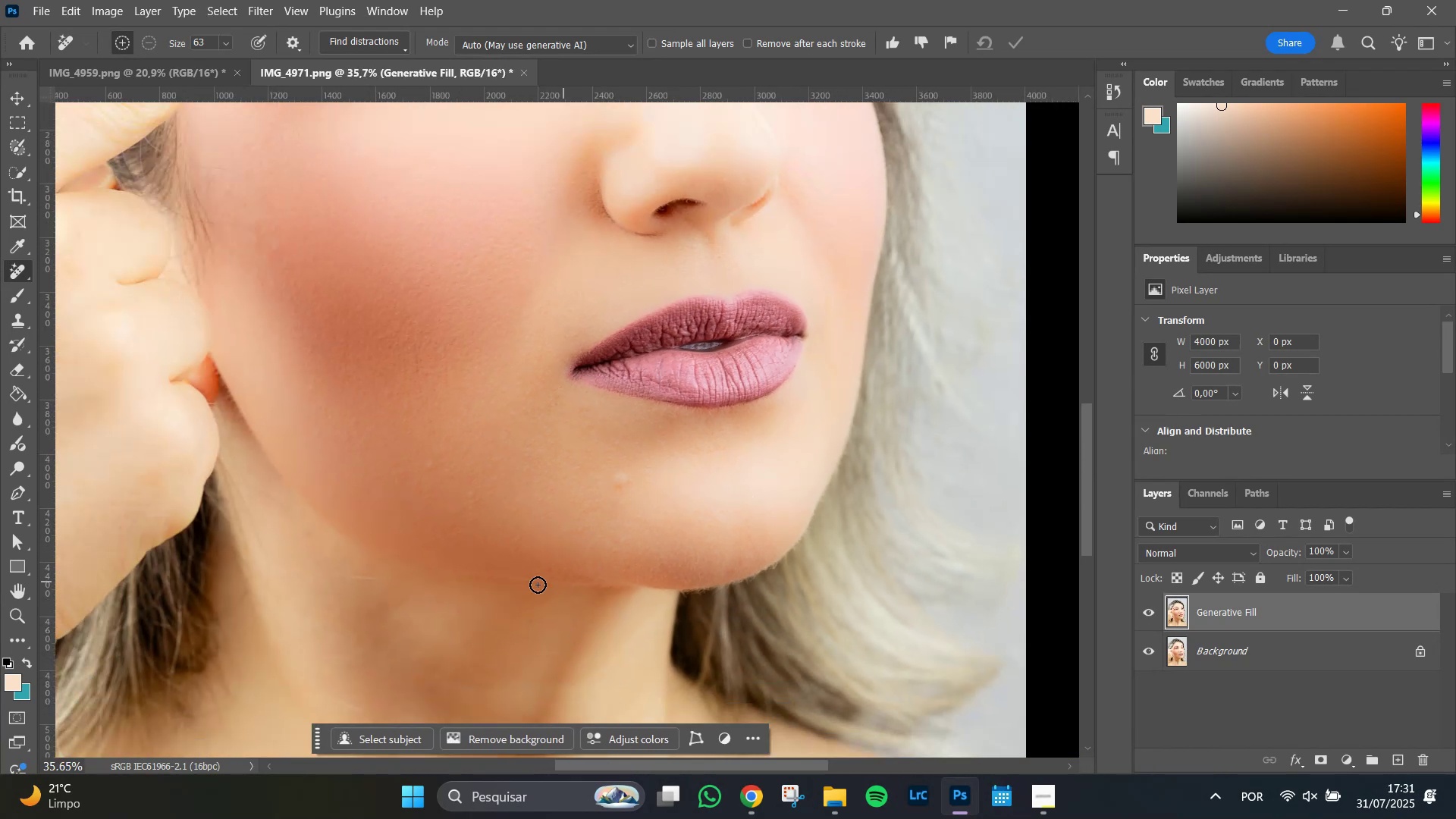 
key(Alt+AltLeft)
 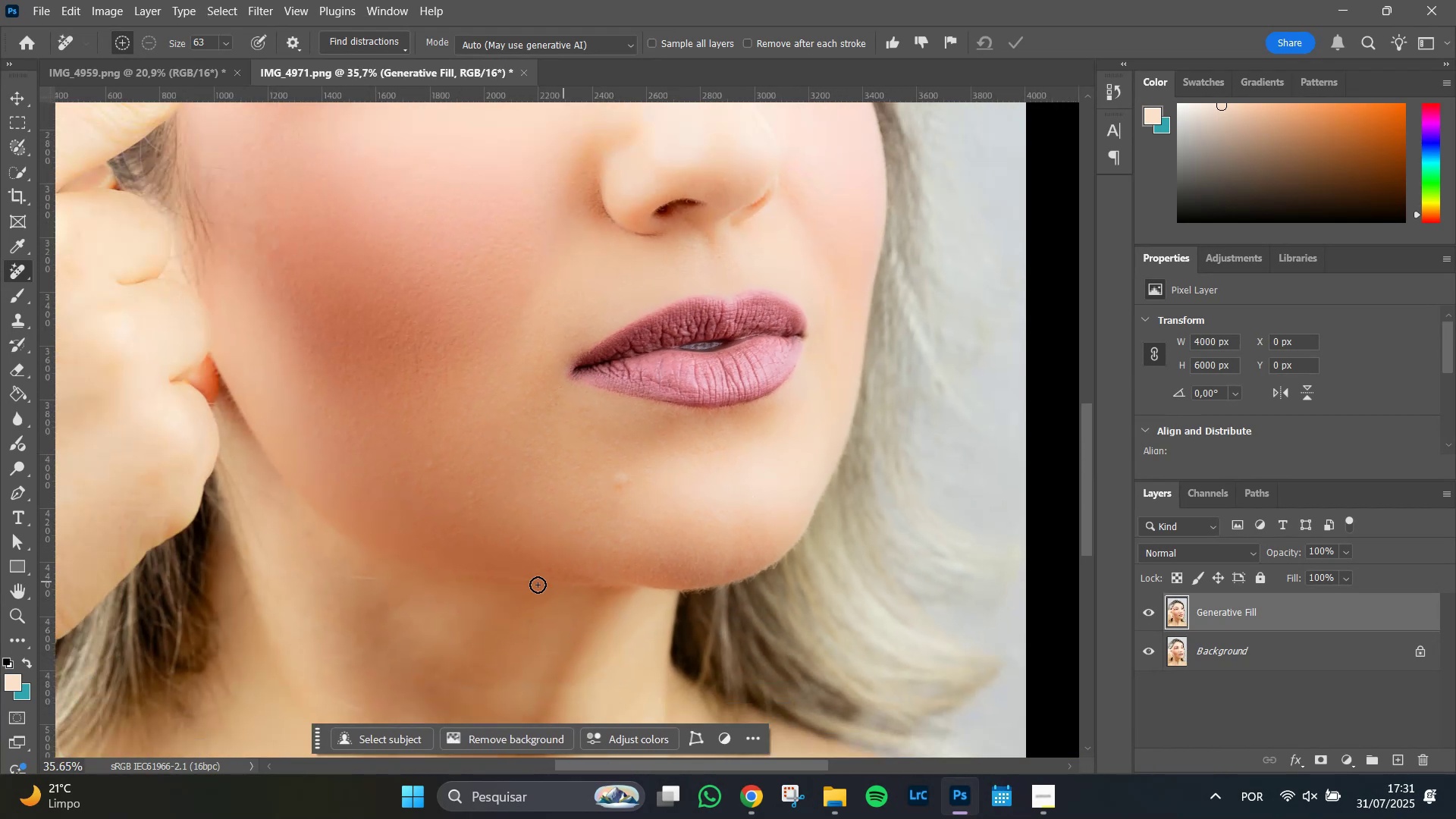 
hold_key(key=Space, duration=1.51)
 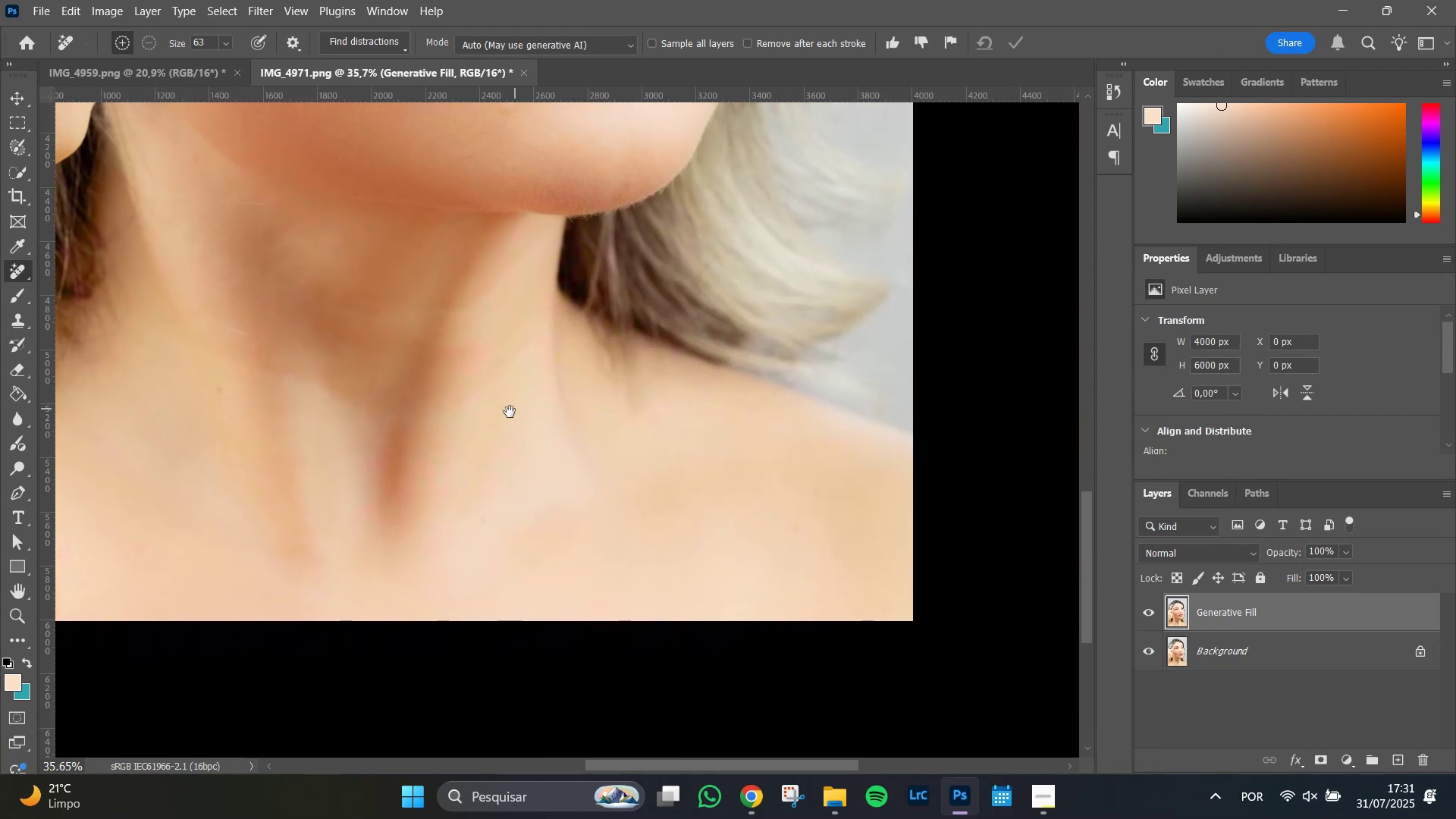 
hold_key(key=Space, duration=1.51)
 